 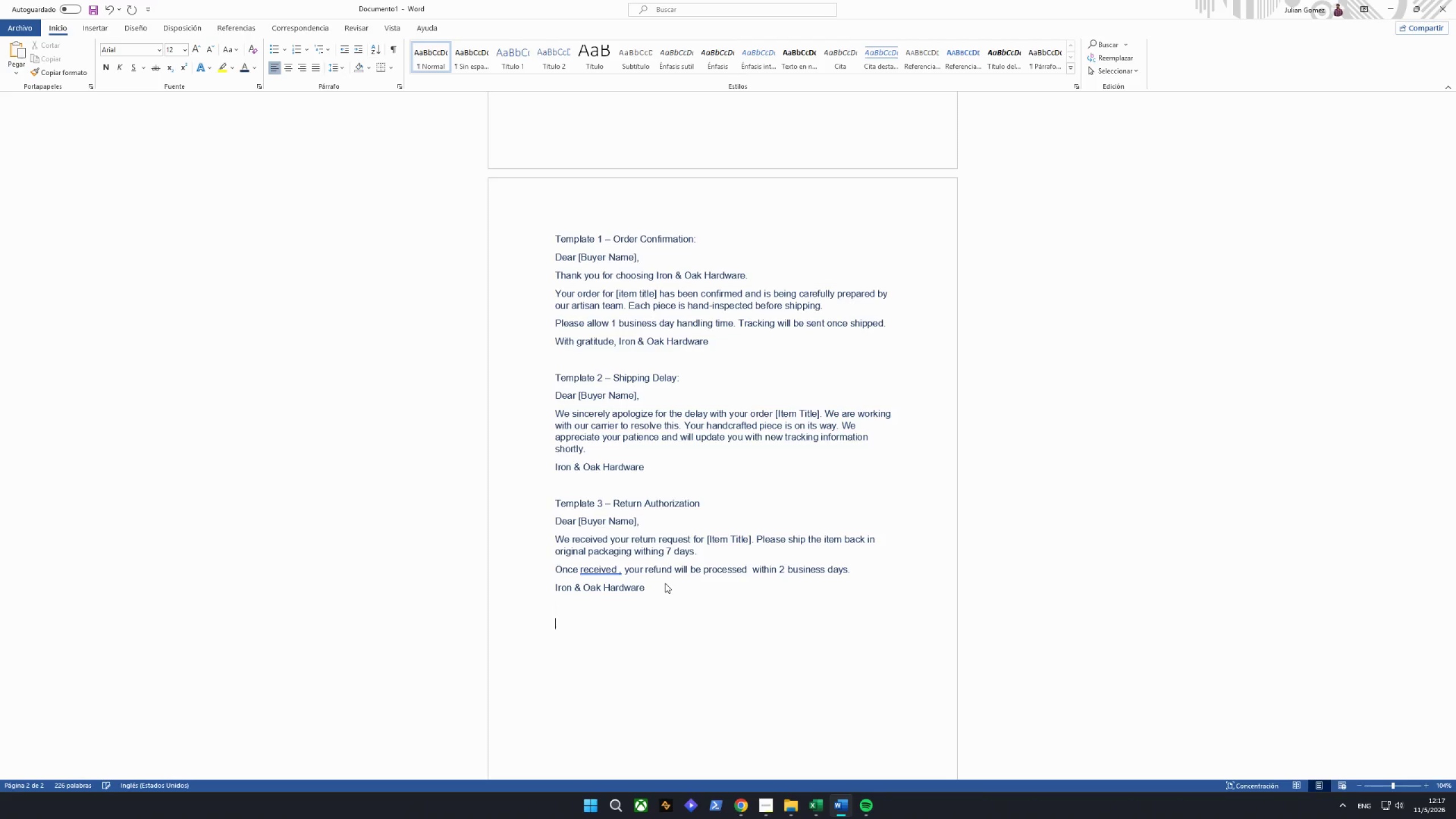 
type(TEM)
key(Backspace)
key(Backspace)
type(emplate - )
key(Backspace)
key(Backspace)
key(Backspace)
 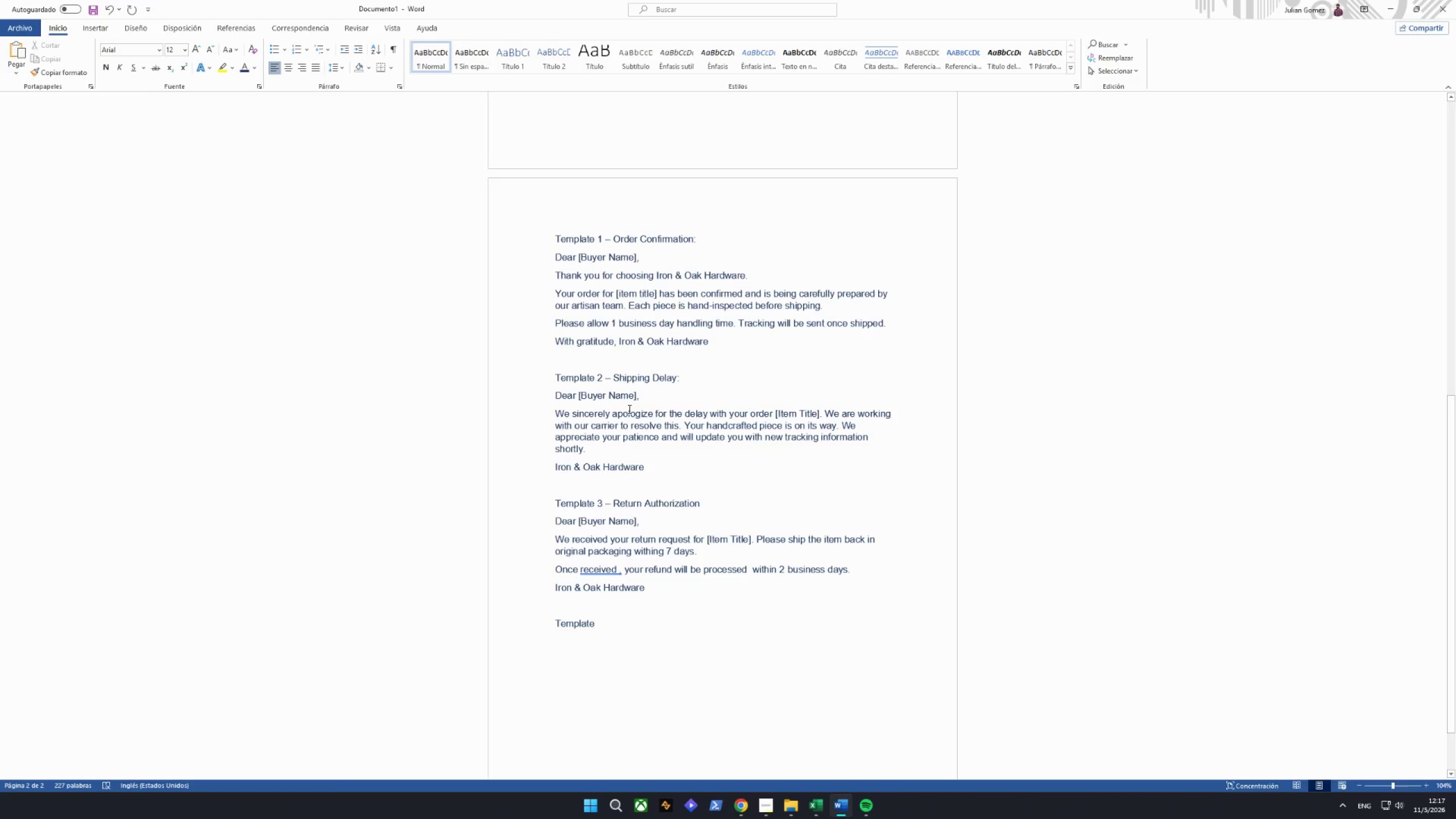 
key(Space)
 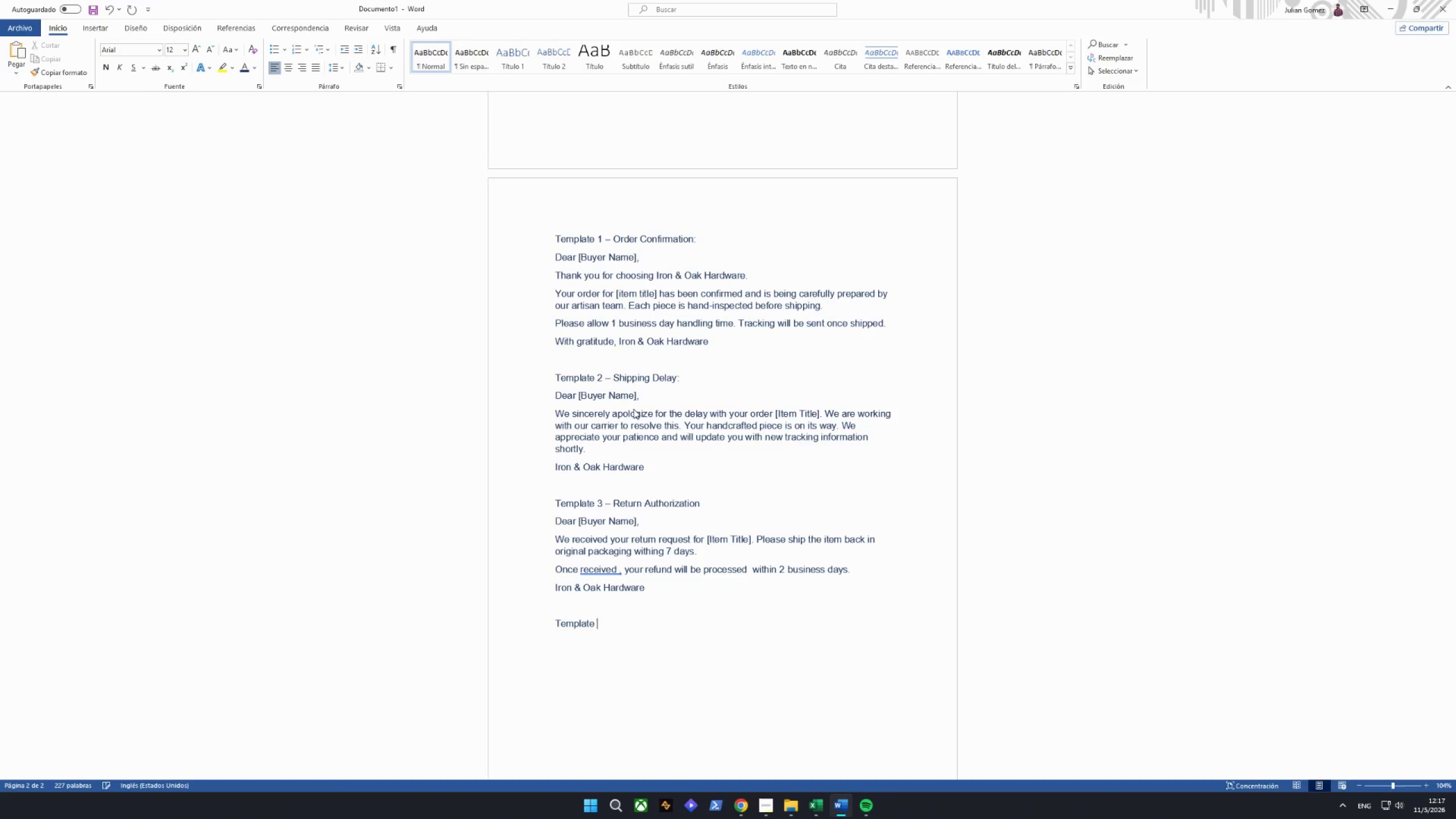 
key(3)
 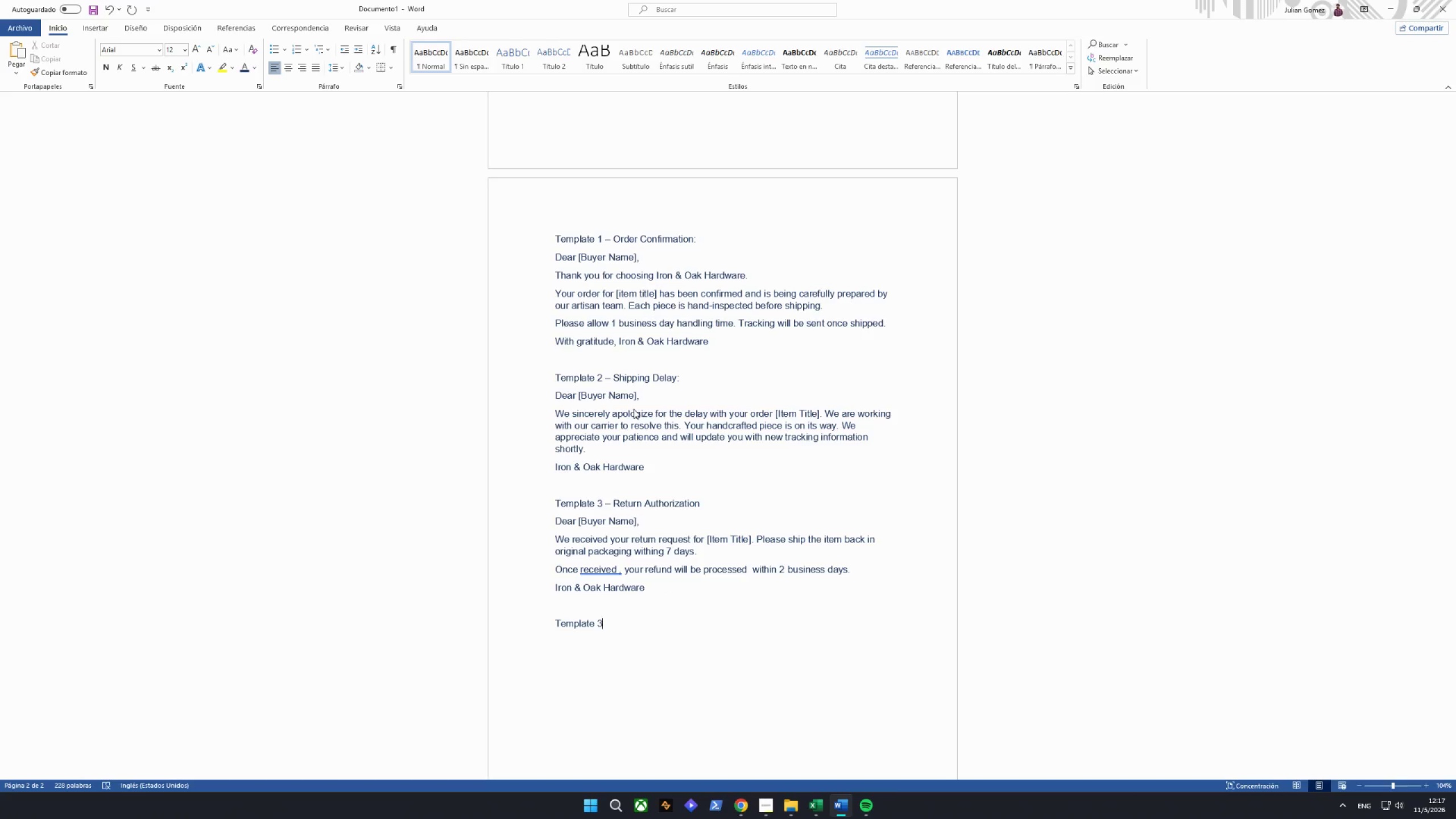 
key(Backspace)
 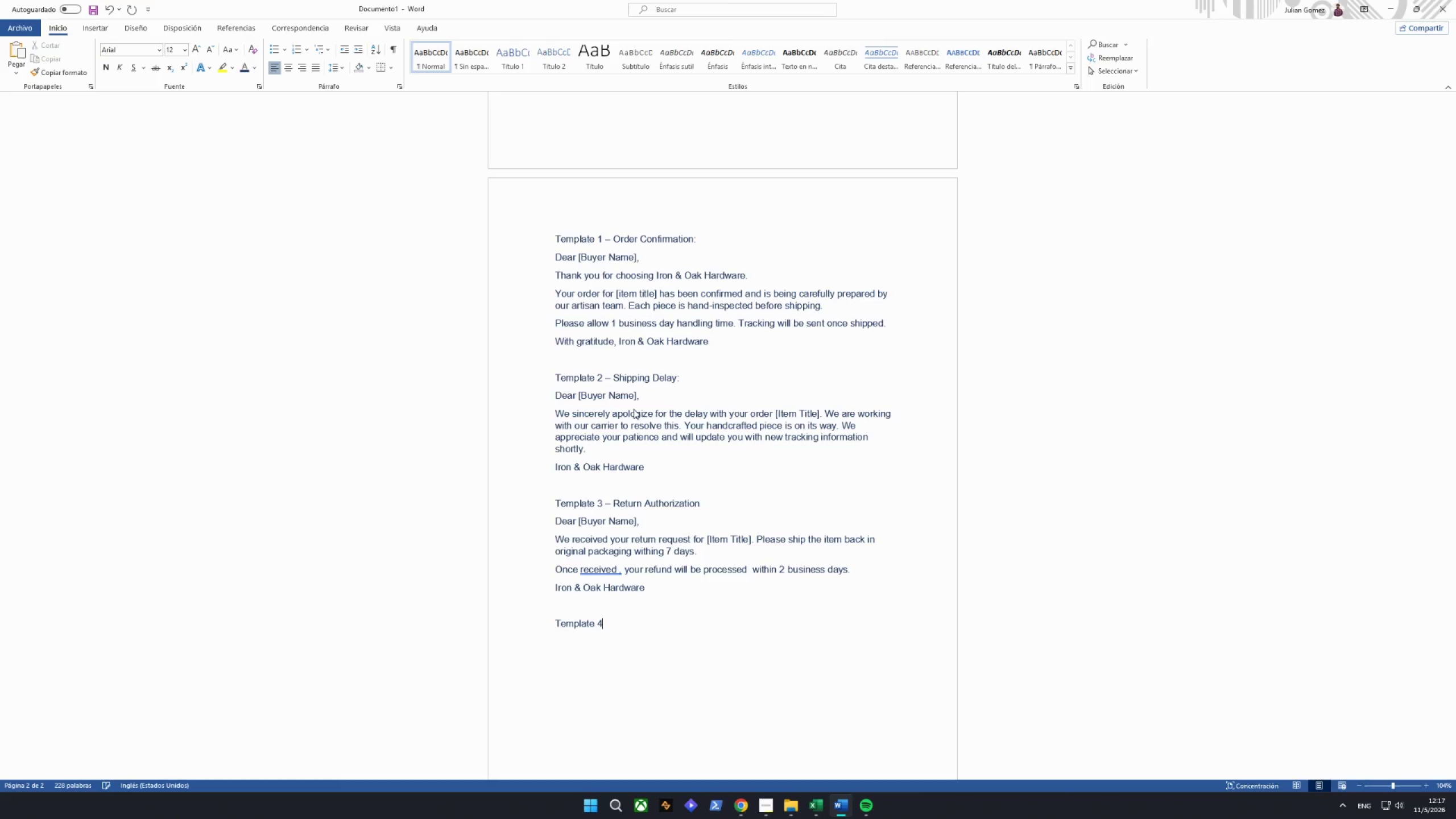 
key(4)
 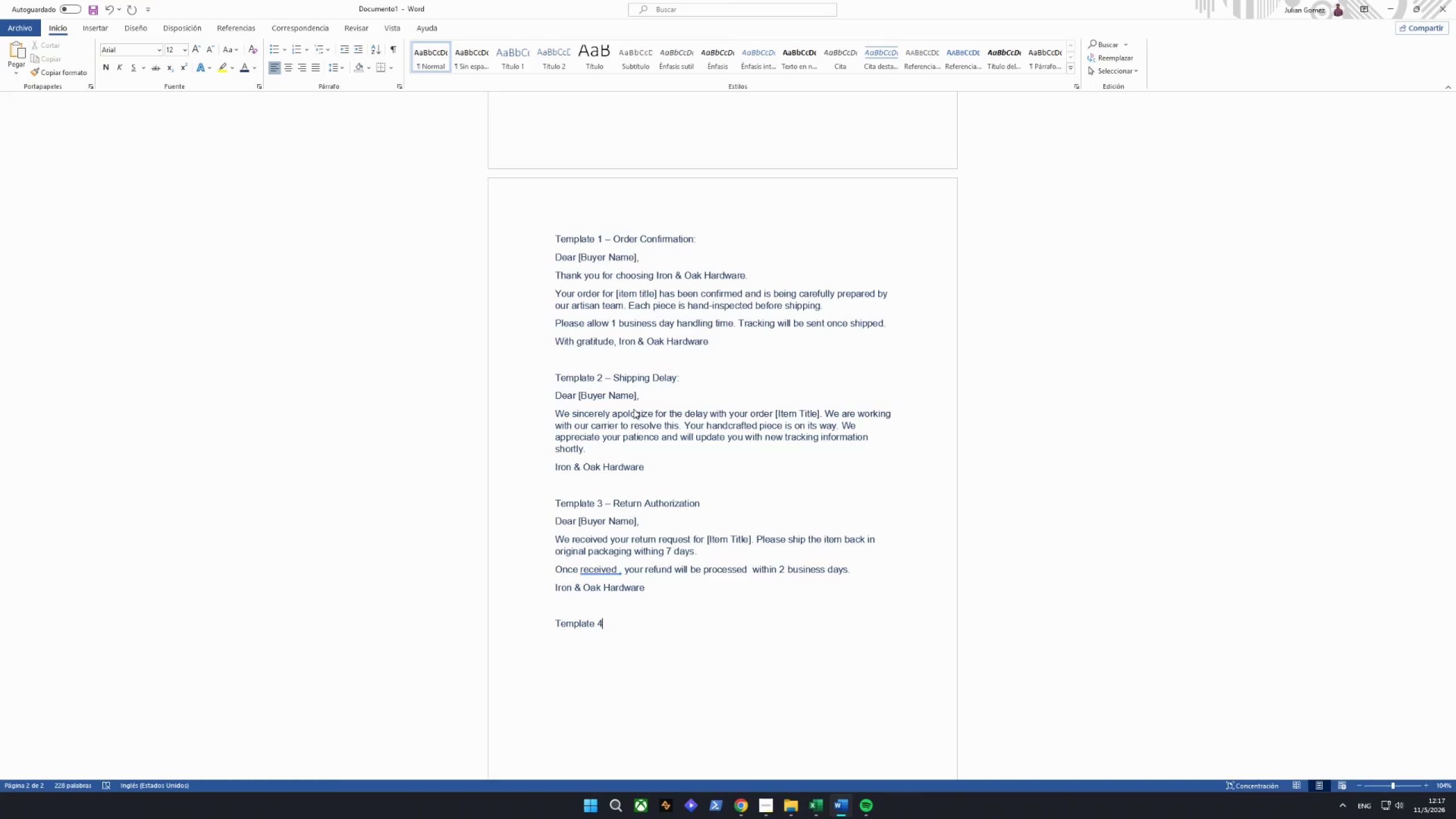 
type( - Feedback Rerque)
key(Backspace)
key(Backspace)
key(Backspace)
key(Backspace)
type(quest)
 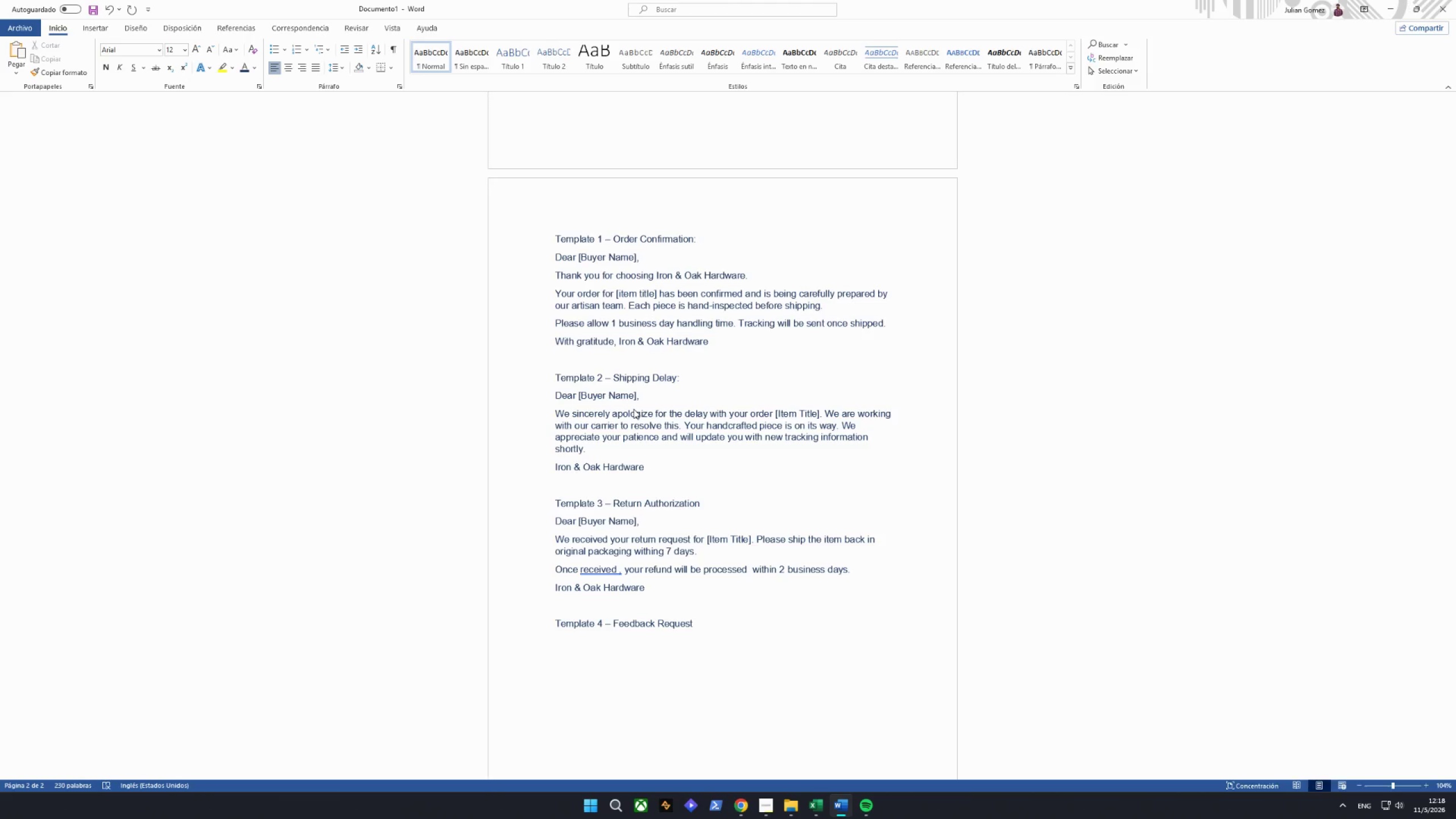 
wait(9.07)
 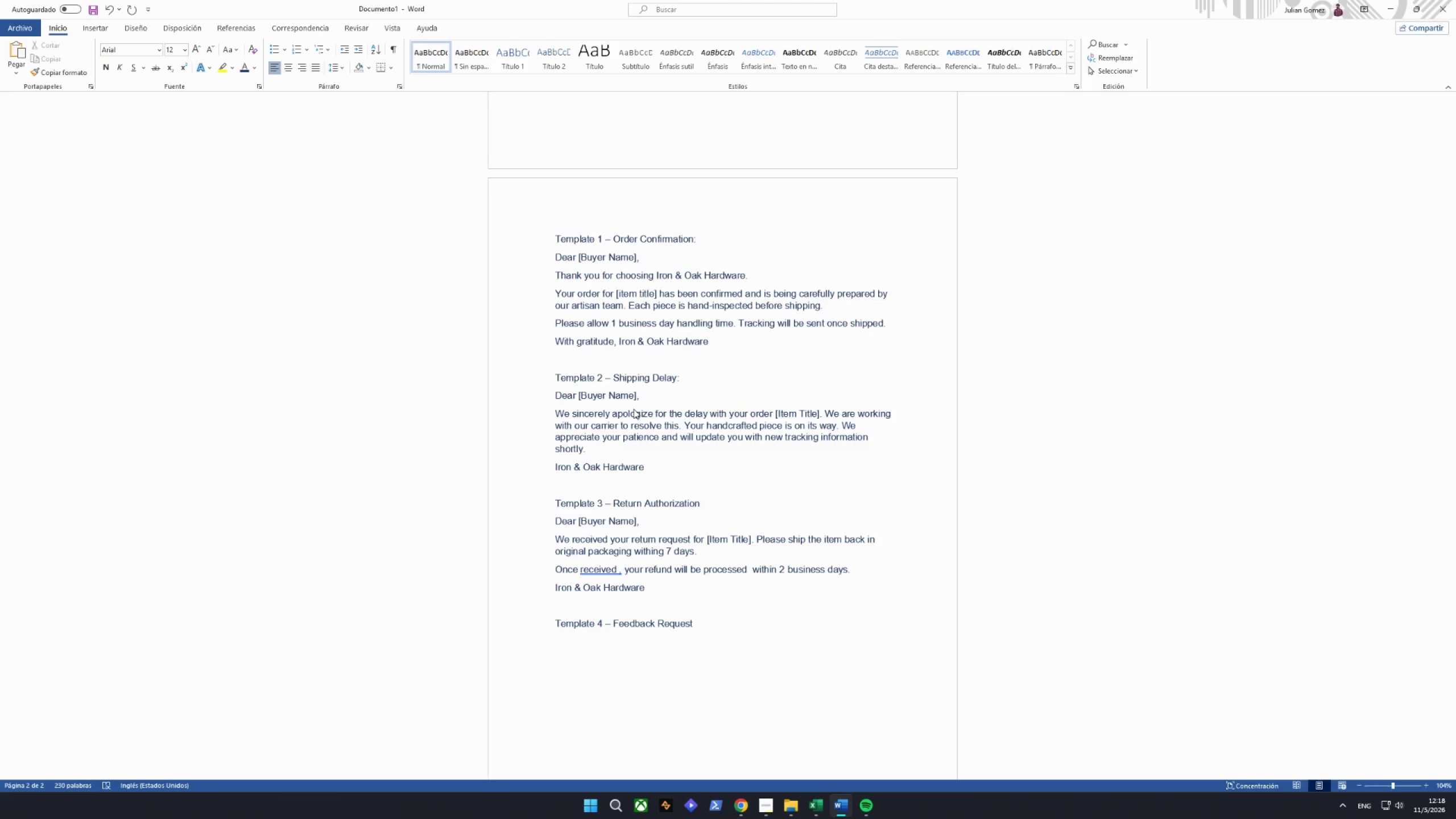 
key(Semicolon)
 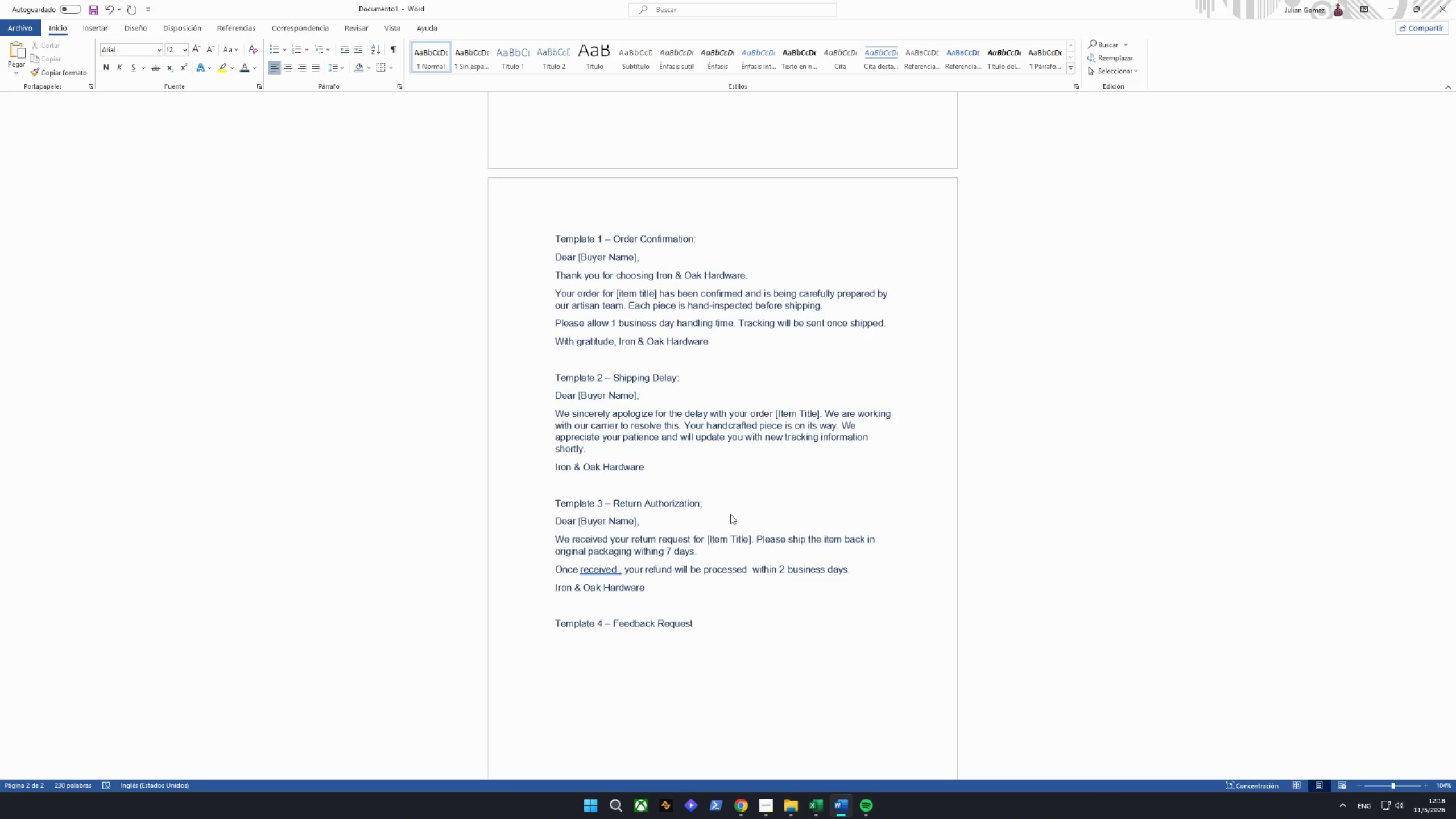 
key(Backspace)
 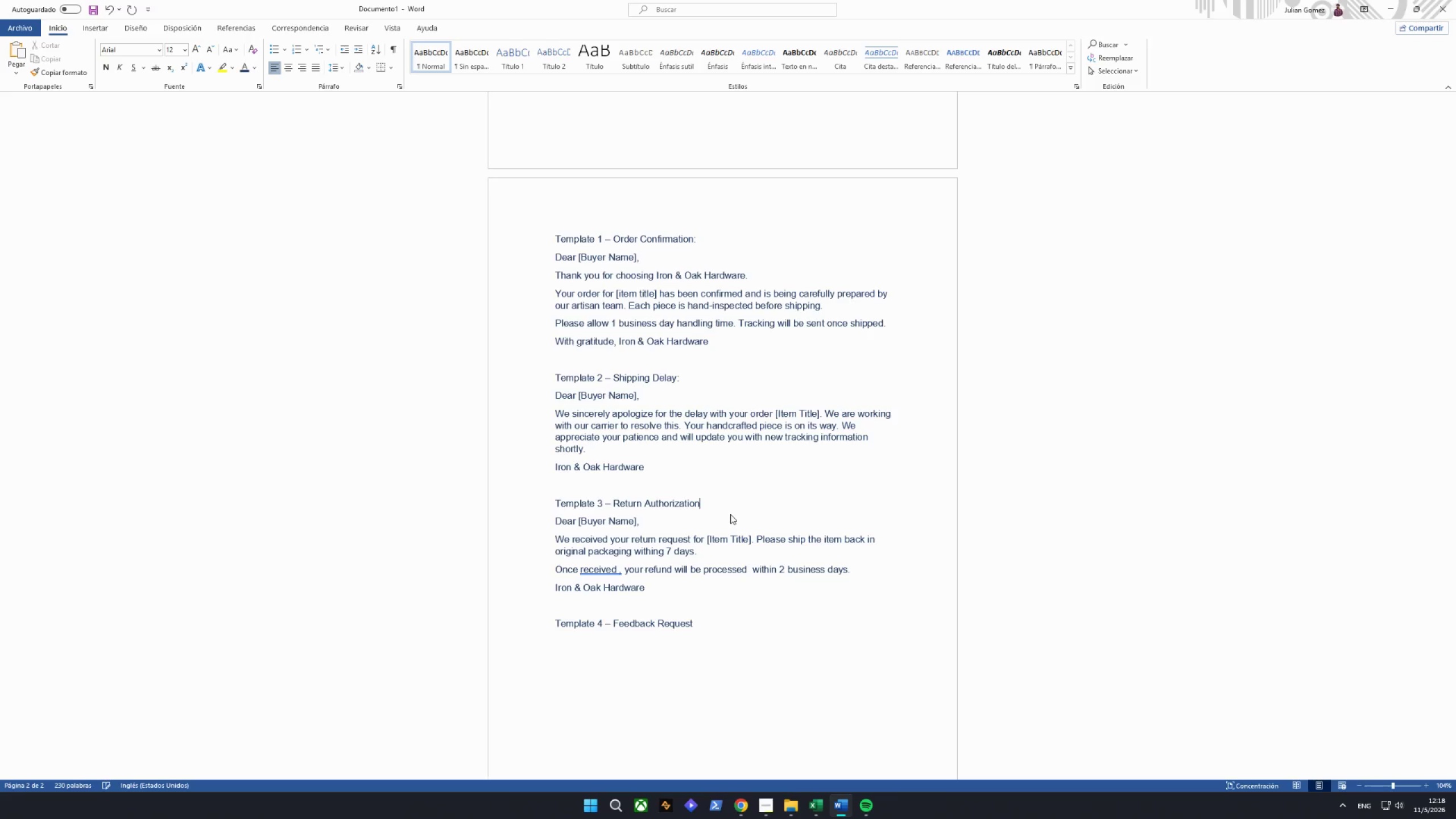 
key(Shift+ShiftRight)
 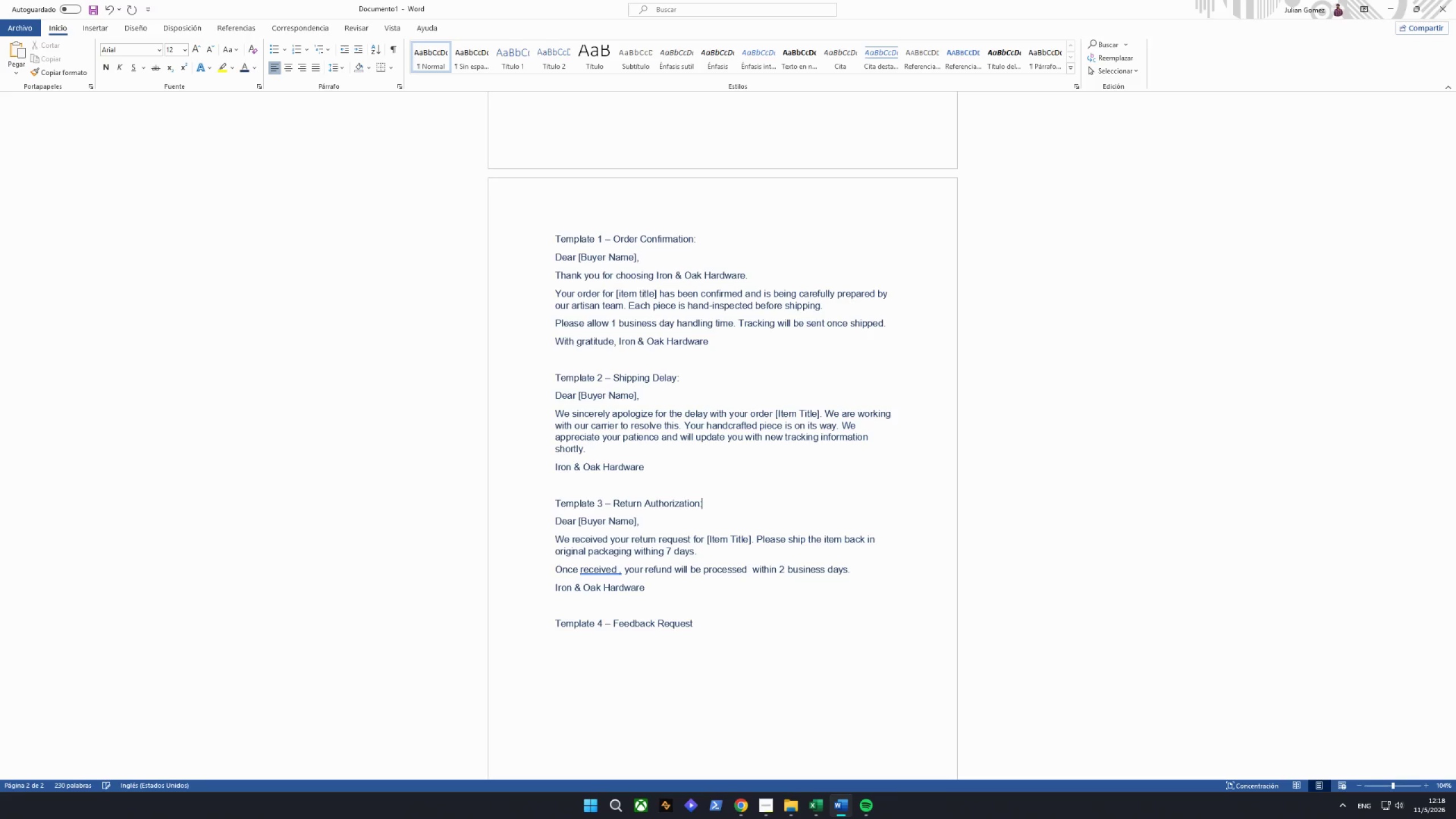 
key(Shift+Semicolon)
 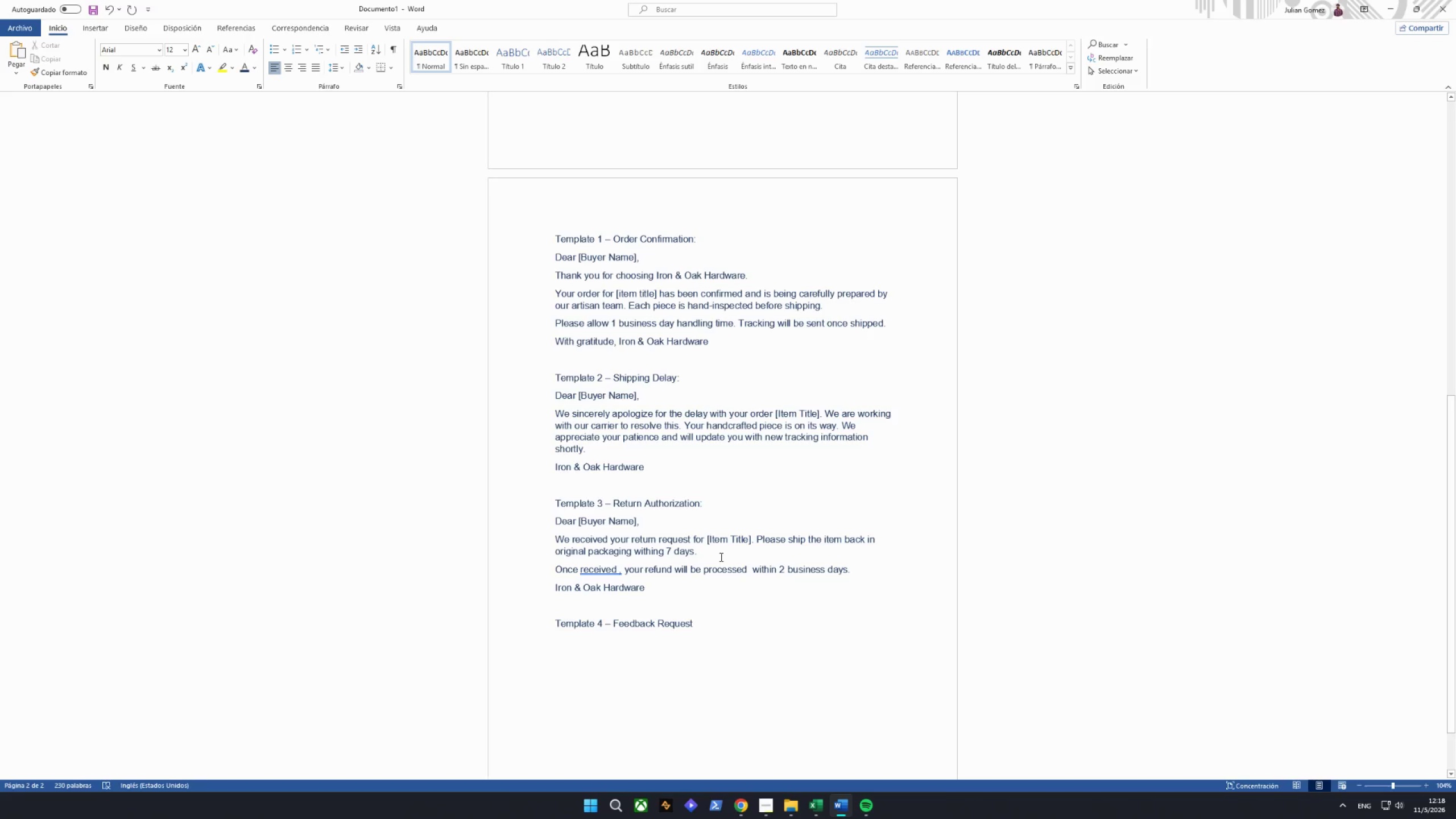 
left_click_drag(start_coordinate=[717, 636], to_coordinate=[719, 630])
 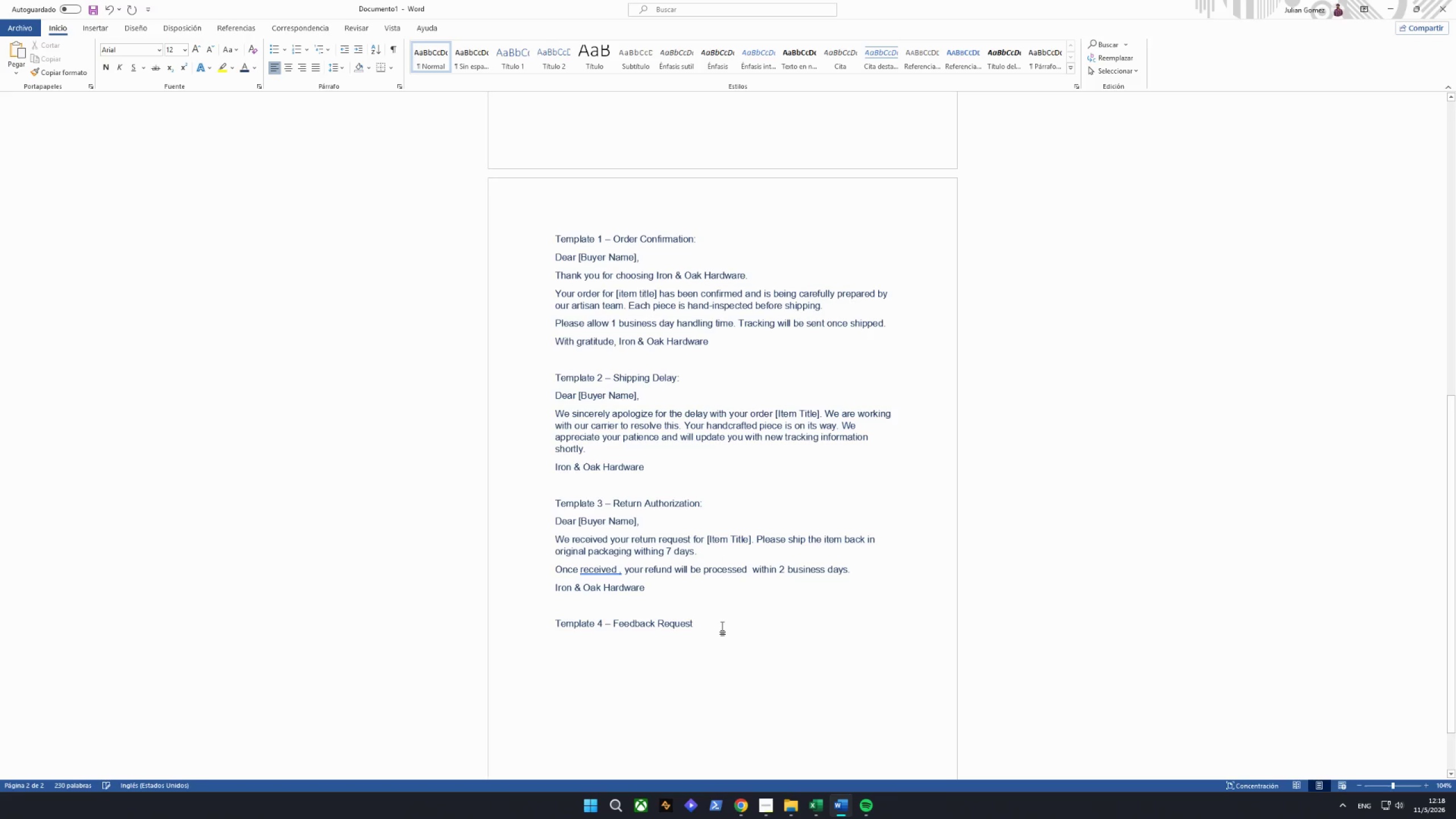 
key(Shift+Semicolon)
 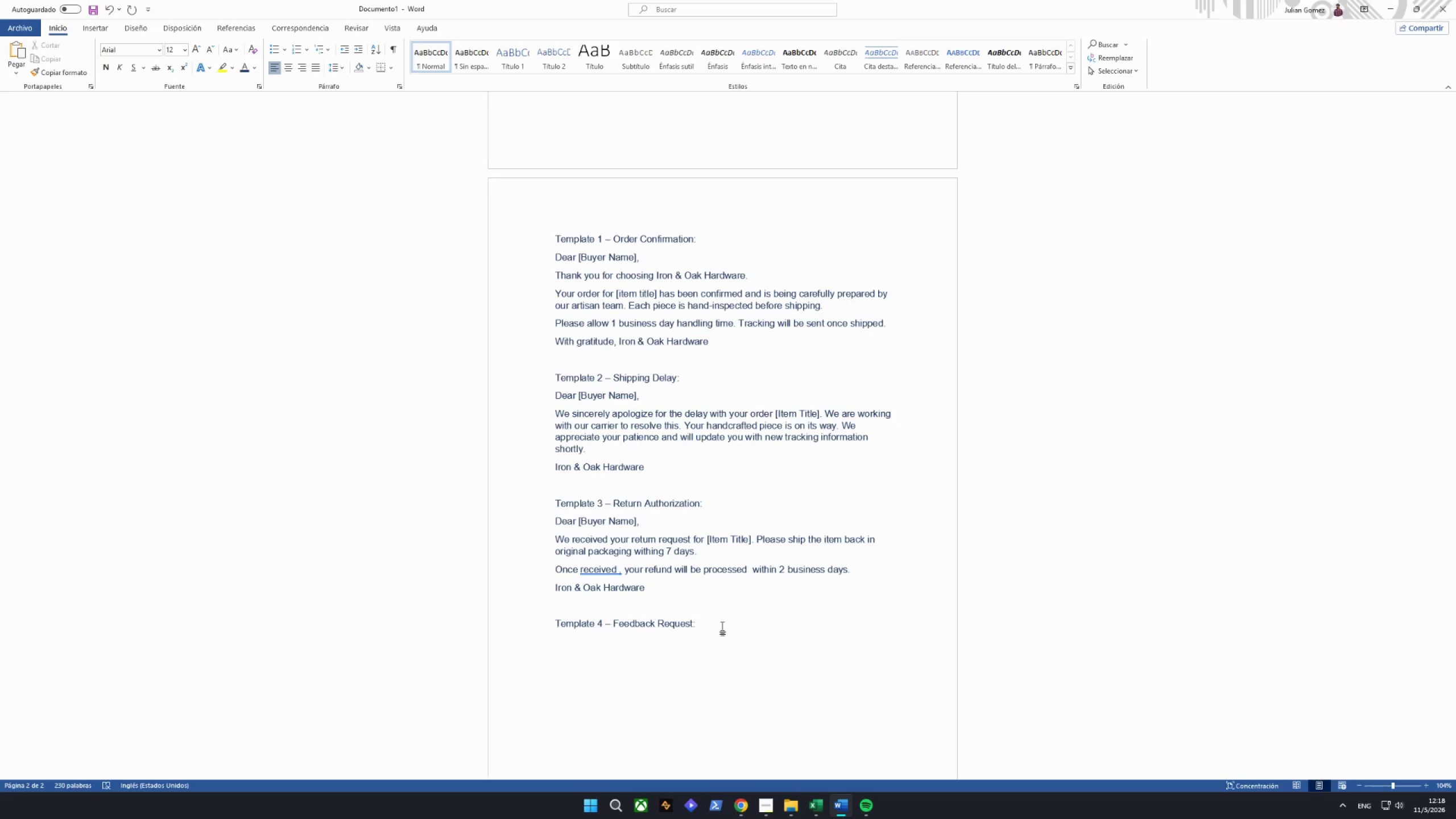 
key(Enter)
 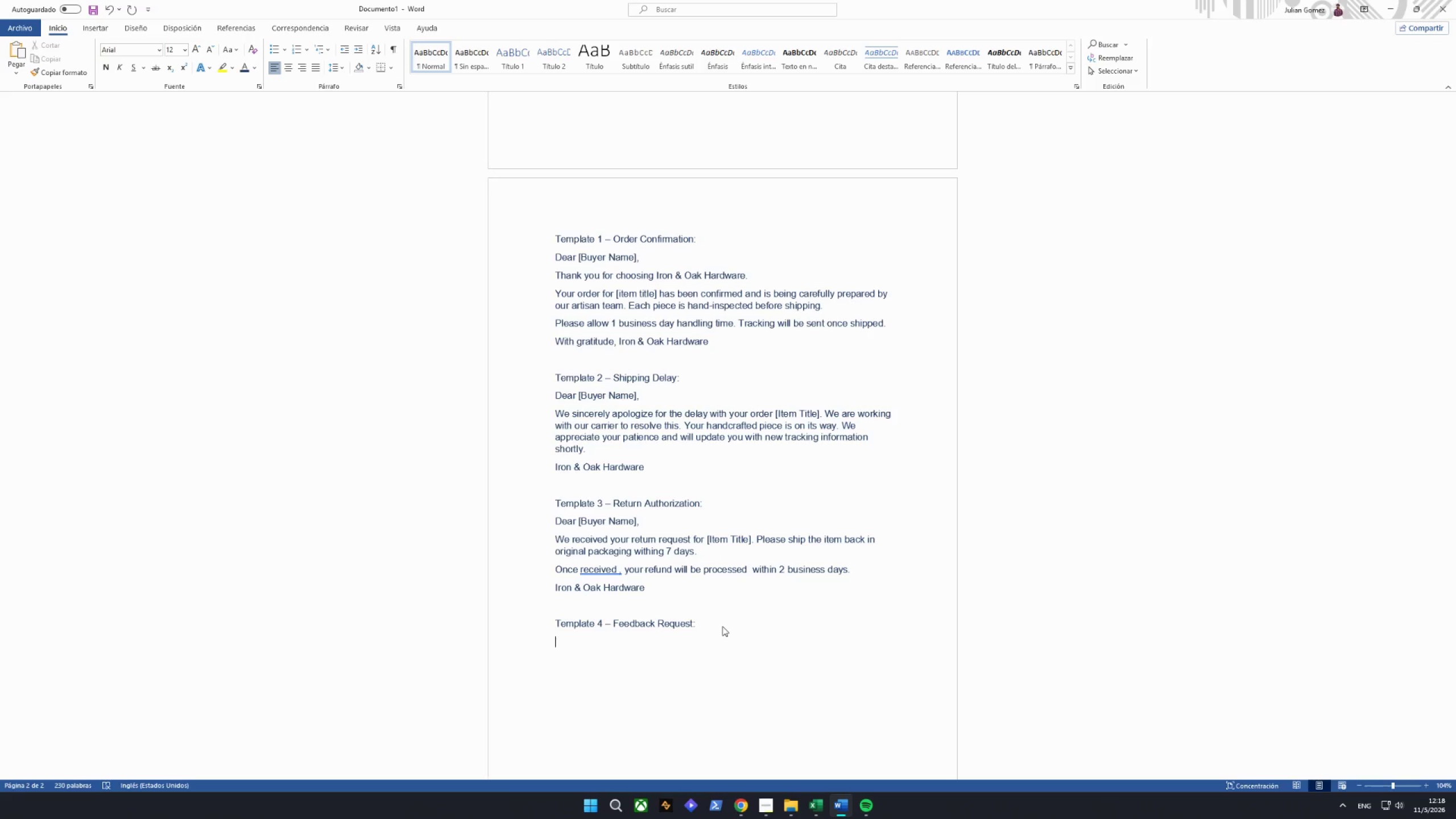 
type(Dear [Bur )
key(Backspace)
key(Backspace)
key(Backspace)
type(yer Name])
 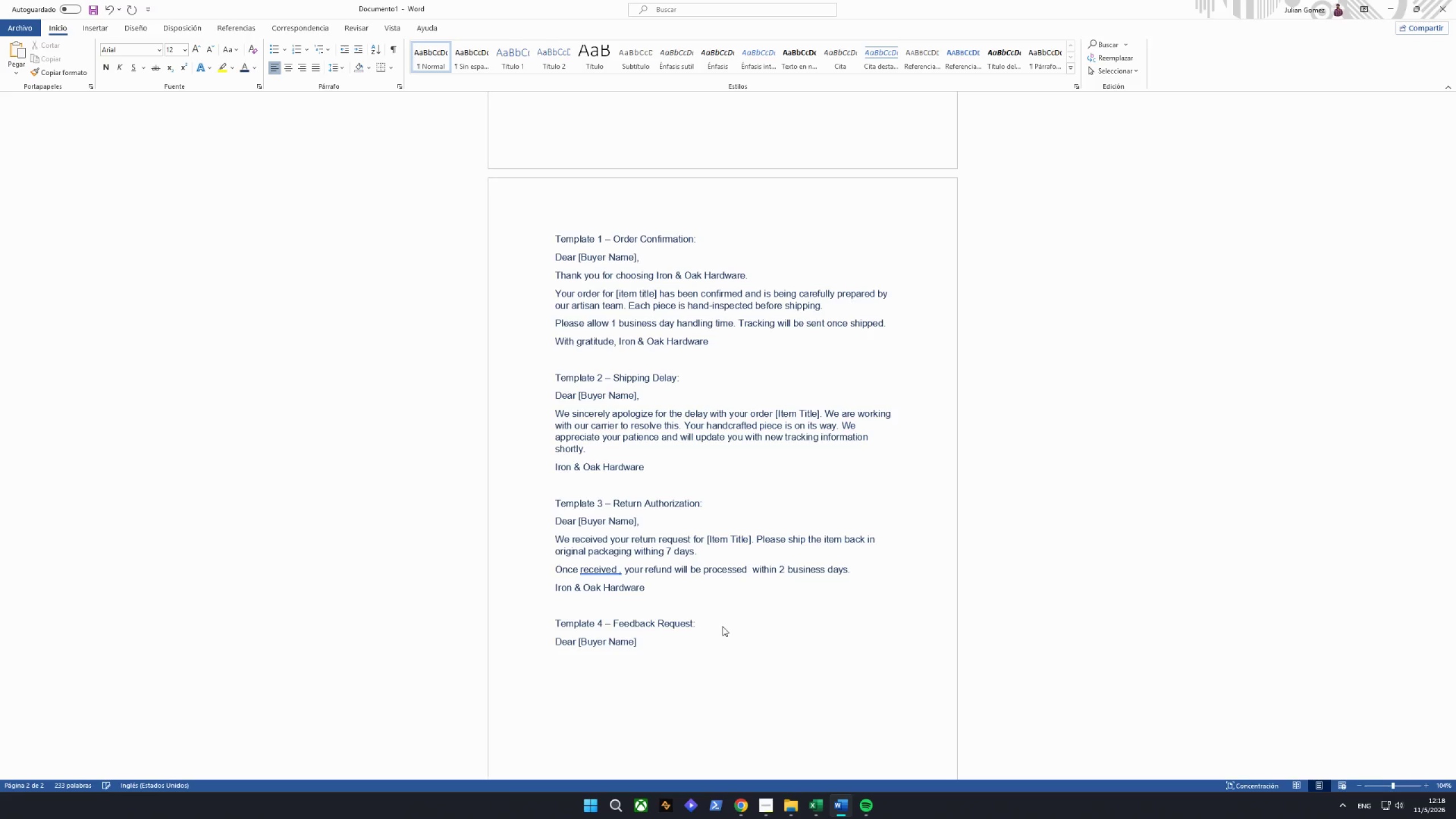 
key(Enter)
 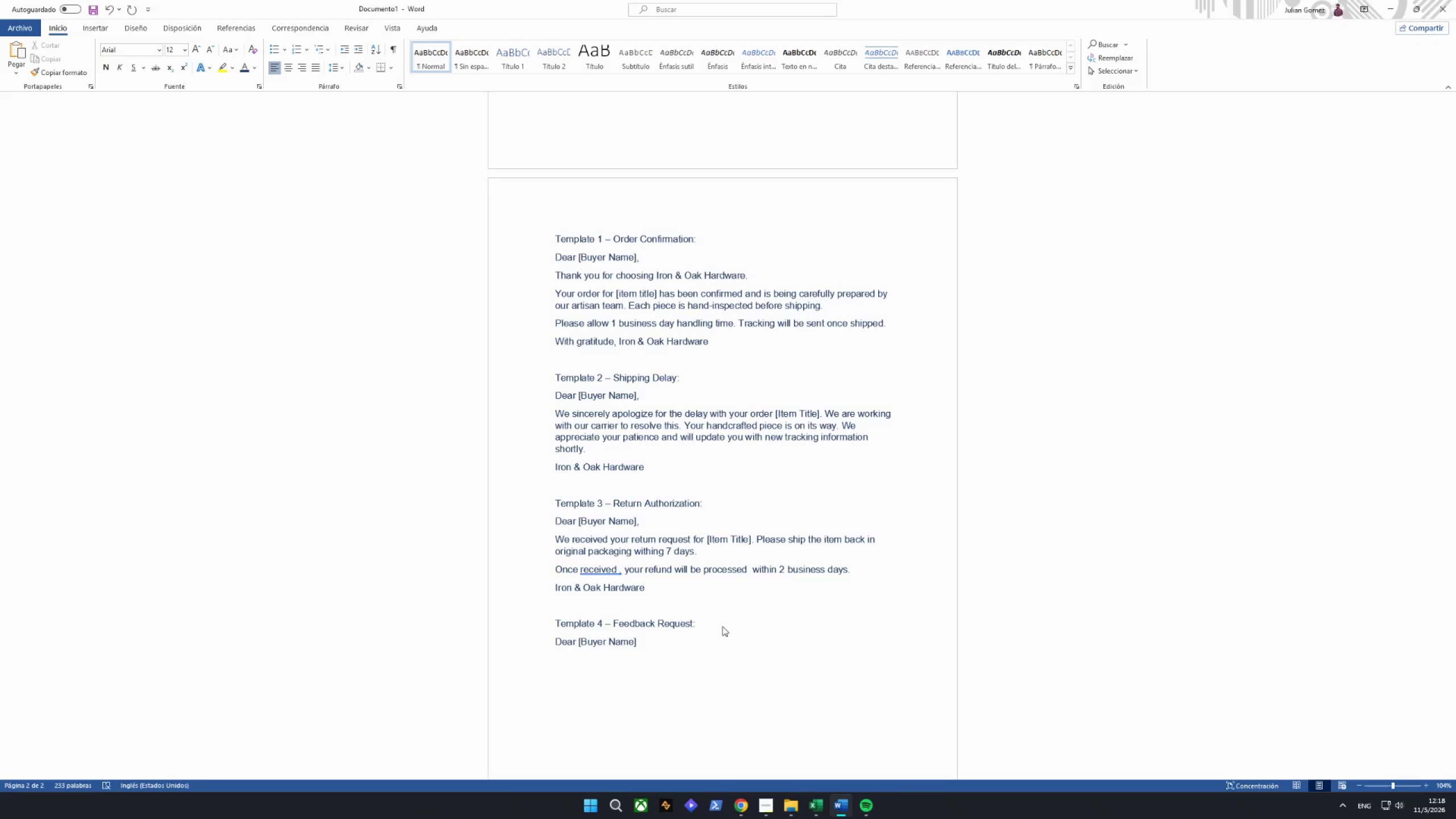 
type(We received your return requst for [Item Tiu)
key(Backspace)
type(tlke)
key(Backspace)
key(Backspace)
key(Backspace)
type(le]. Please ship the item back t)
key(Backspace)
type(in original packaging )
 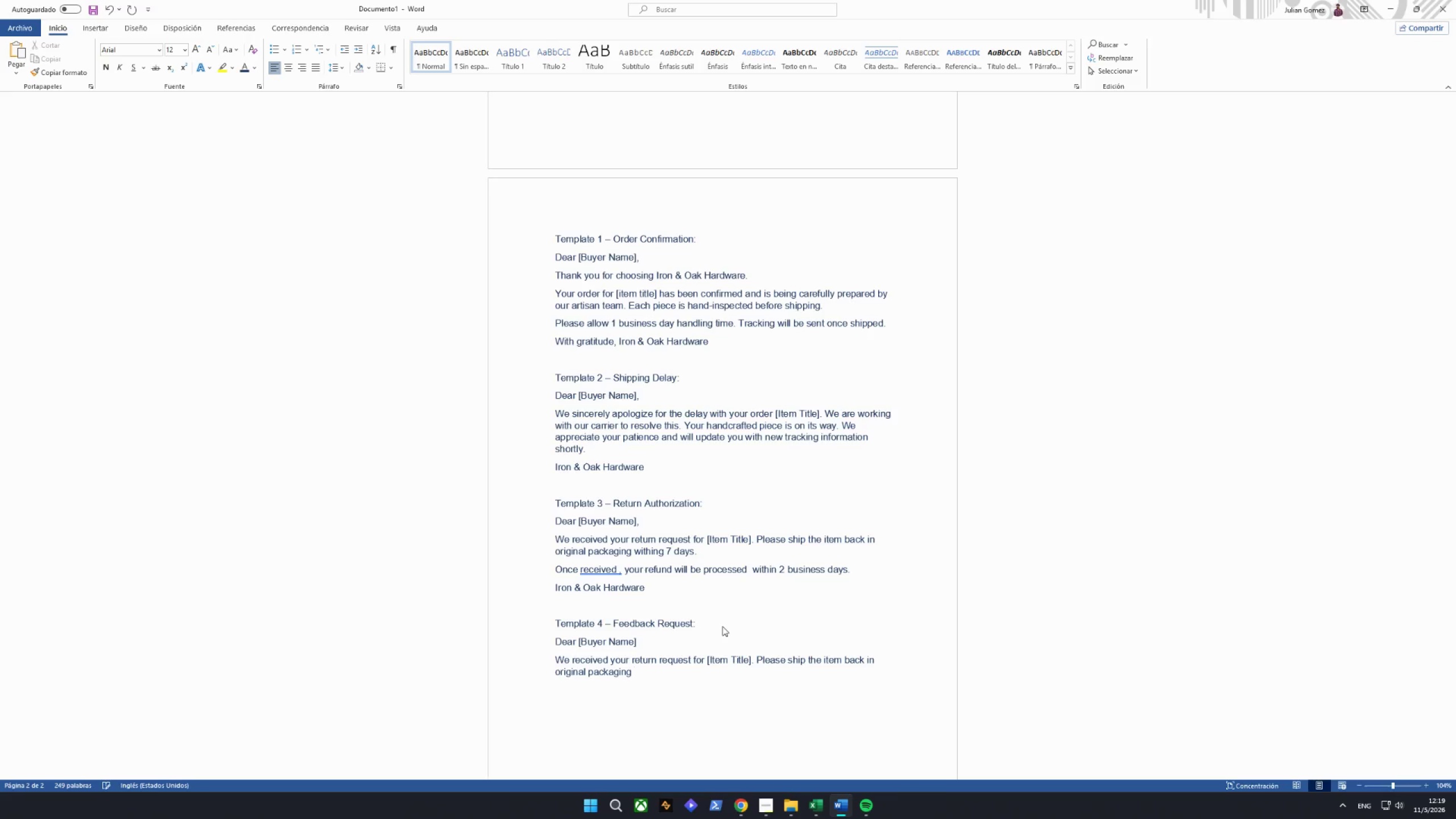 
type(wiot)
key(Backspace)
key(Backspace)
type(thing)
 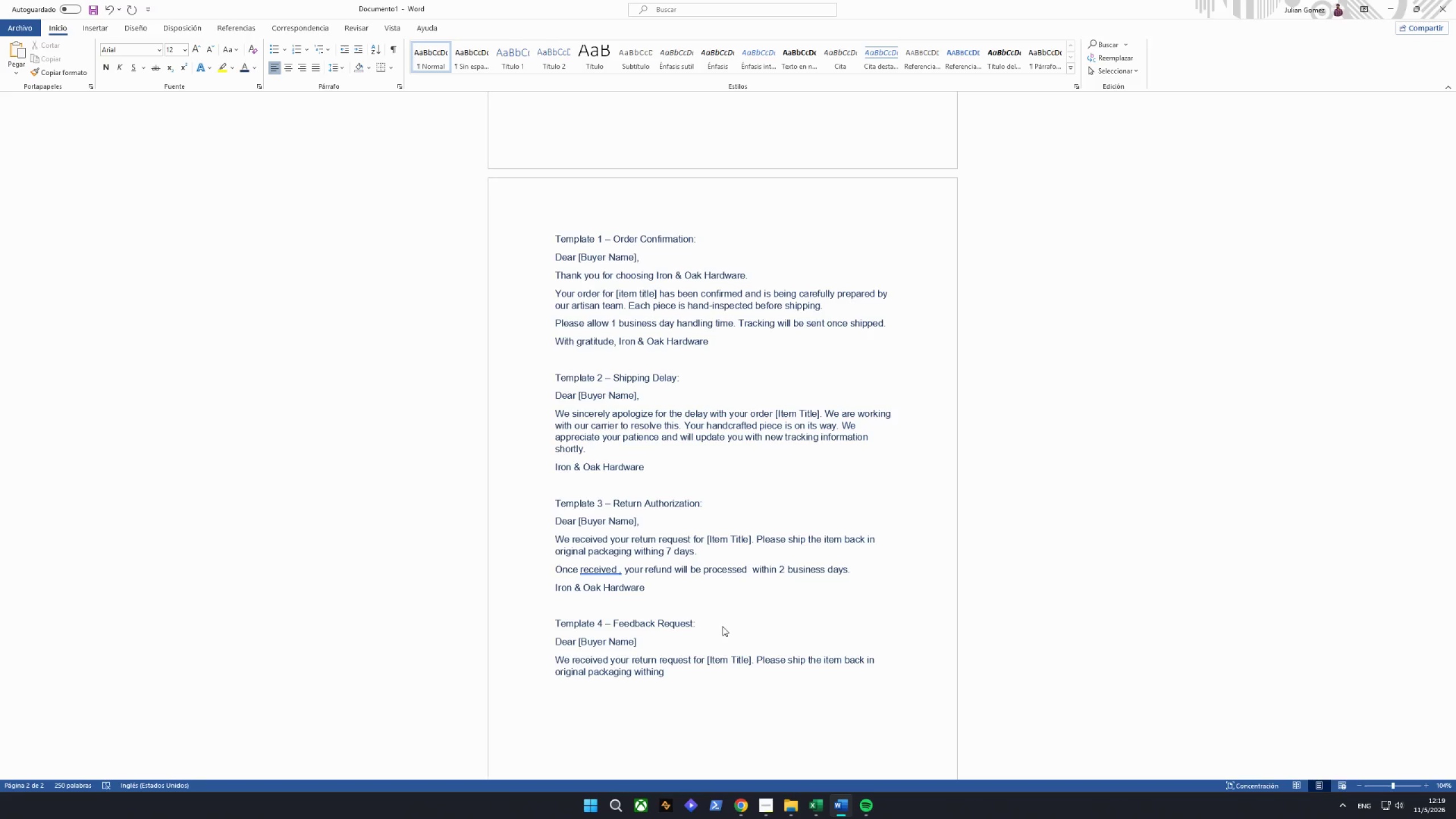 
wait(13.64)
 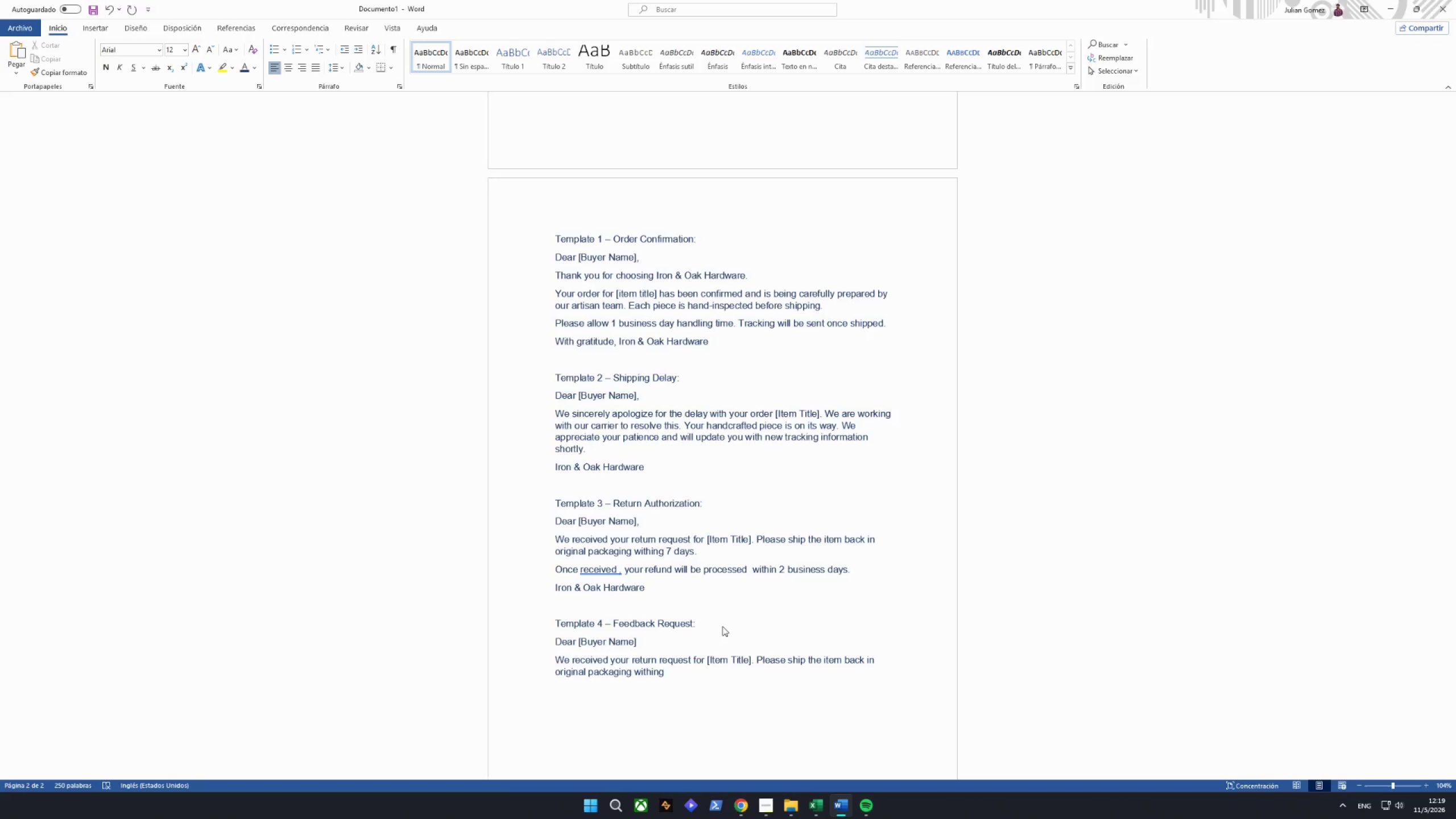 
type( 7 dayu)
key(Backspace)
type(s.)
 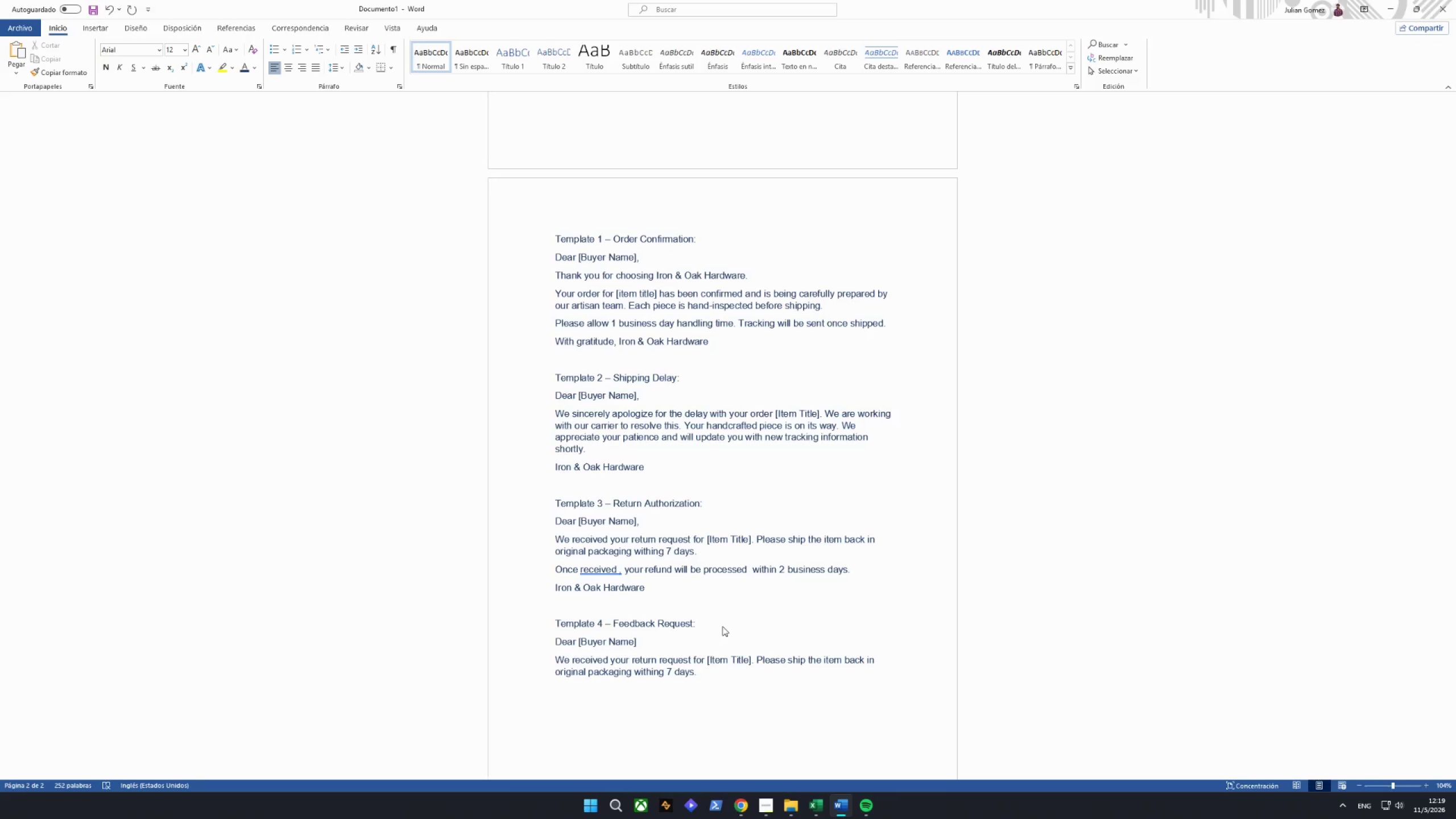 
wait(9.91)
 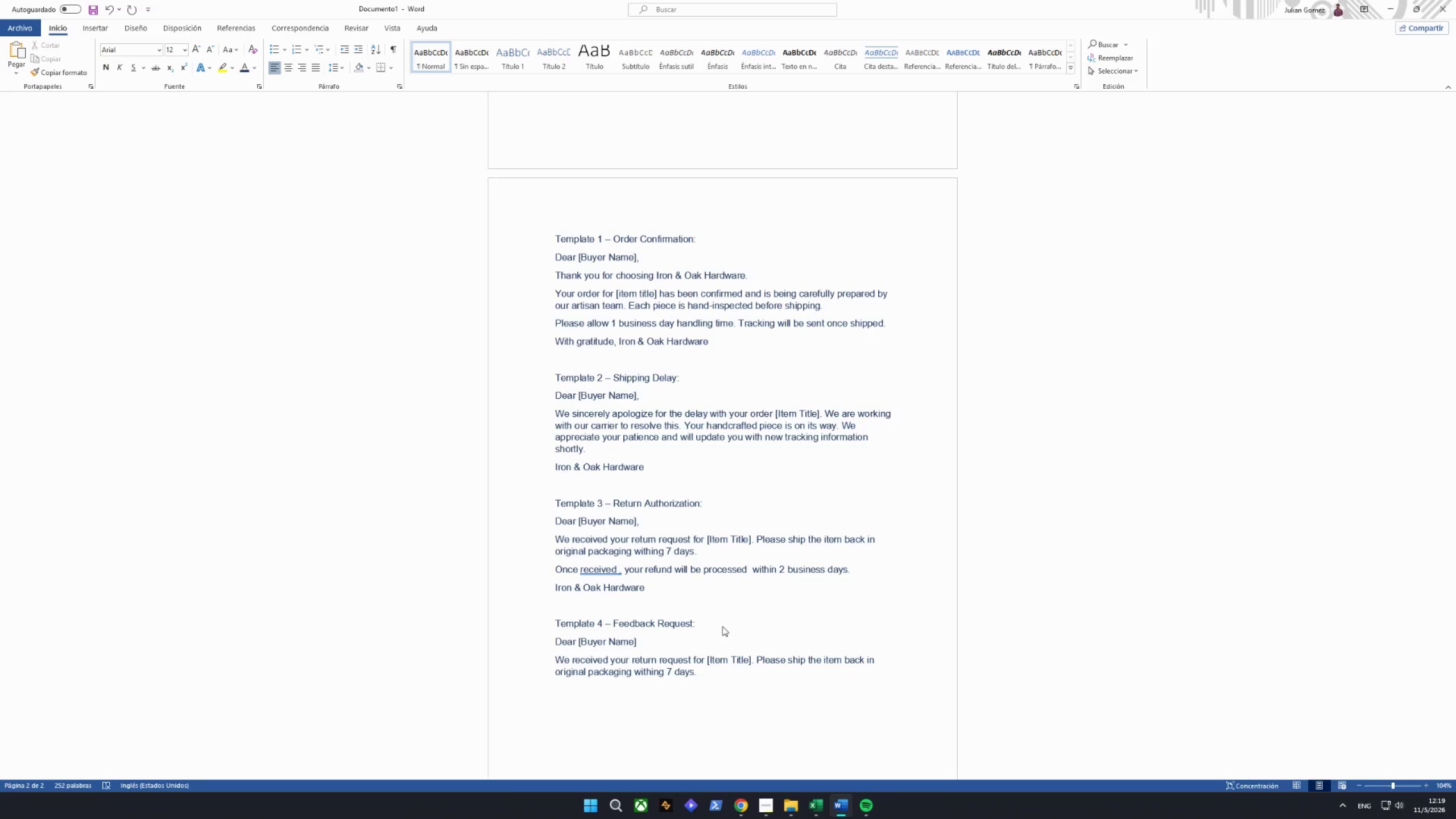 
key(Enter)
 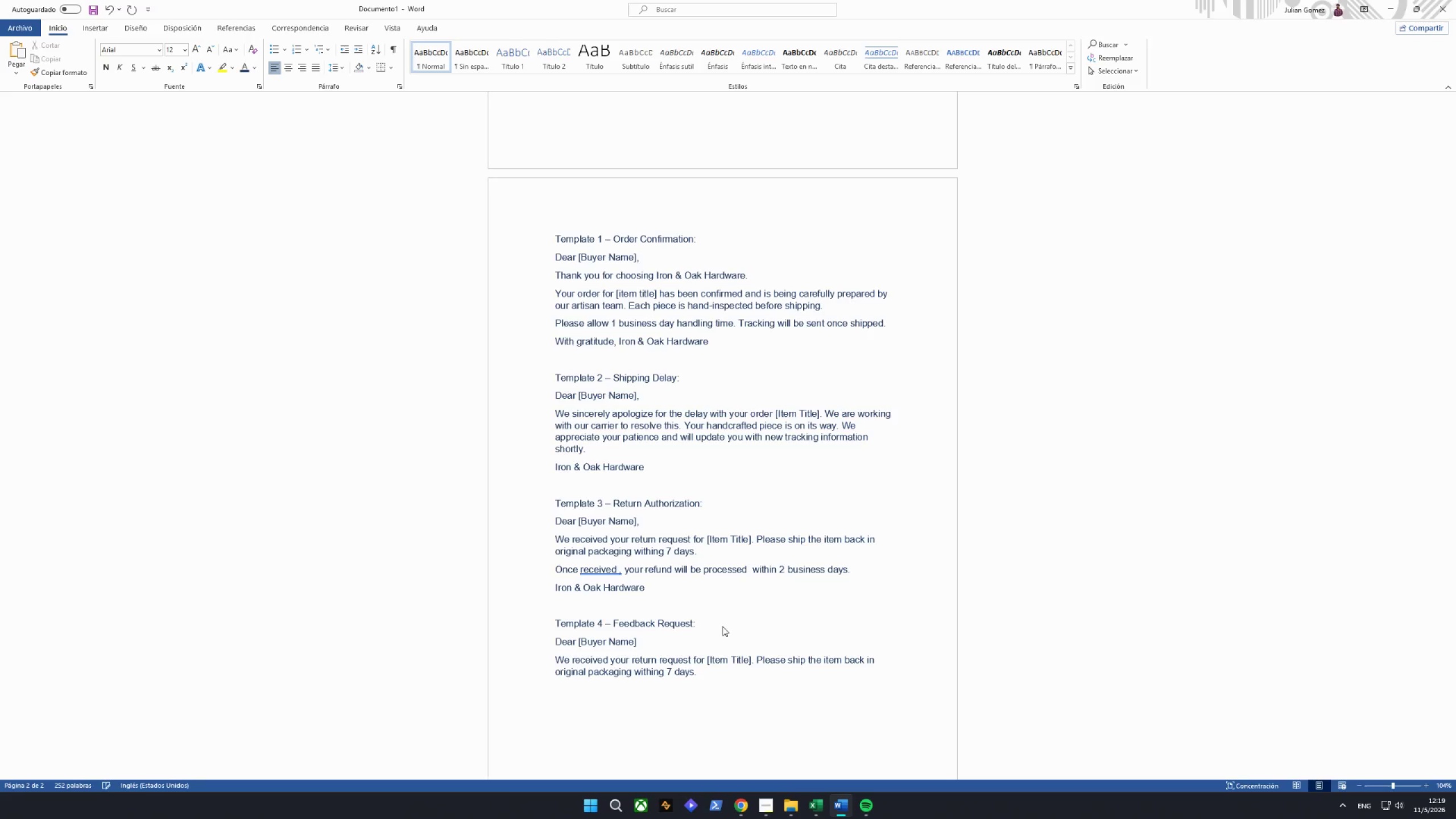 
type(Once received, your refunbd wi refunde)
key(Backspace)
type( will be procese)
key(Backspace)
type(sed within 2 businss days.)
 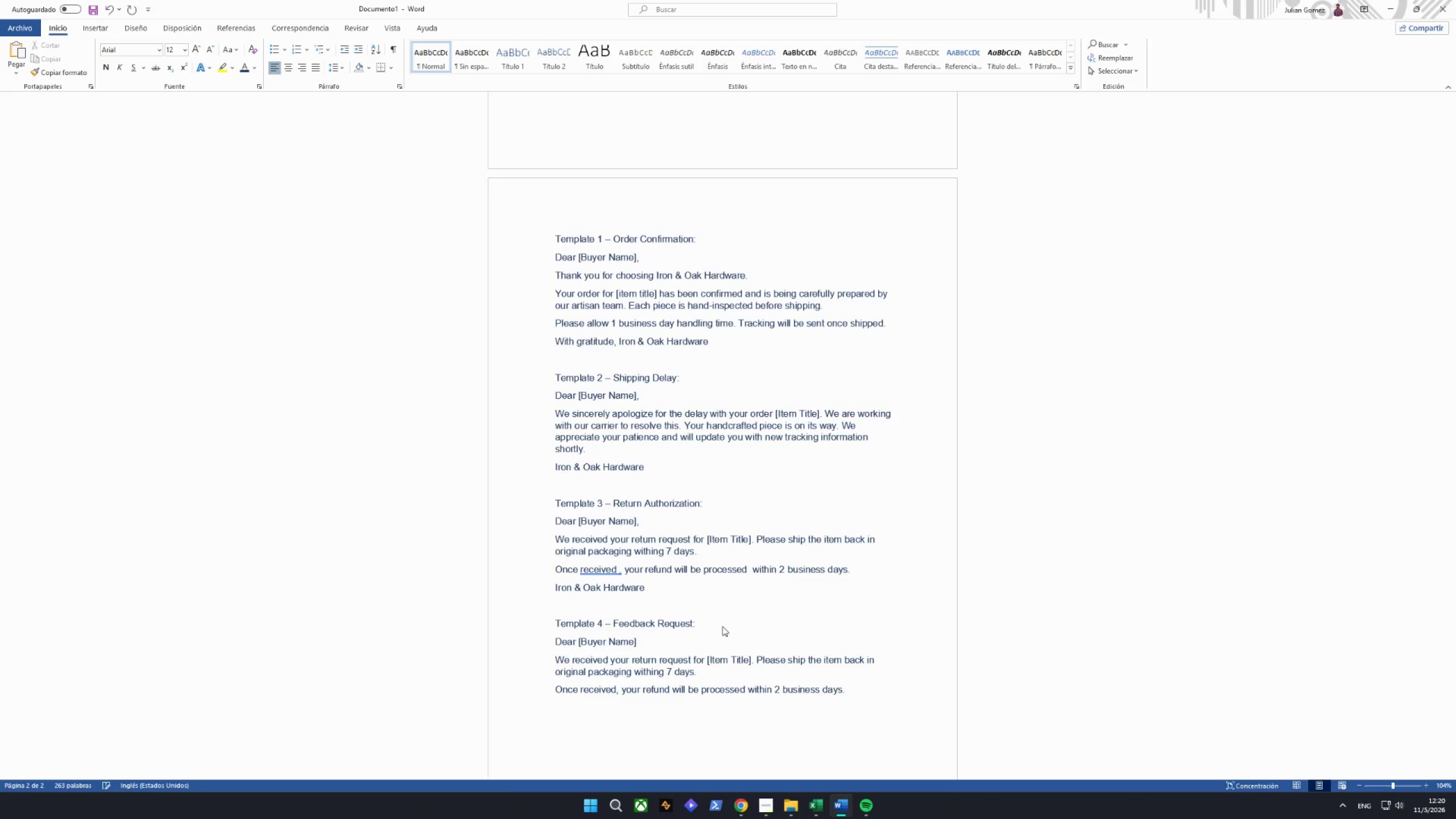 
key(Enter)
 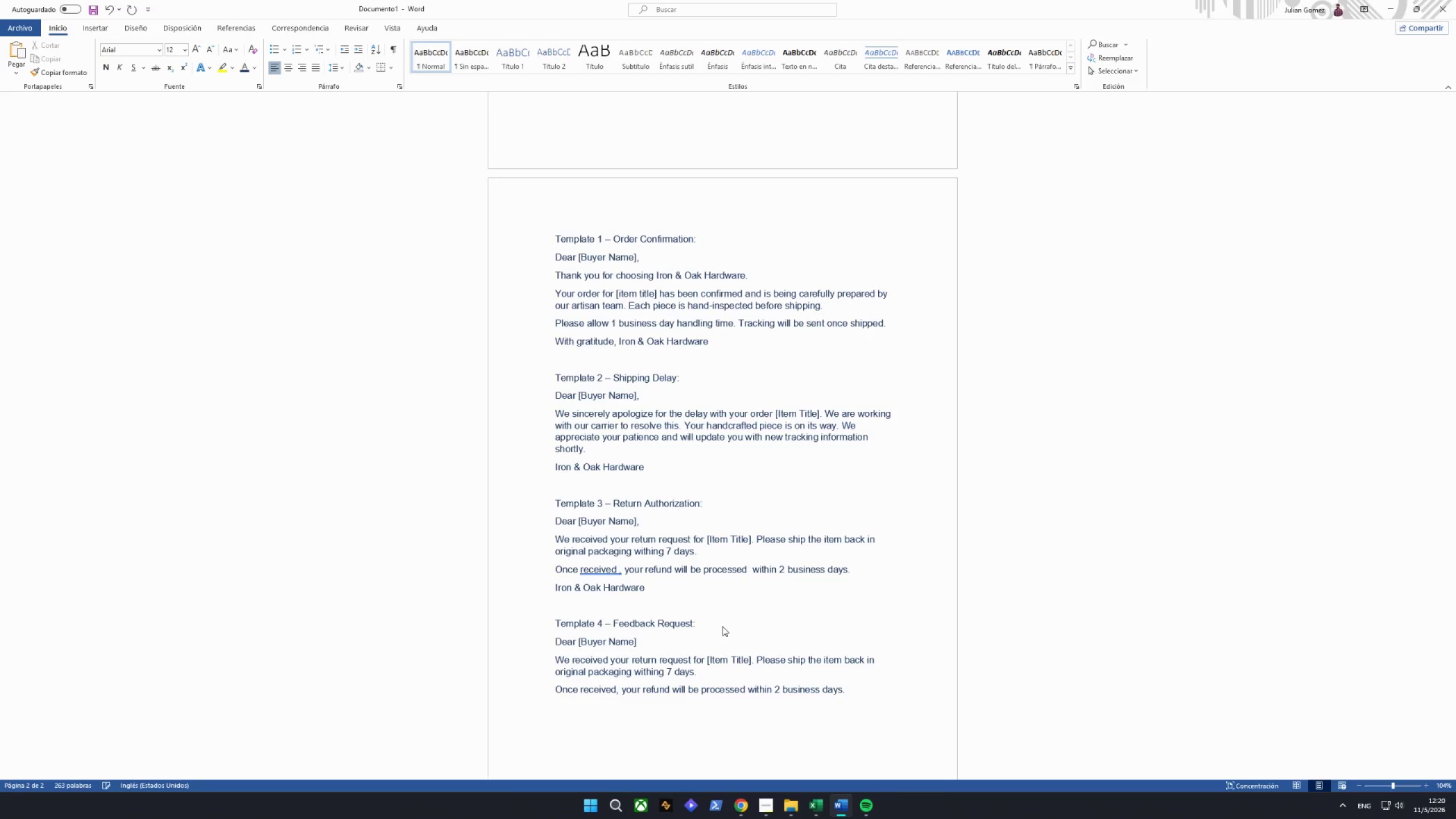 
type(Iron & Oak Harddware)
 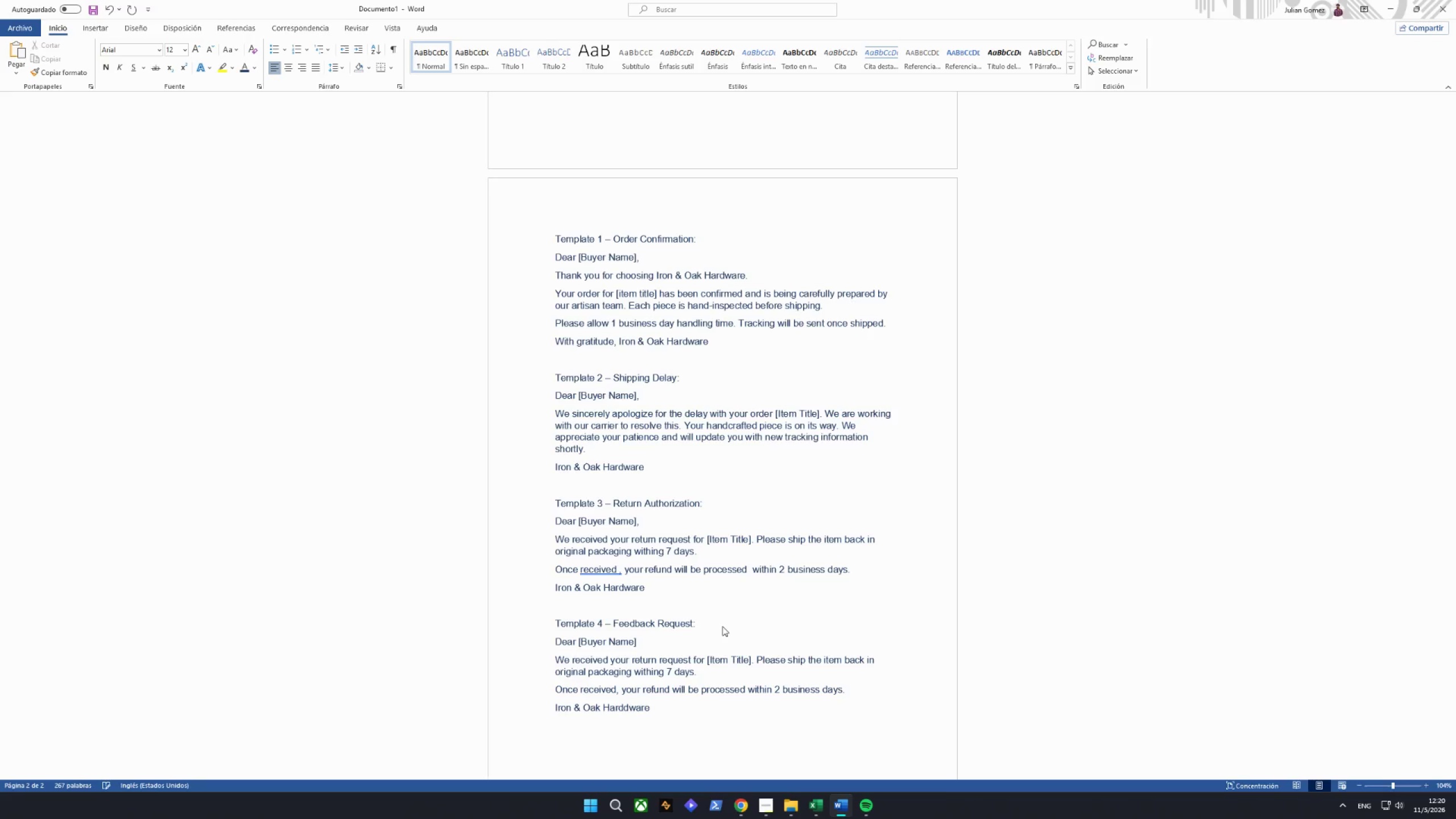 
left_click([736, 545])
 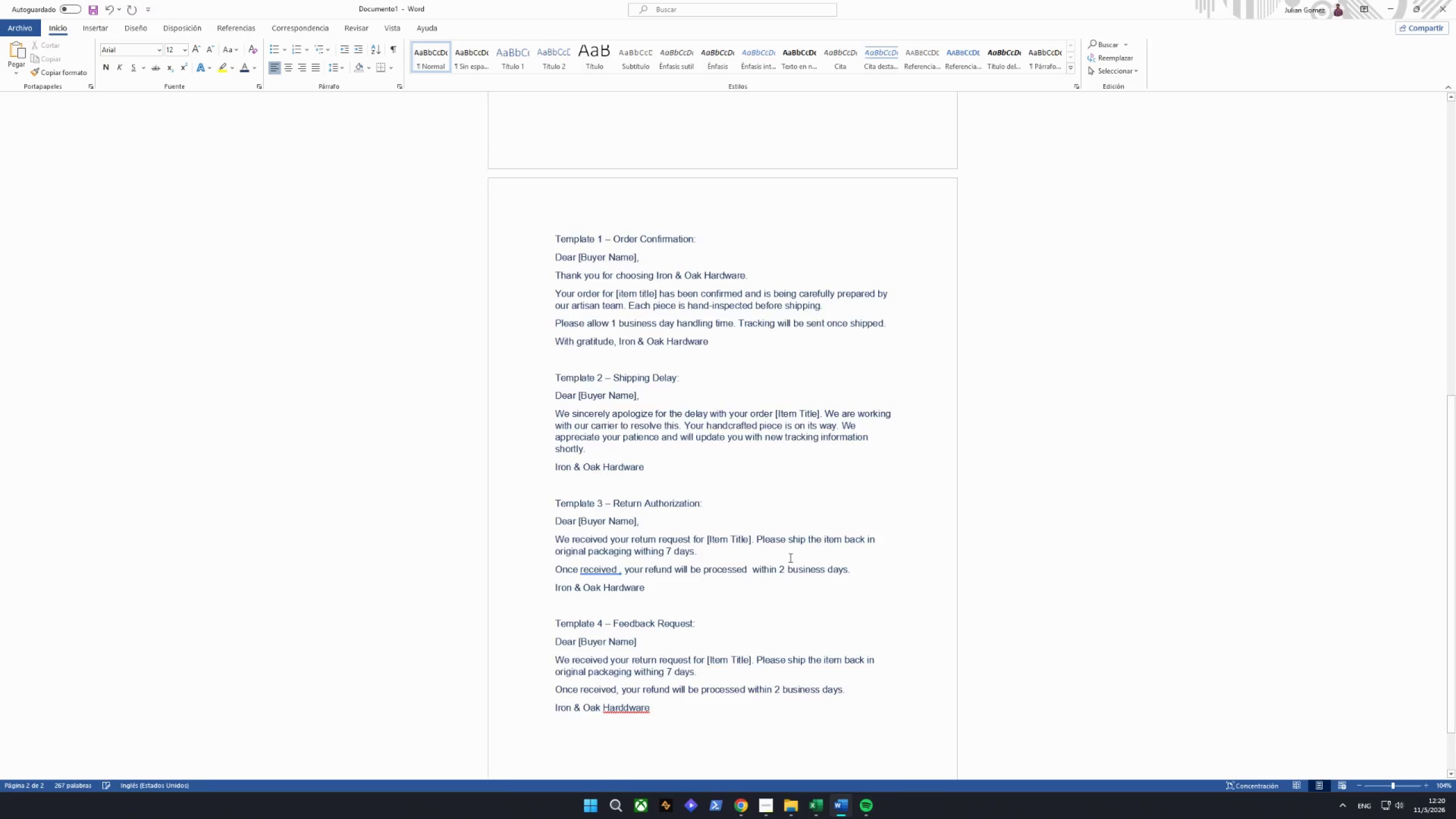 
scroll: coordinate [793, 557], scroll_direction: down, amount: 5.0
 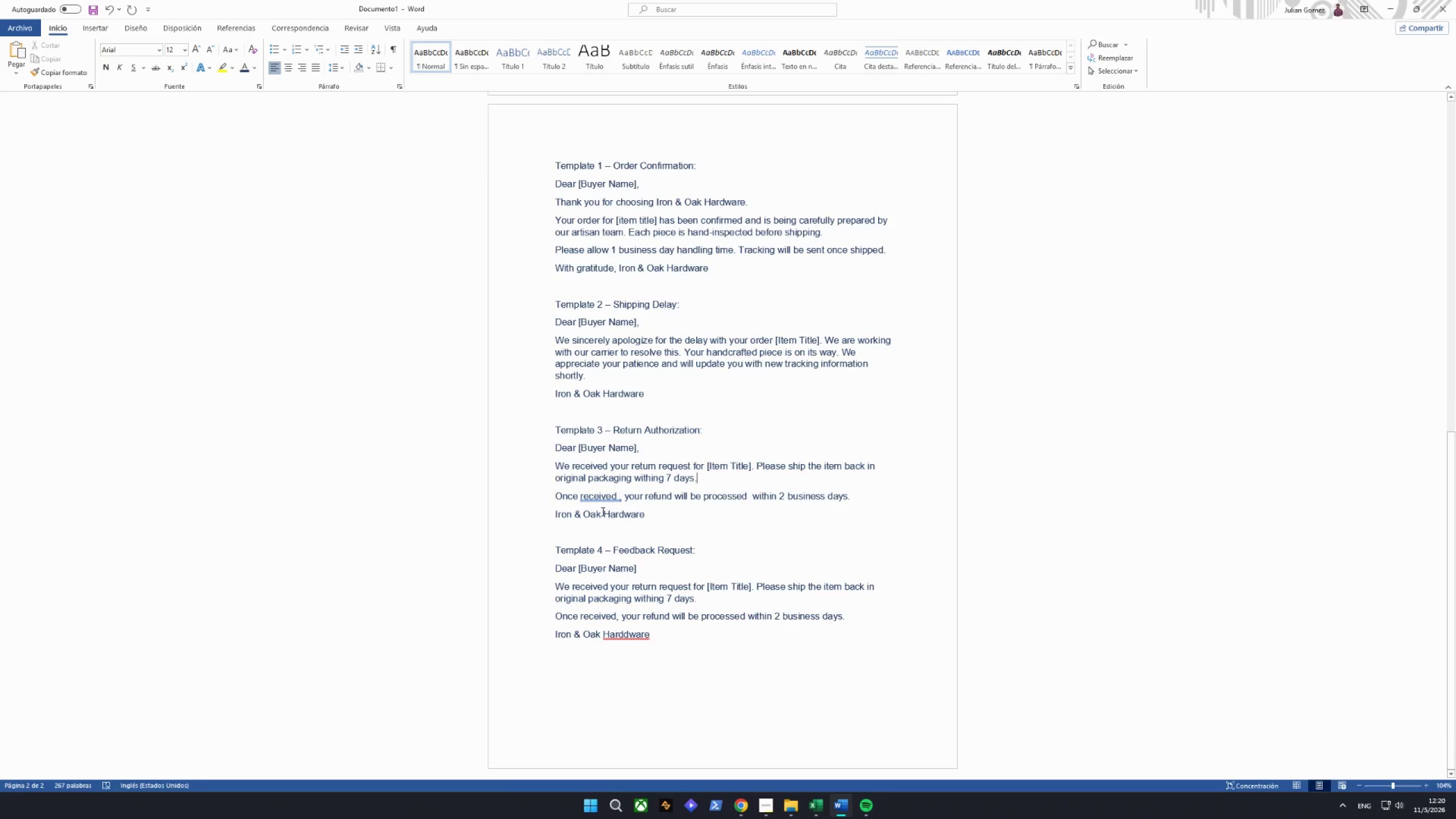 
right_click([598, 498])
 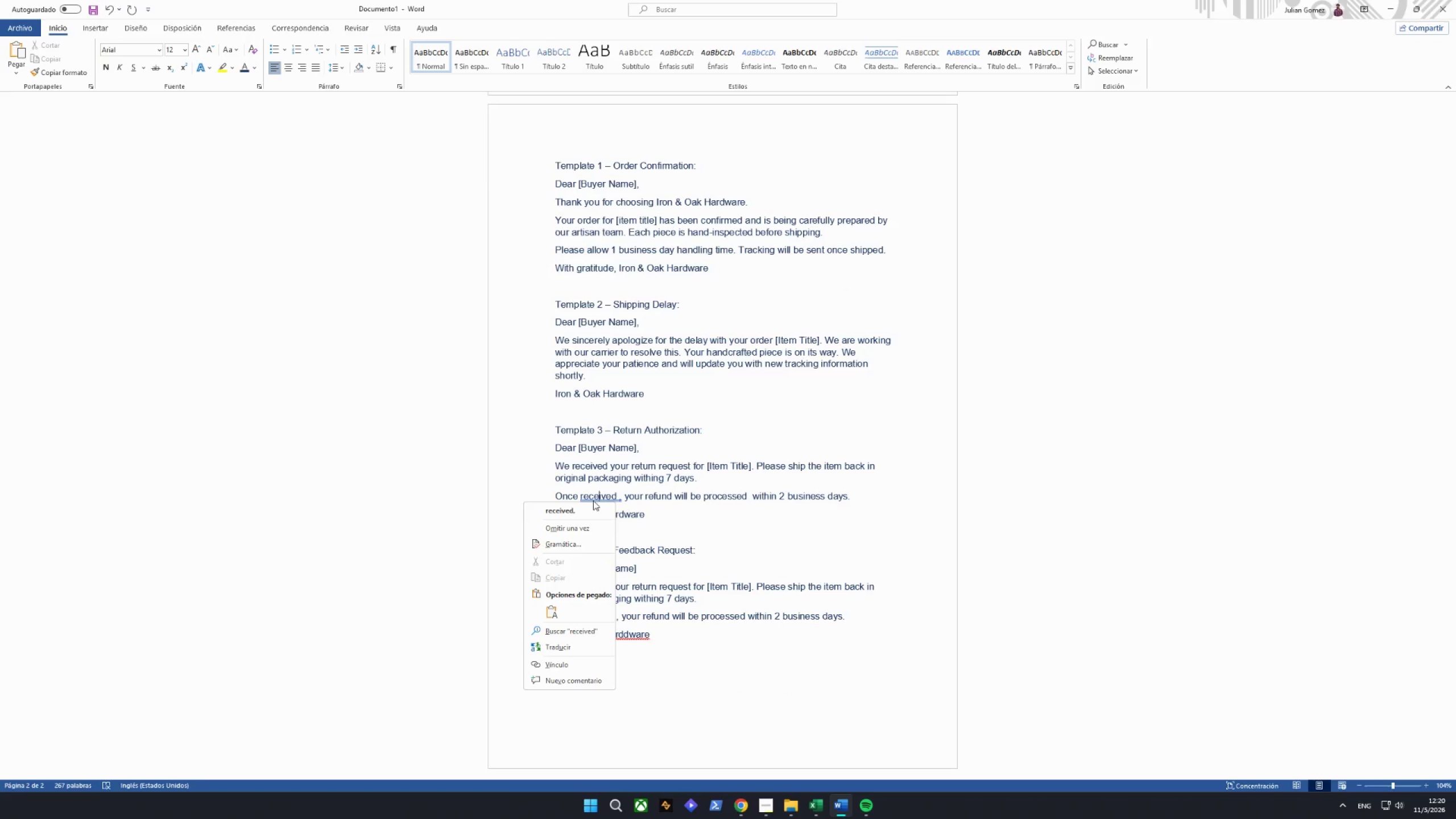 
left_click([584, 509])
 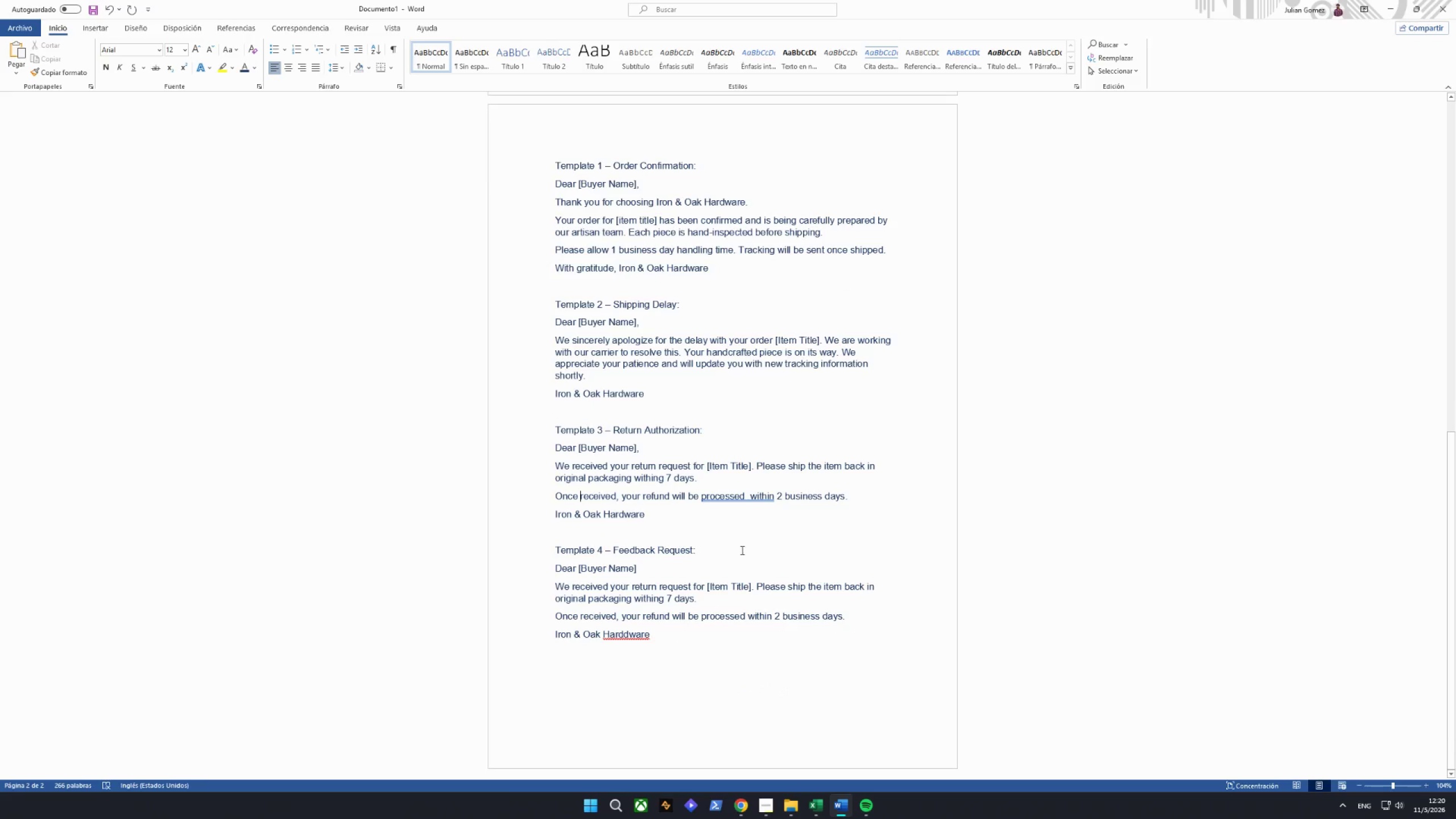 
right_click([745, 503])
 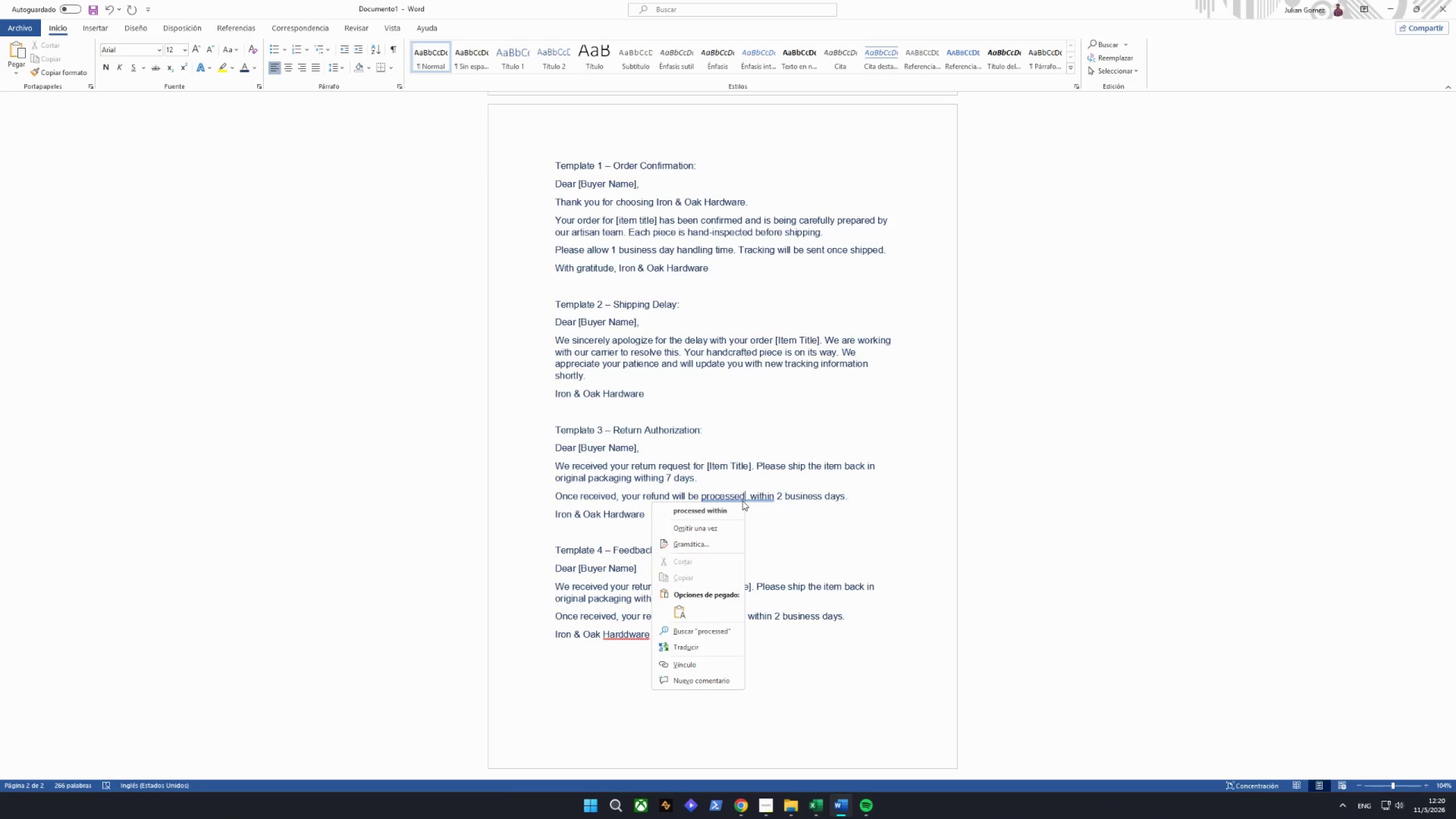 
left_click([725, 511])
 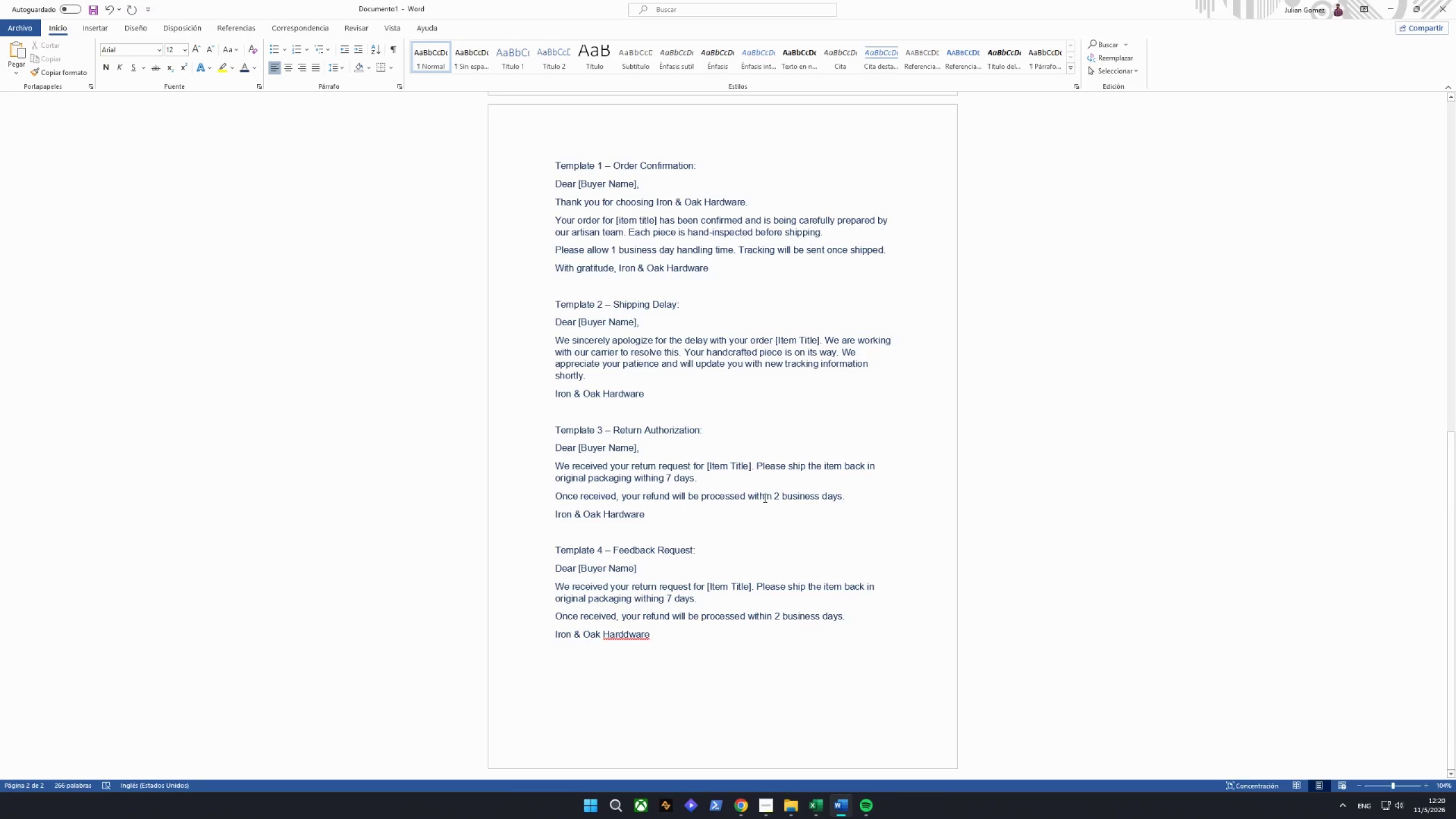 
right_click([621, 636])
 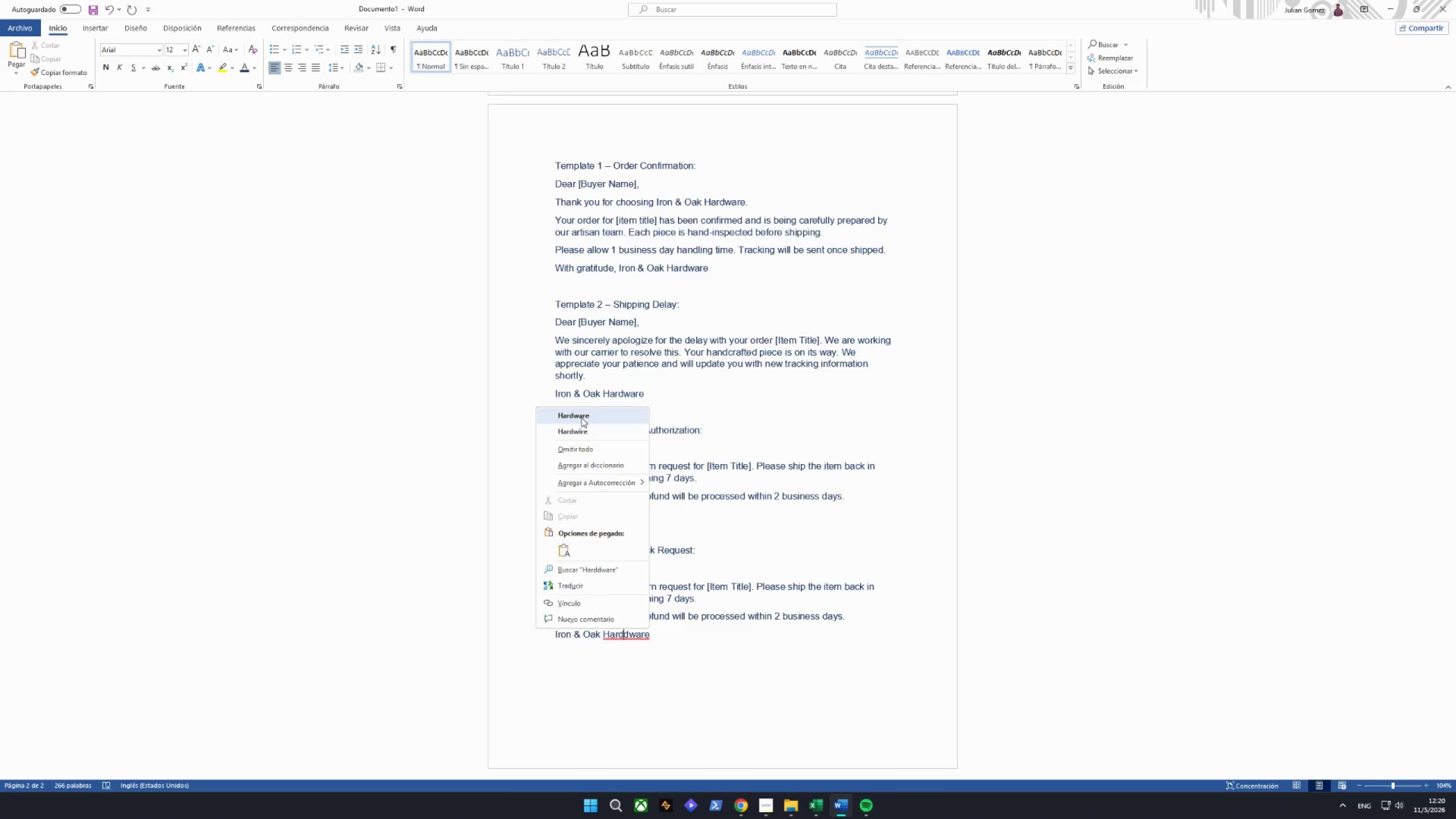 
left_click([581, 417])
 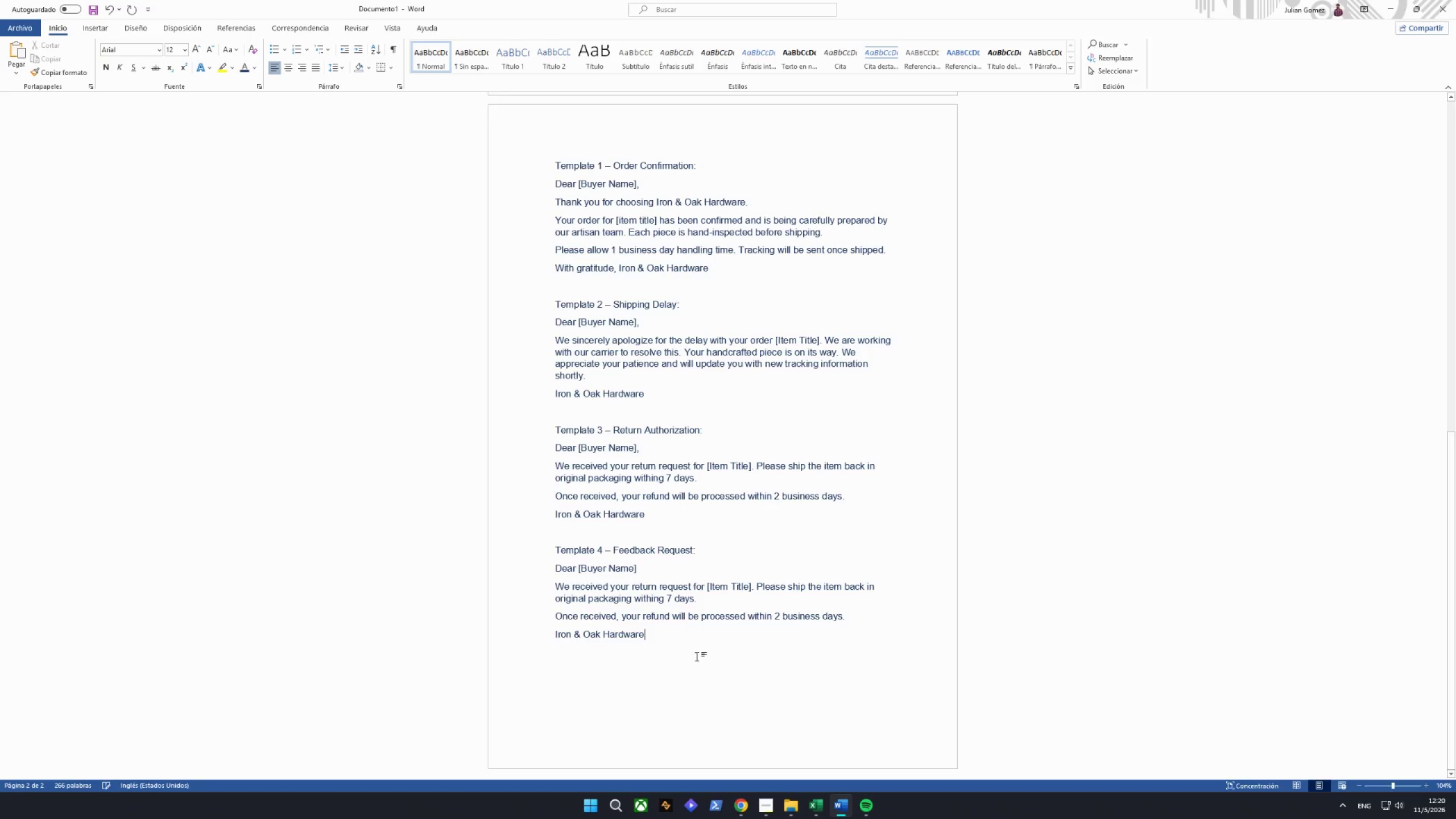 
left_click([696, 656])
 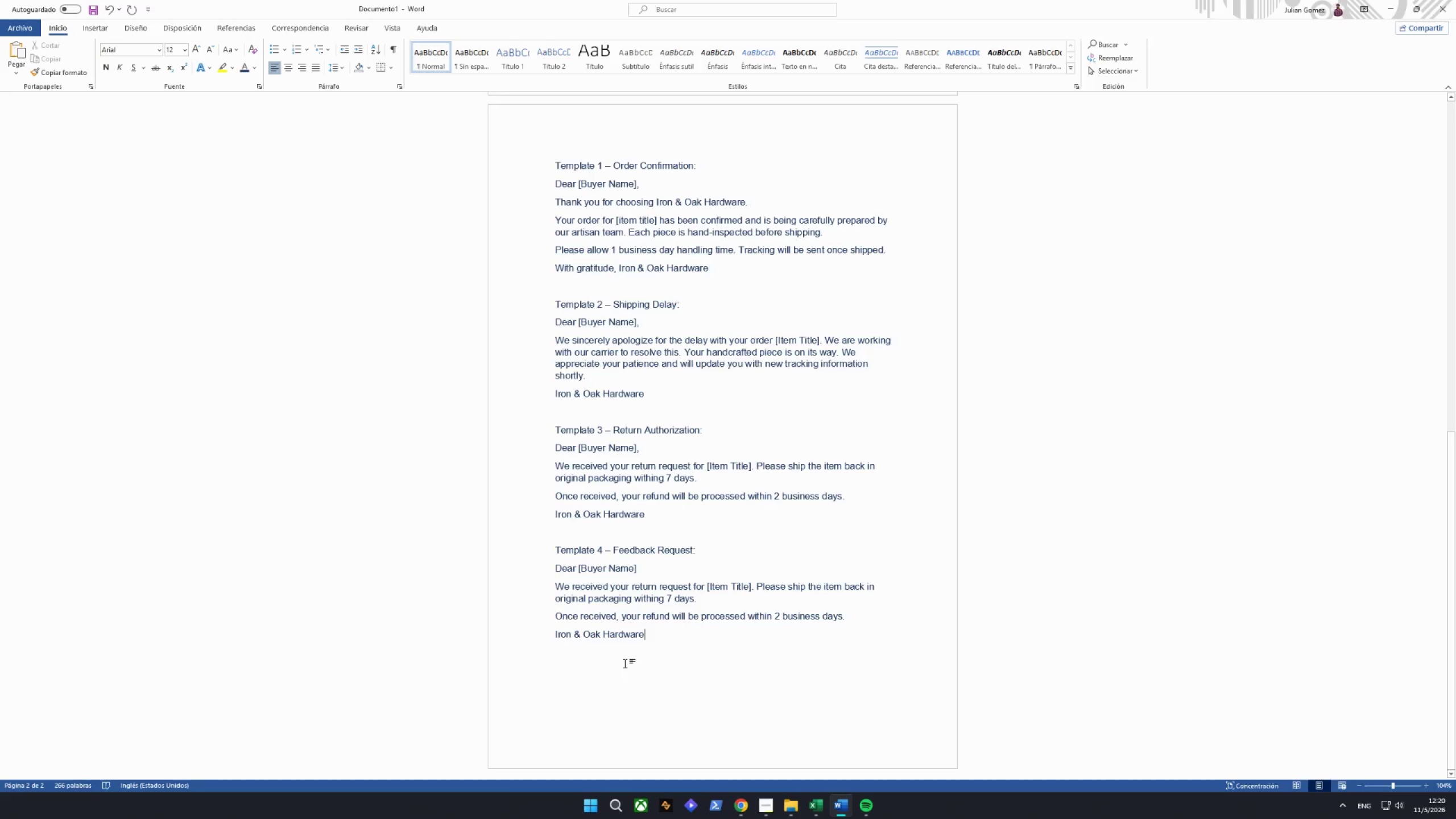 
left_click([616, 662])
 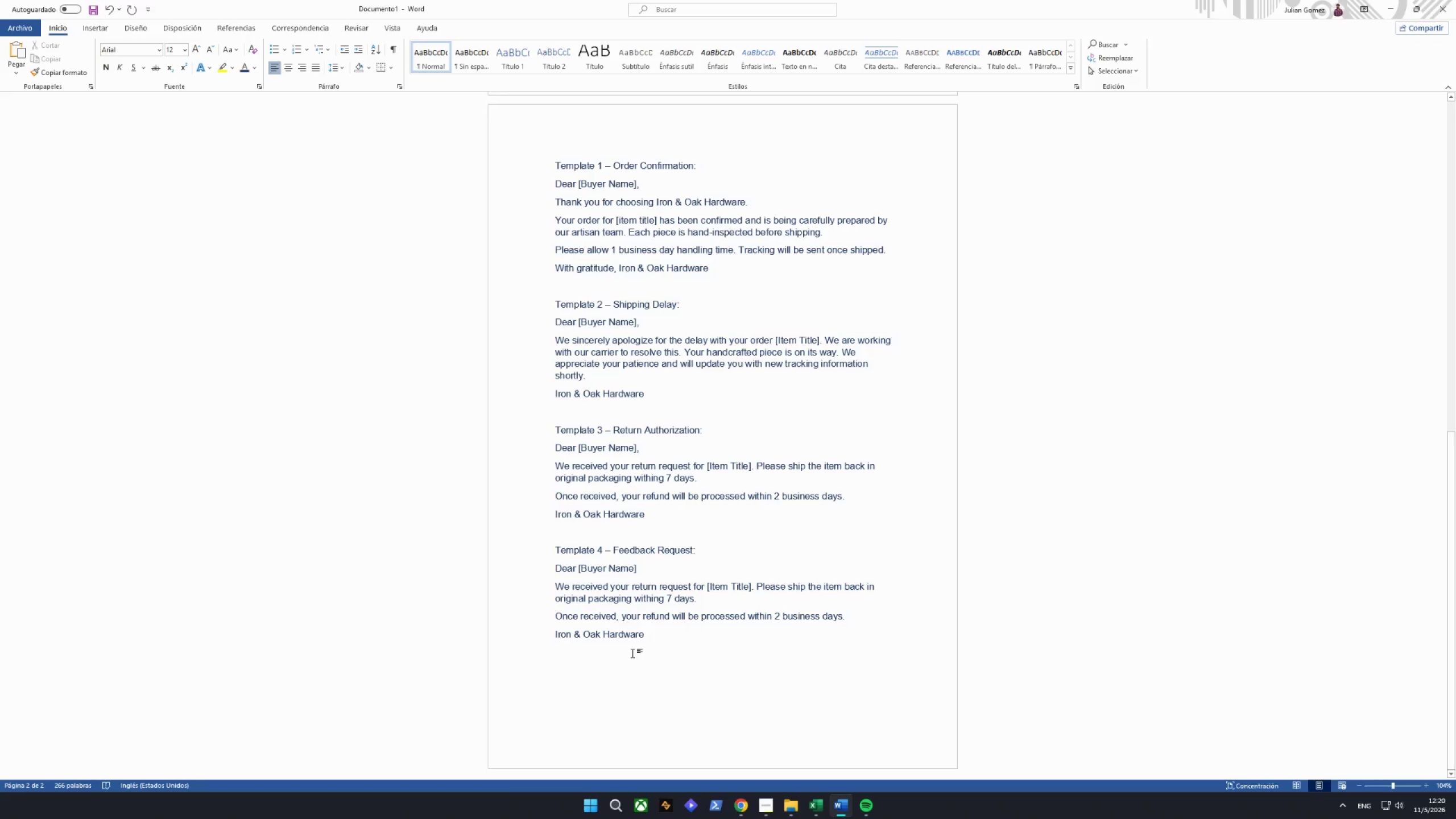 
key(Enter)
 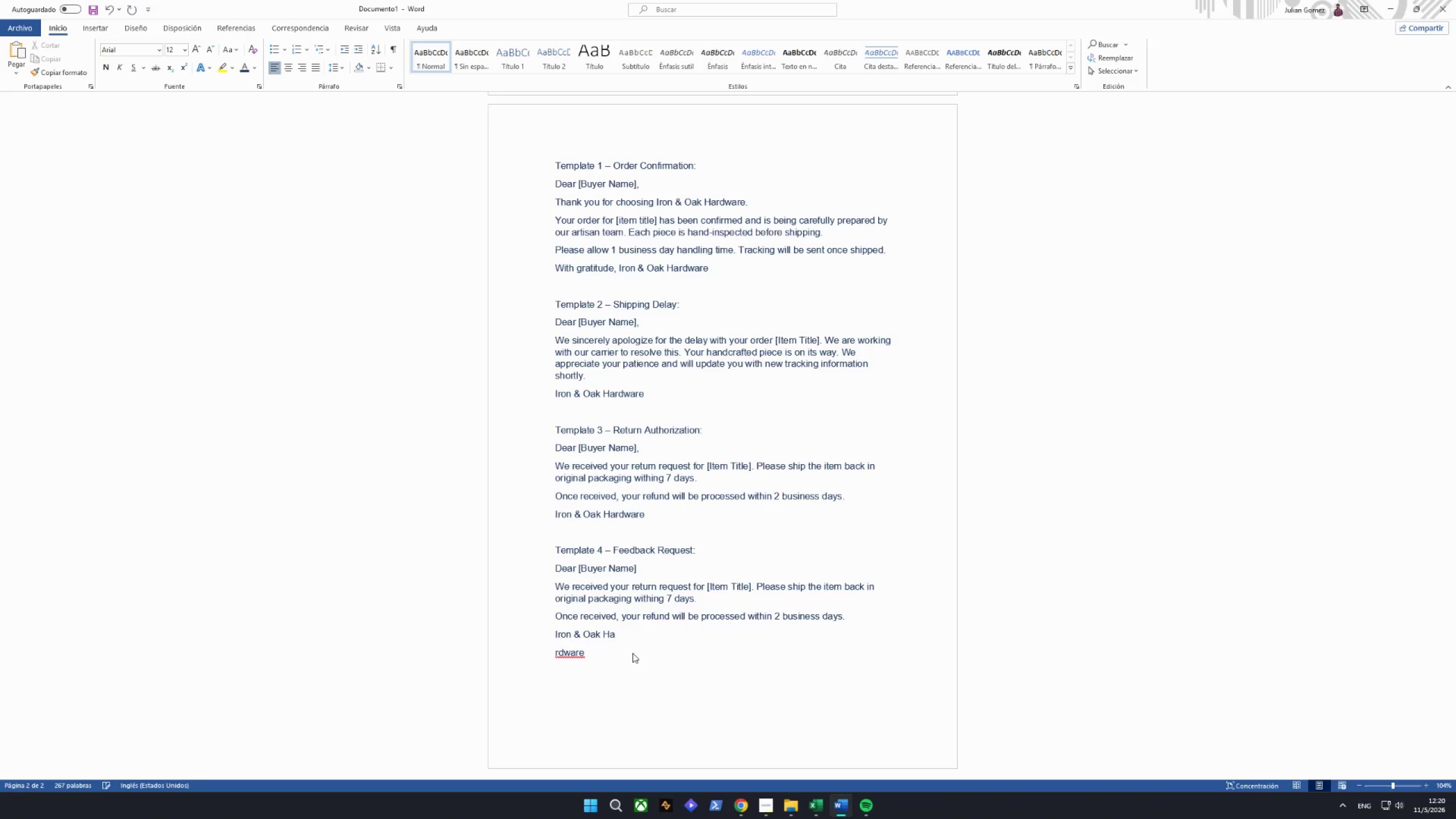 
key(Backspace)
 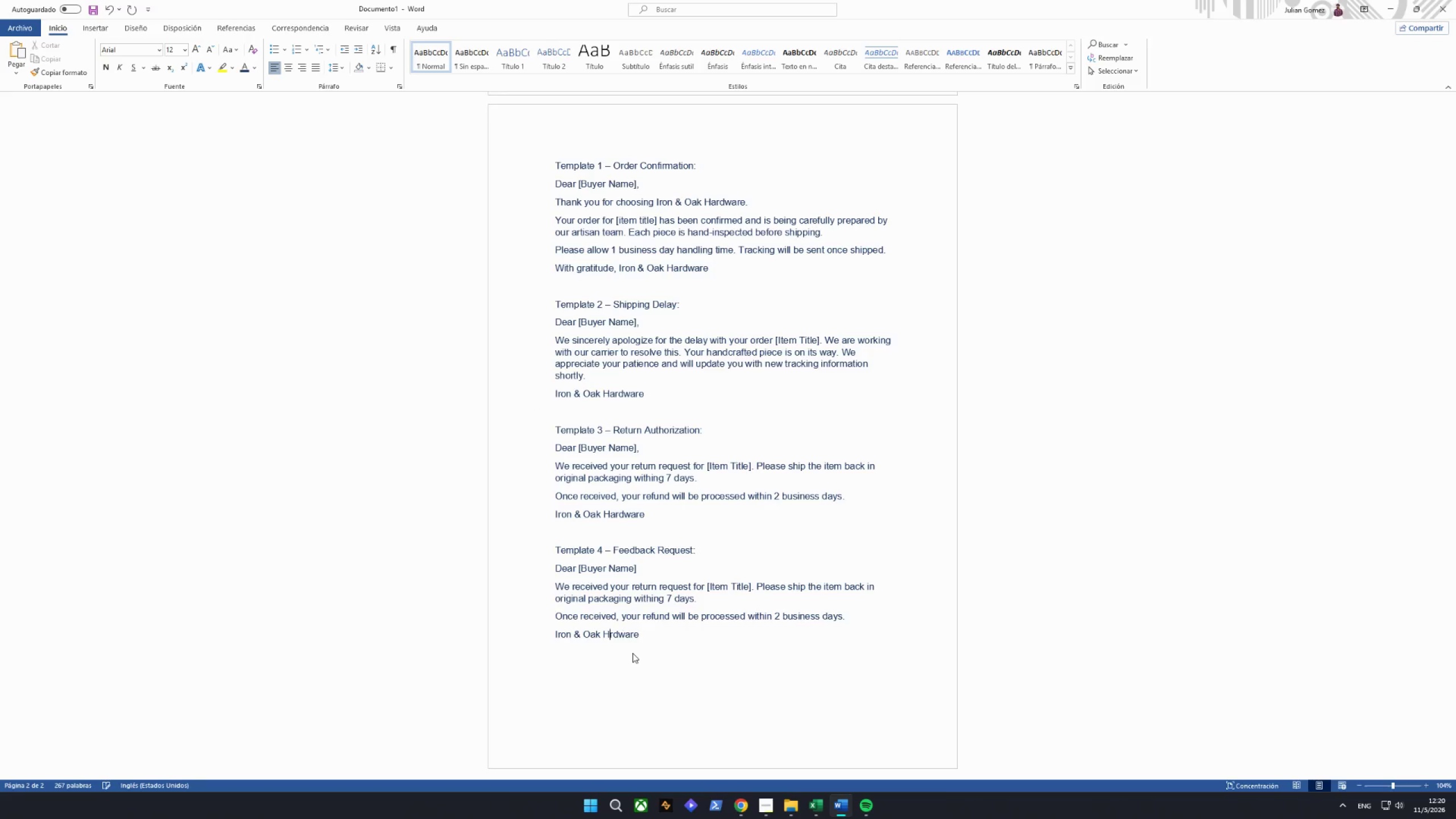 
key(Backspace)
 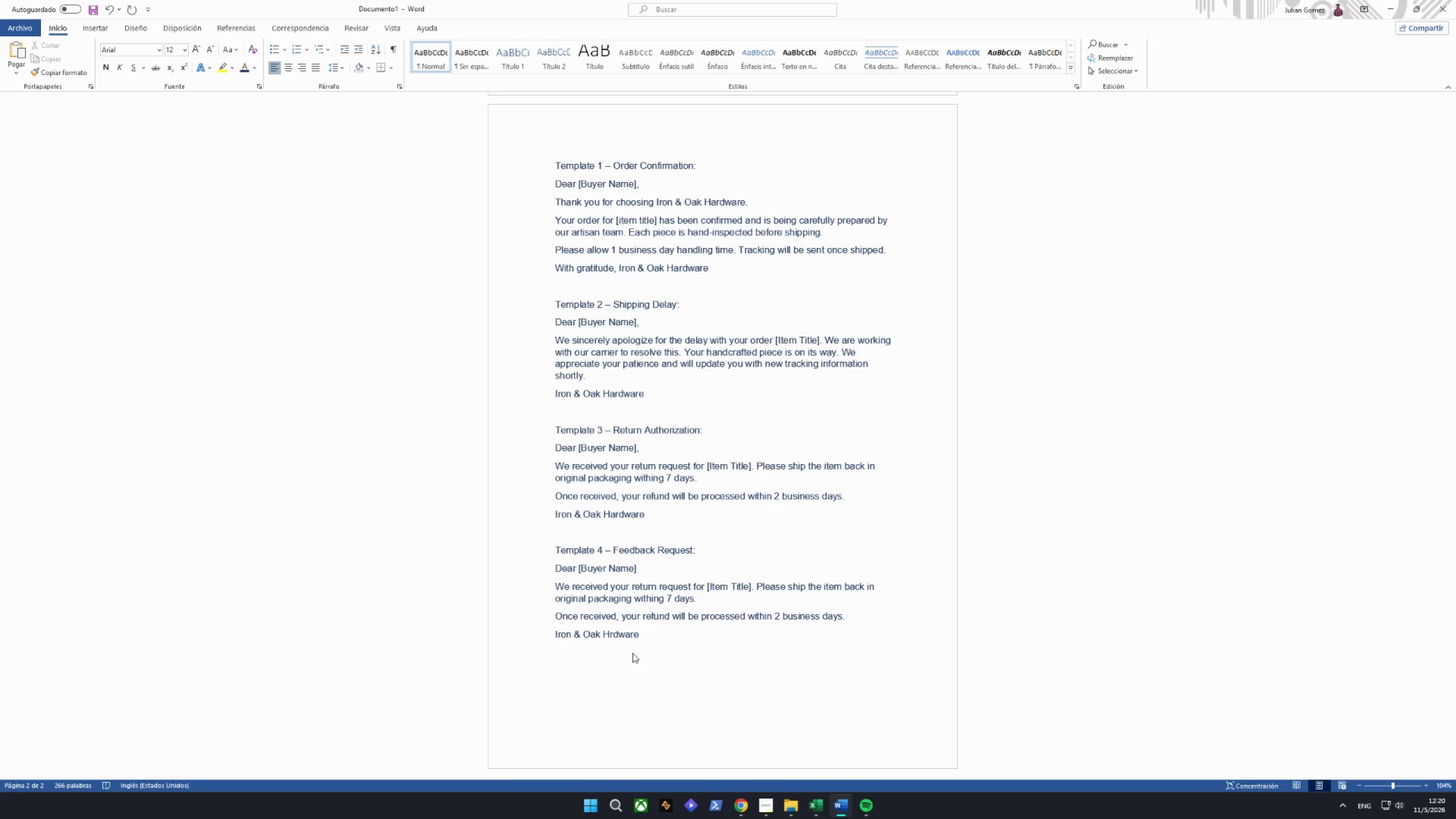 
key(A)
 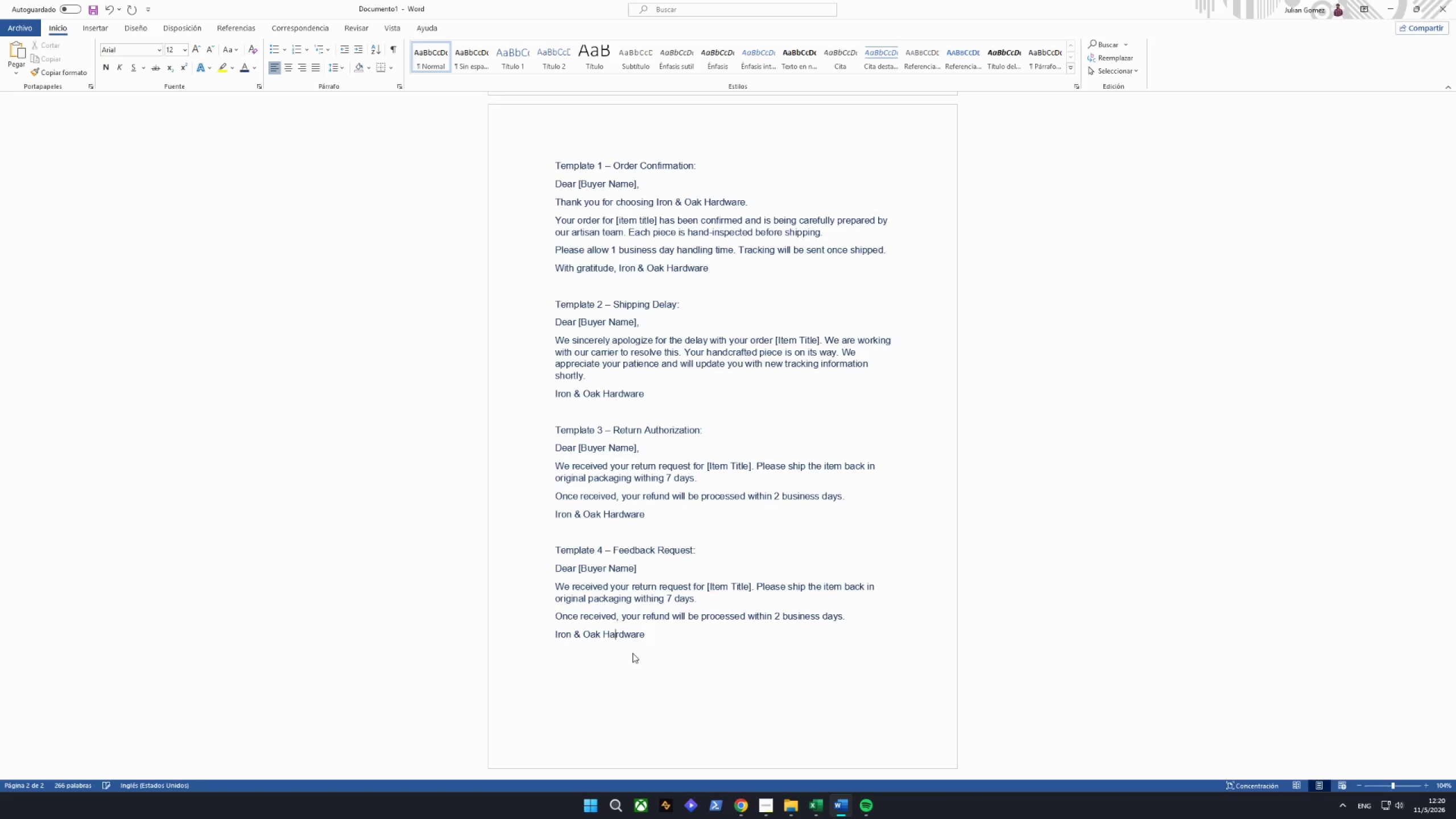 
hold_key(key=ArrowRight, duration=0.83)
 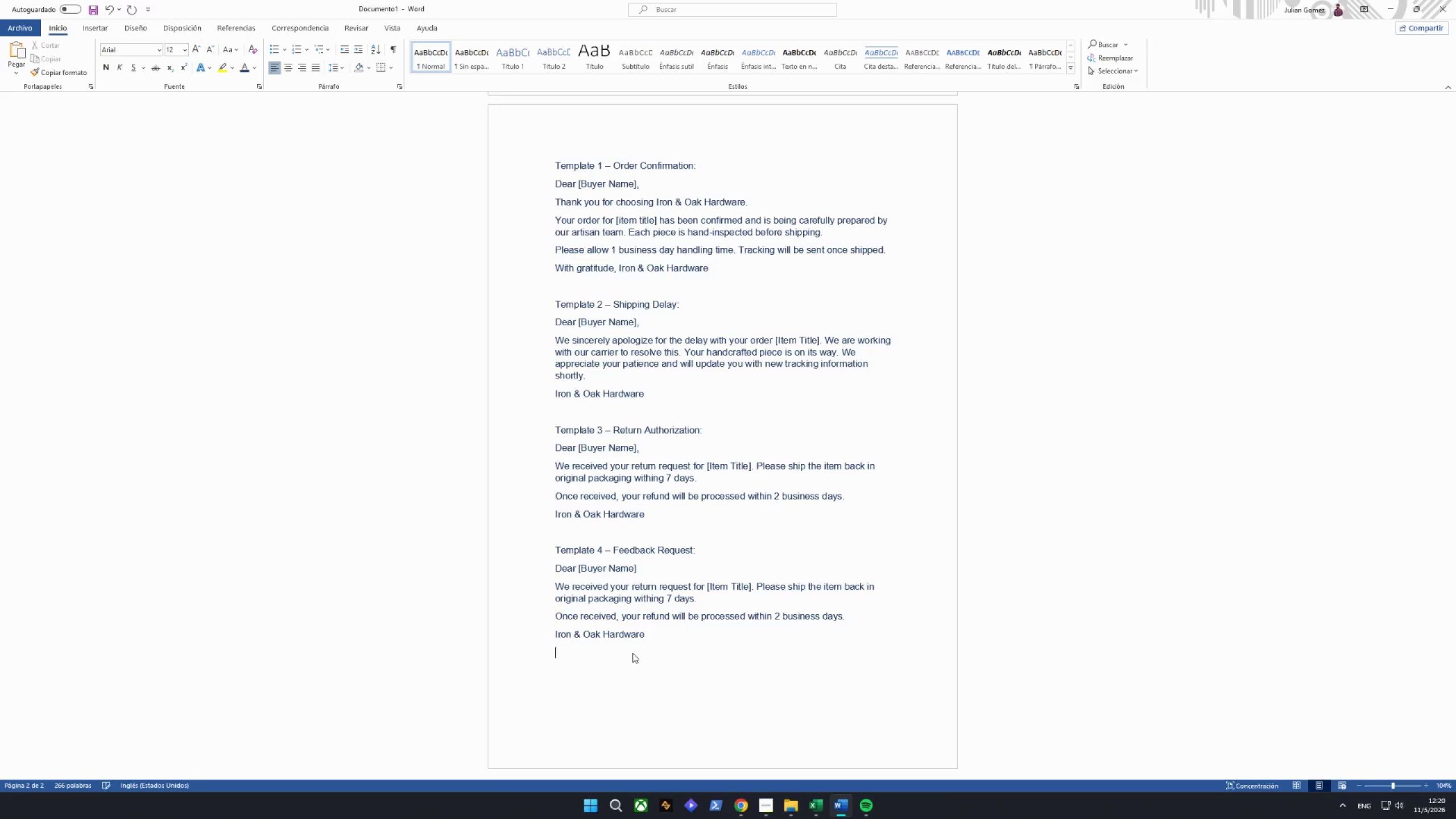 
key(Enter)
 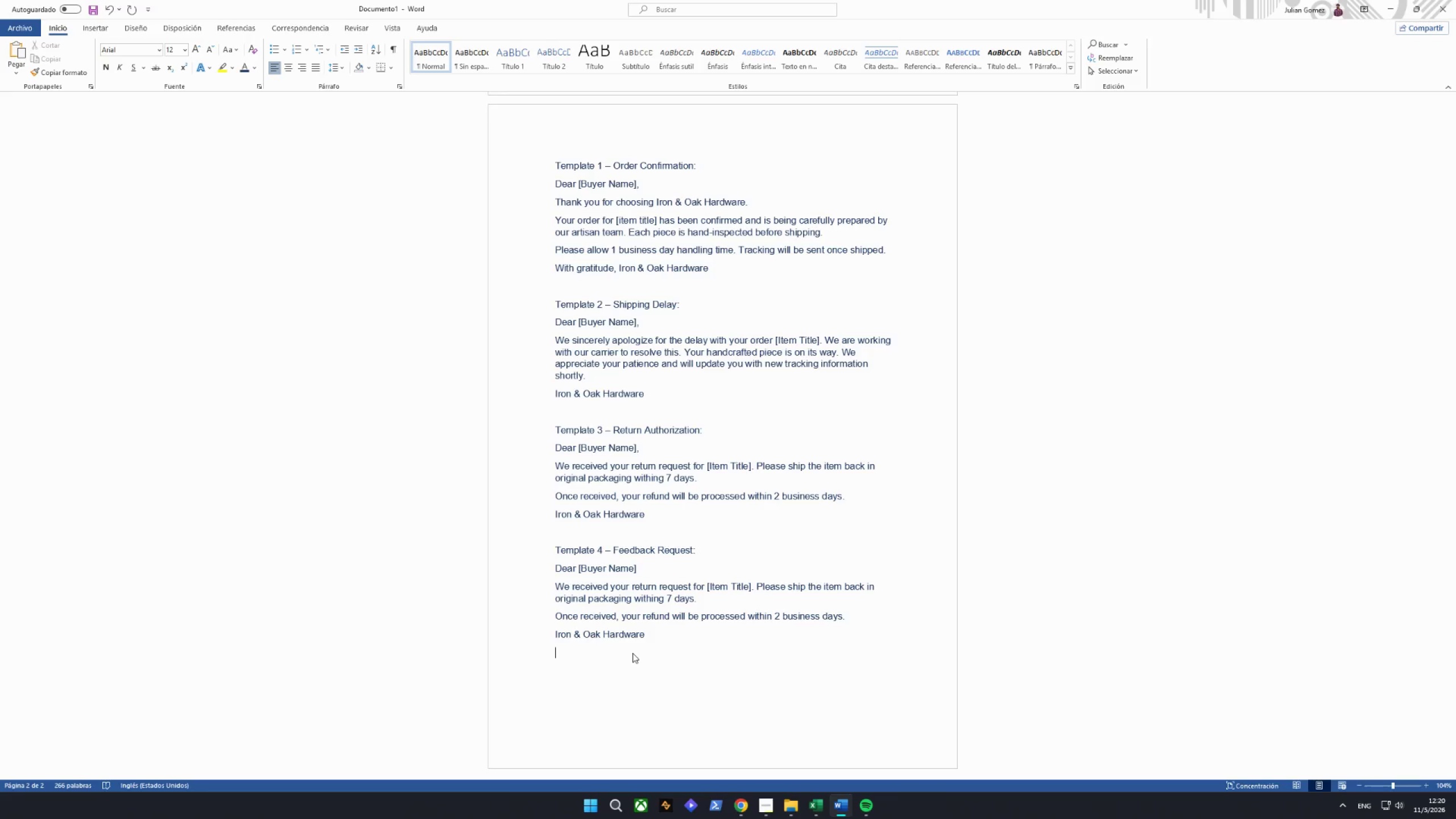 
wait(6.39)
 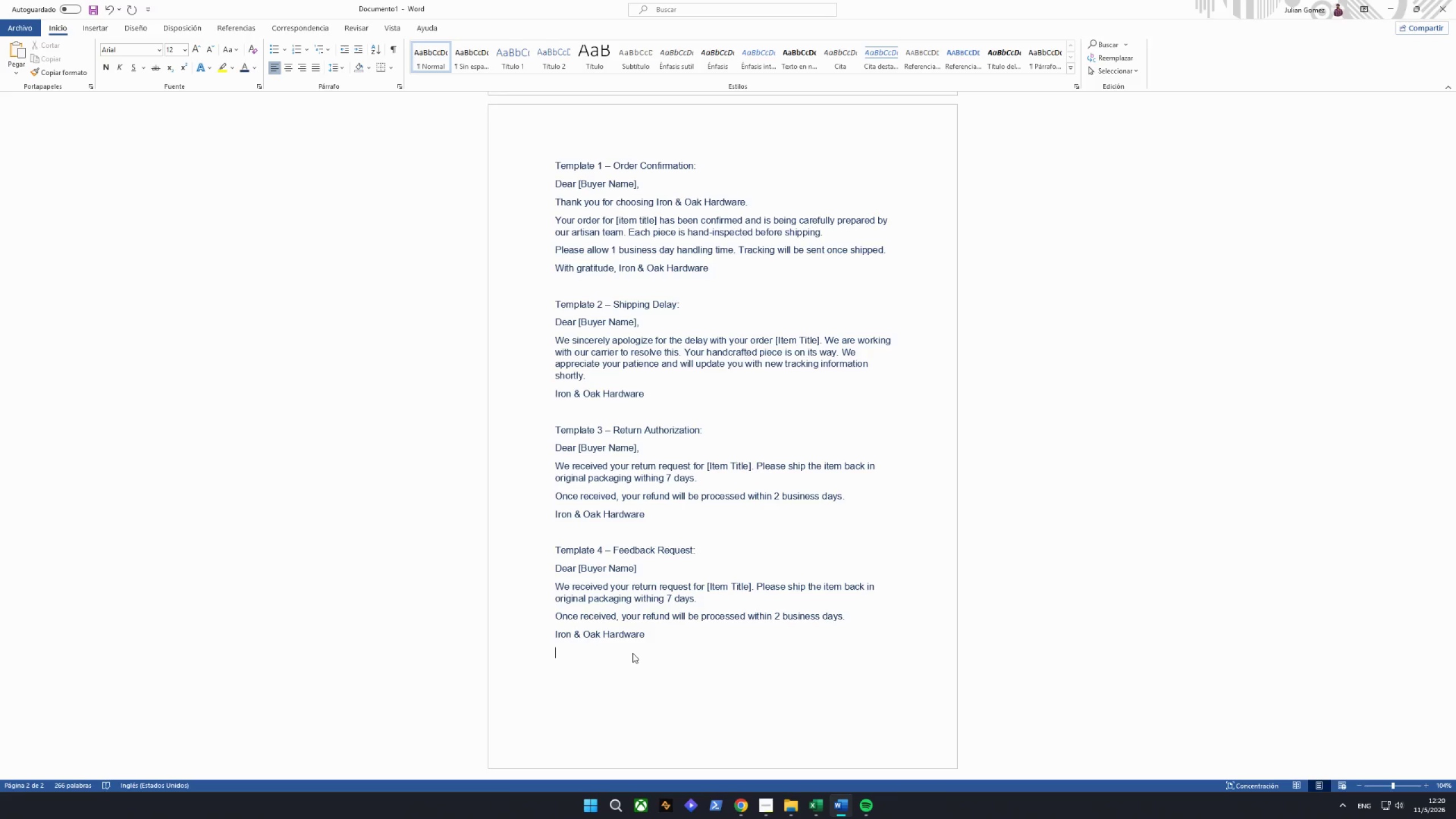 
key(Enter)
 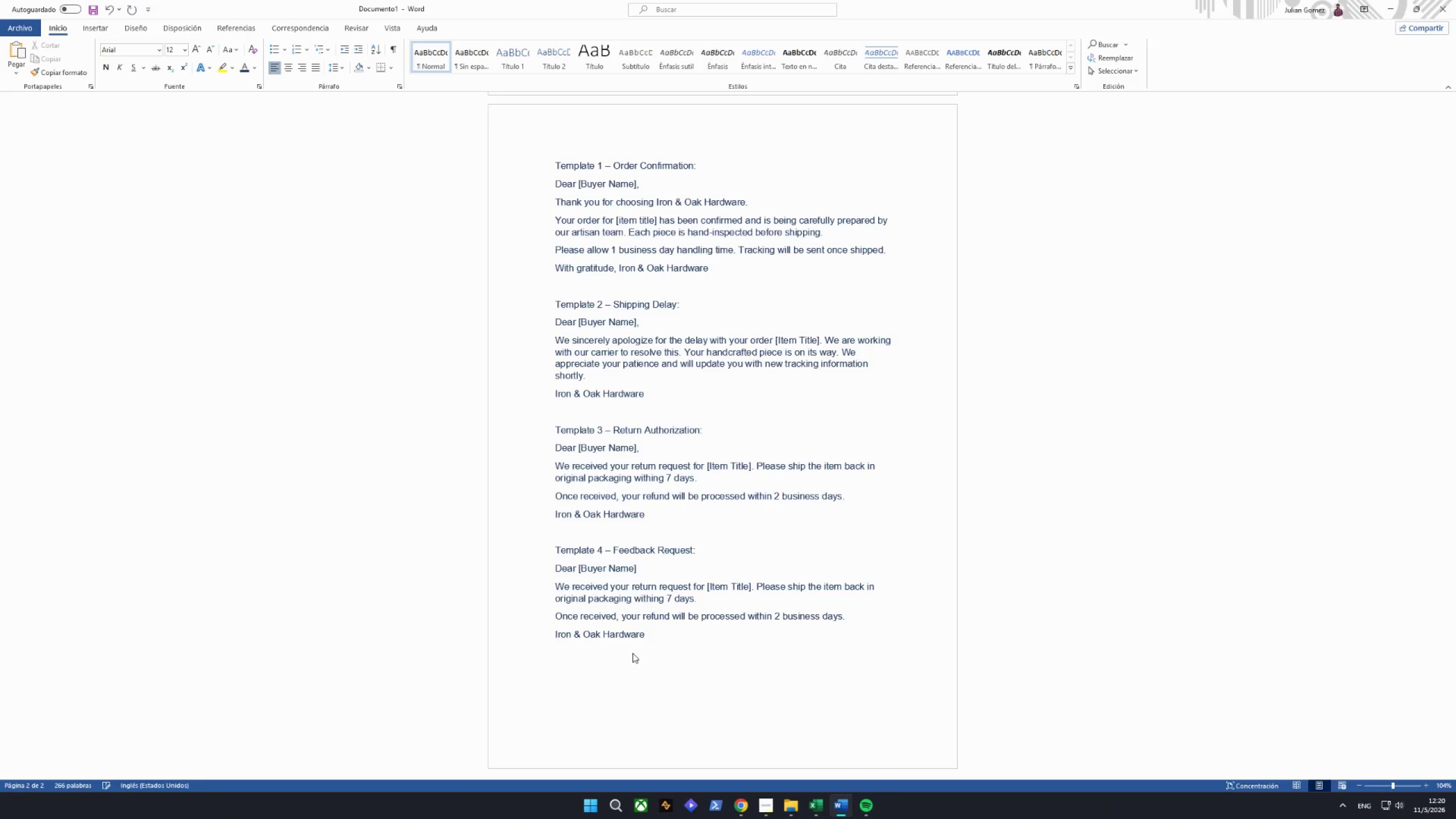 
key(Backspace)
 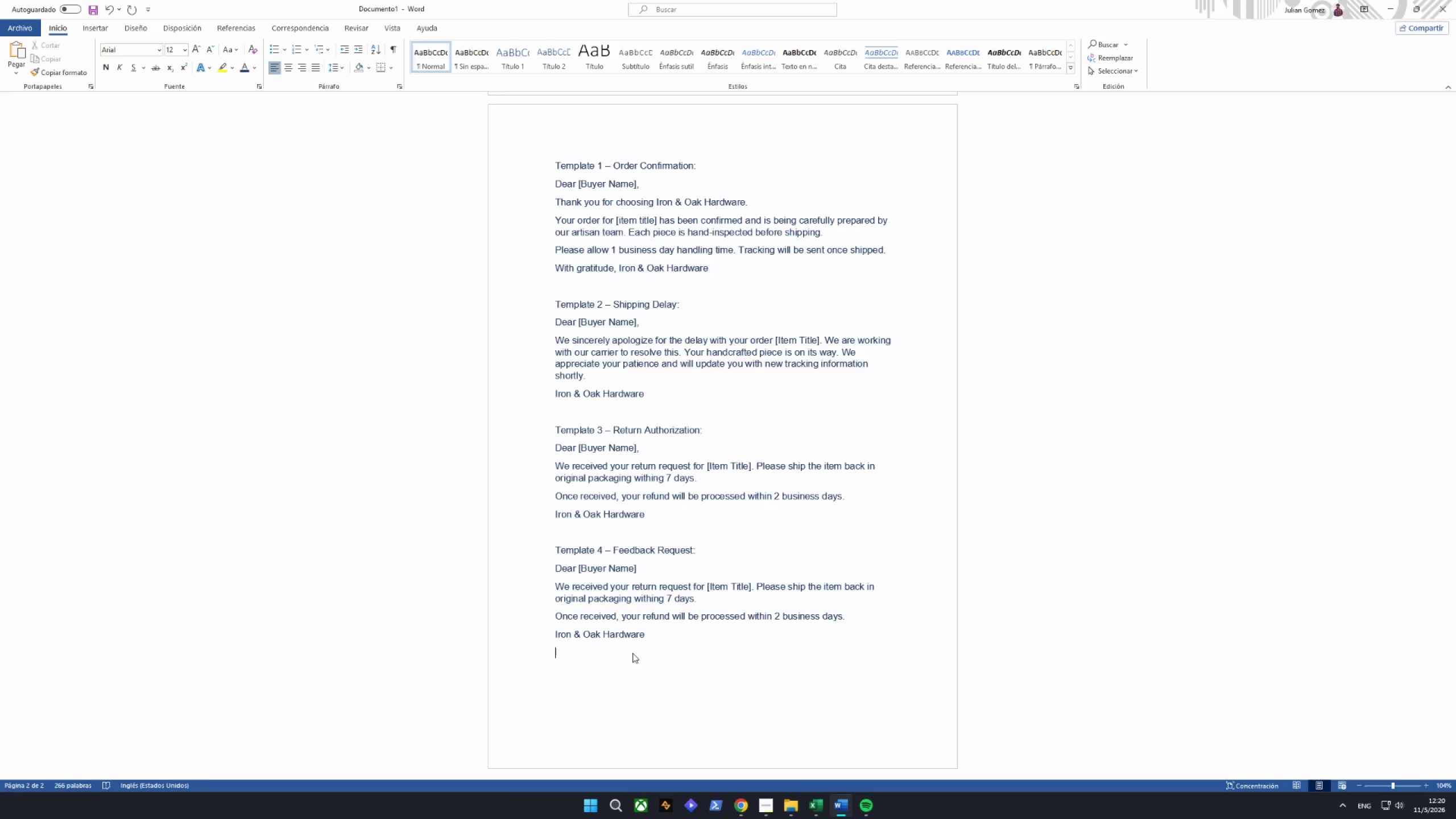 
key(Enter)
 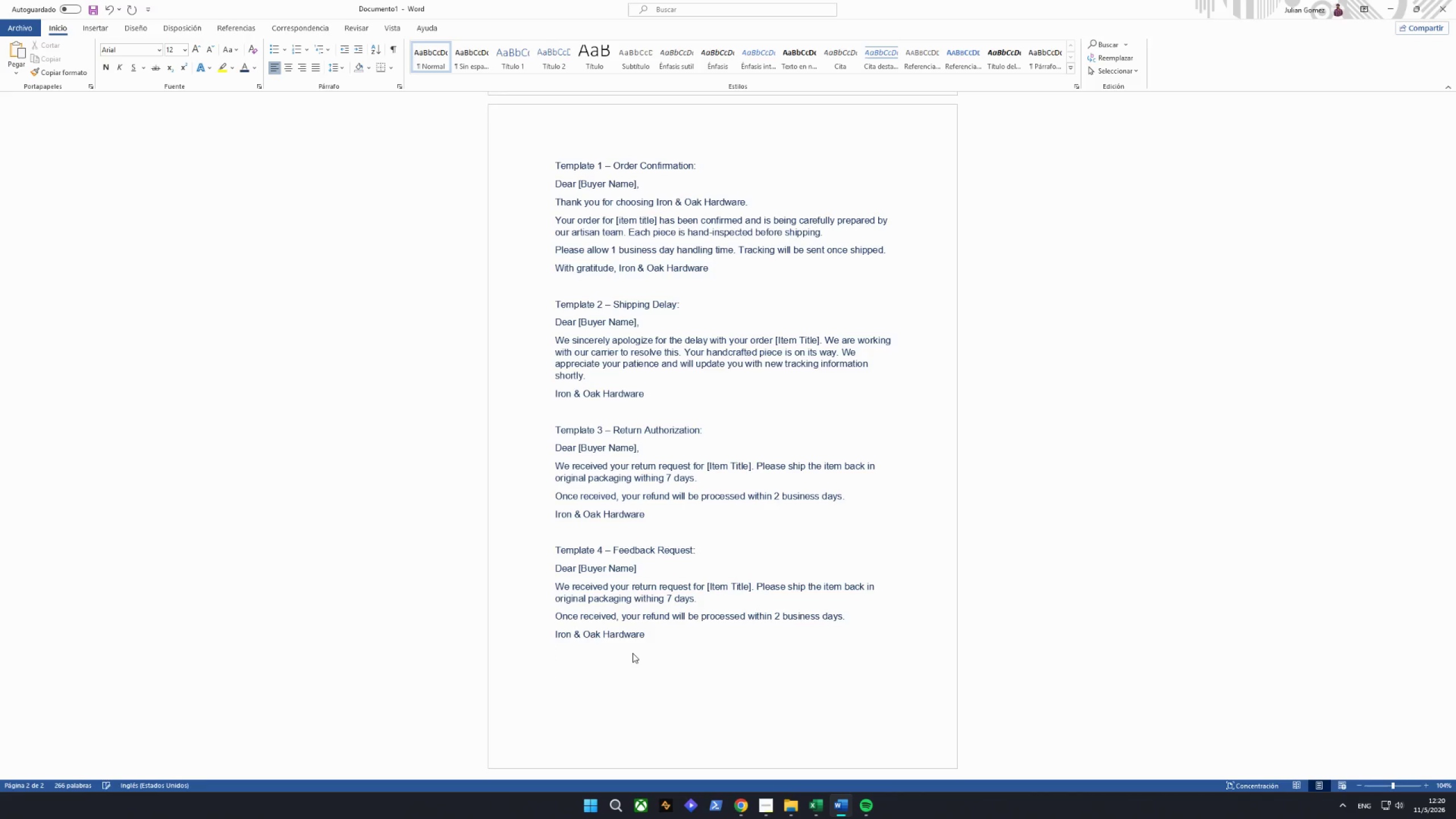 
type(Template 45)
key(Backspace)
type(5)
key(Backspace)
type(5)
key(Backspace)
type(5)
key(Backspace)
key(Backspace)
type(5 - Da,)
key(Backspace)
type(maged in transit;)
key(Backspace)
type(:)
 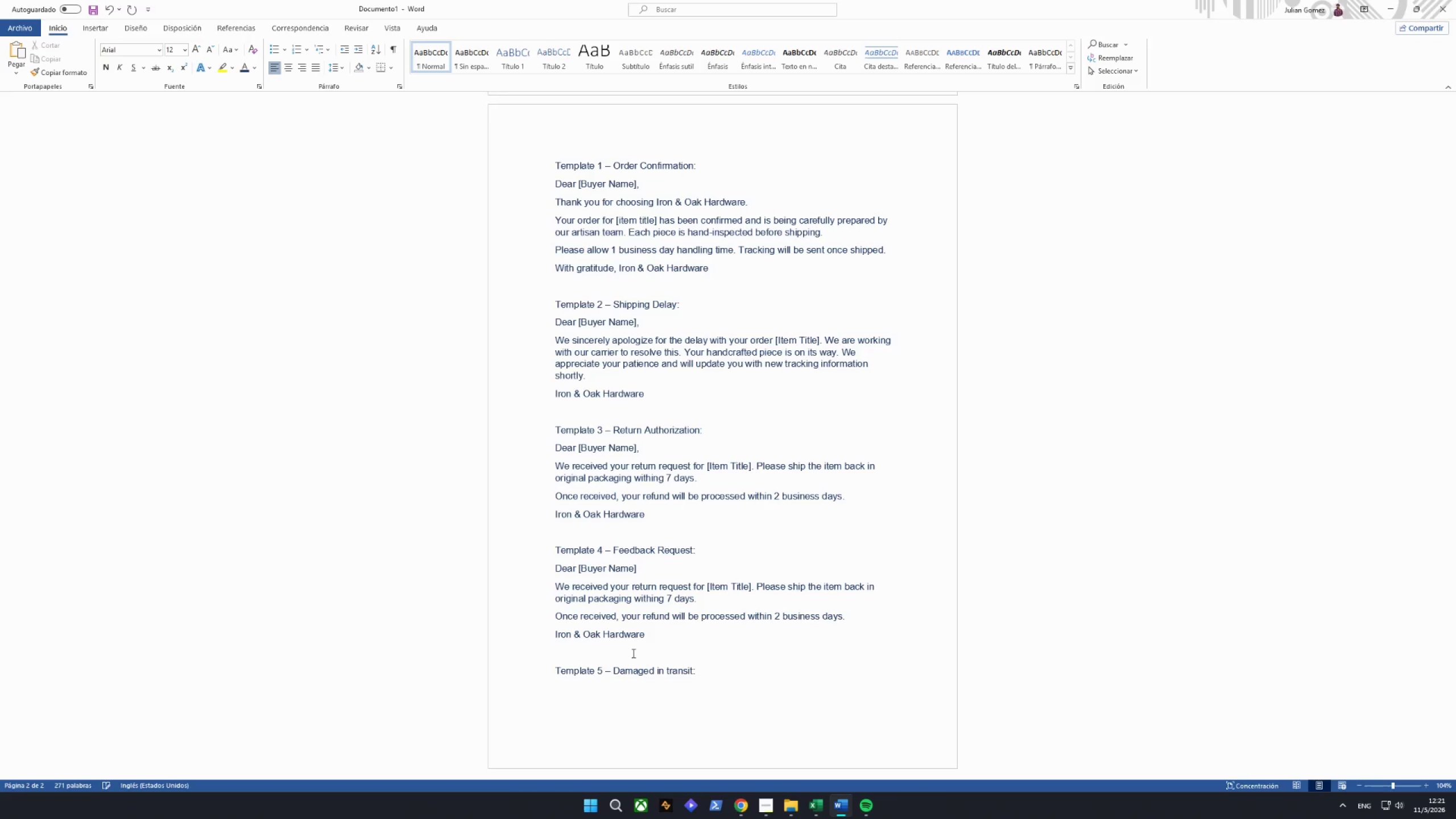 
key(Enter)
 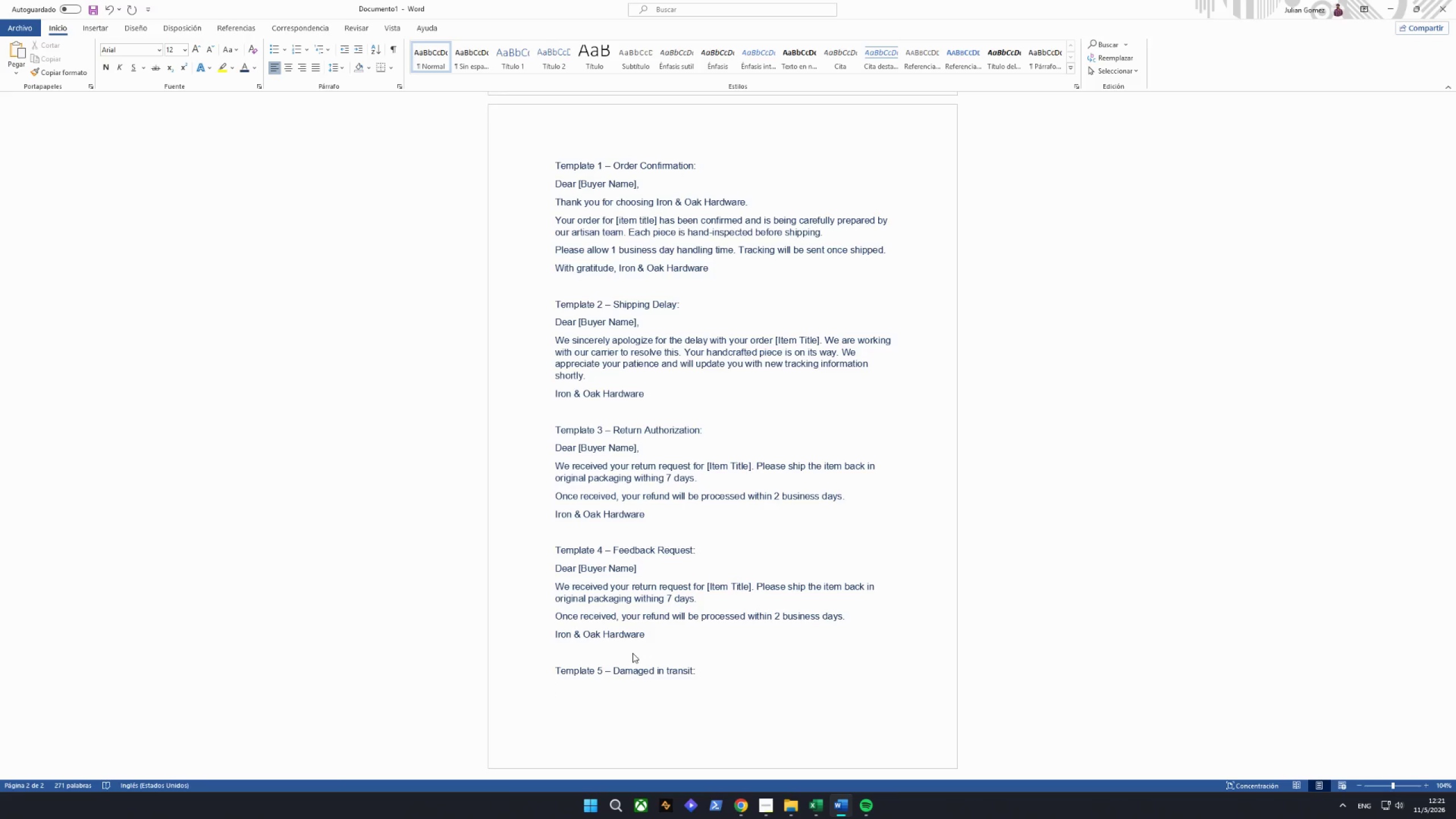 
type(Qe)
key(Backspace)
key(Backspace)
type(Wre)
key(Backspace)
key(Backspace)
type(e are sorry your )
 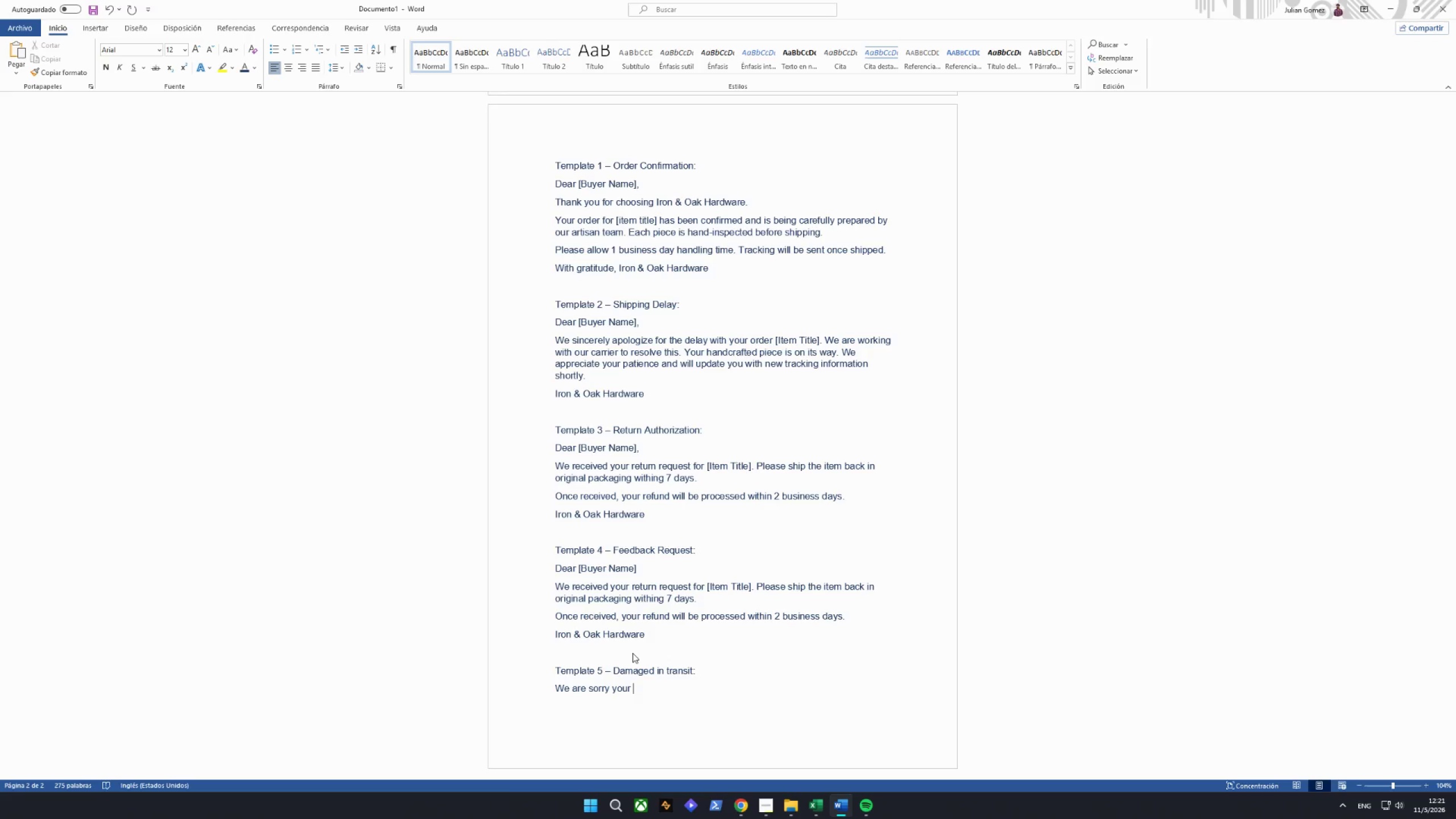 
wait(6.21)
 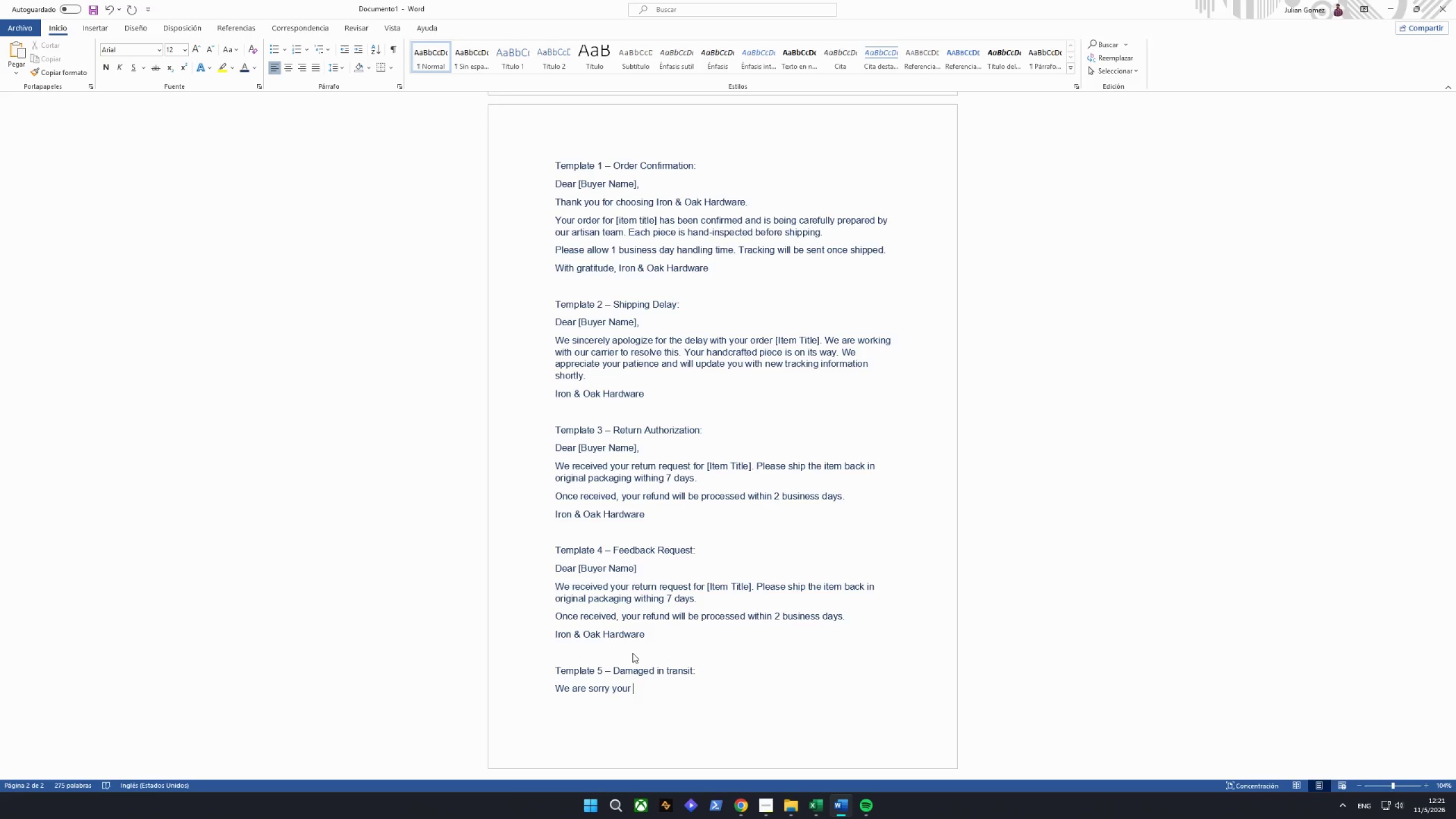 
key(Backspace)
key(Backspace)
key(Backspace)
key(Backspace)
key(Backspace)
key(Backspace)
type(=)
key(Backspace)
type(Dear [ )
key(Backspace)
type(Buyer Name )
key(Backspace)
type(], )
key(Backspace)
 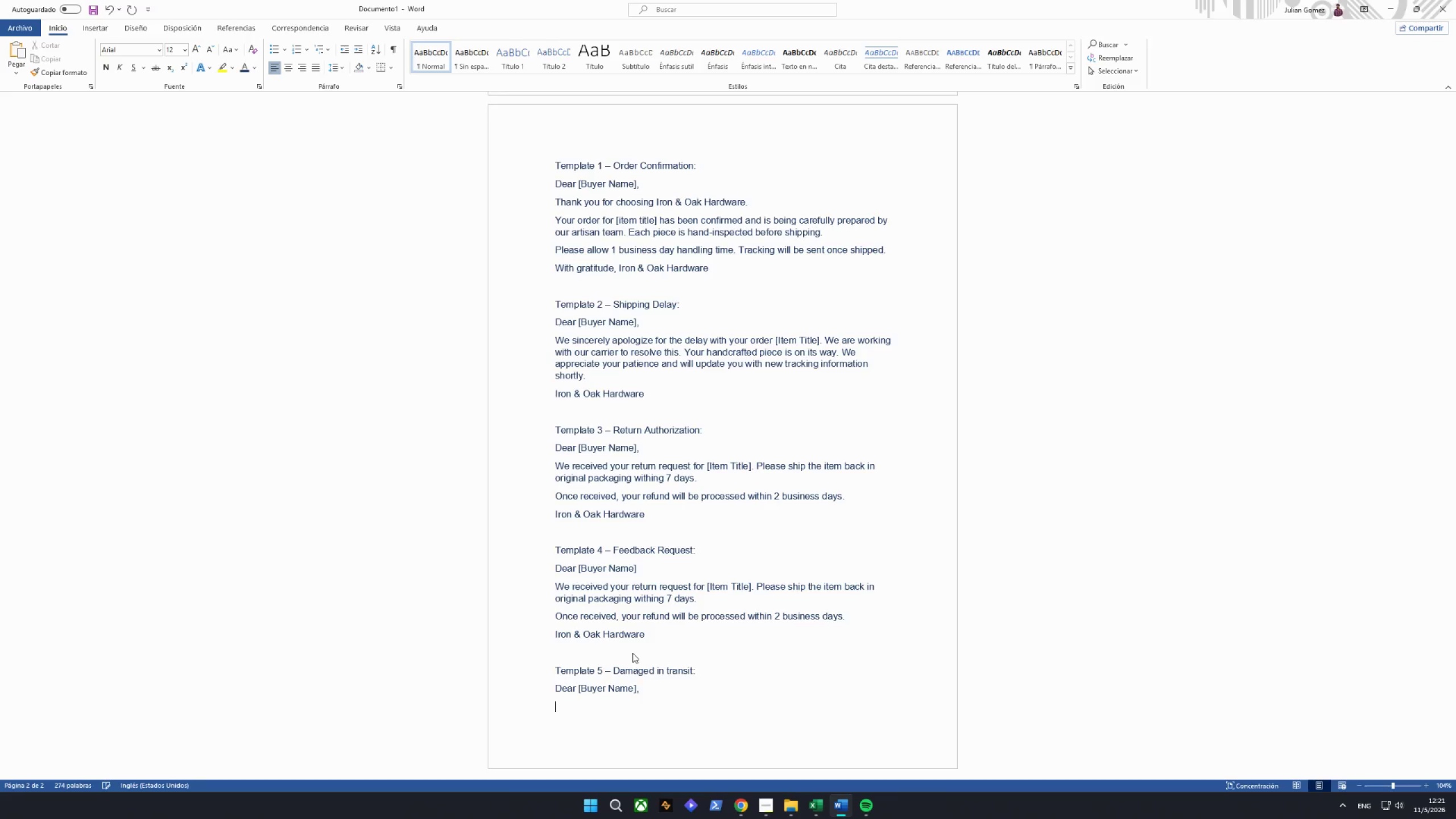 
key(Enter)
 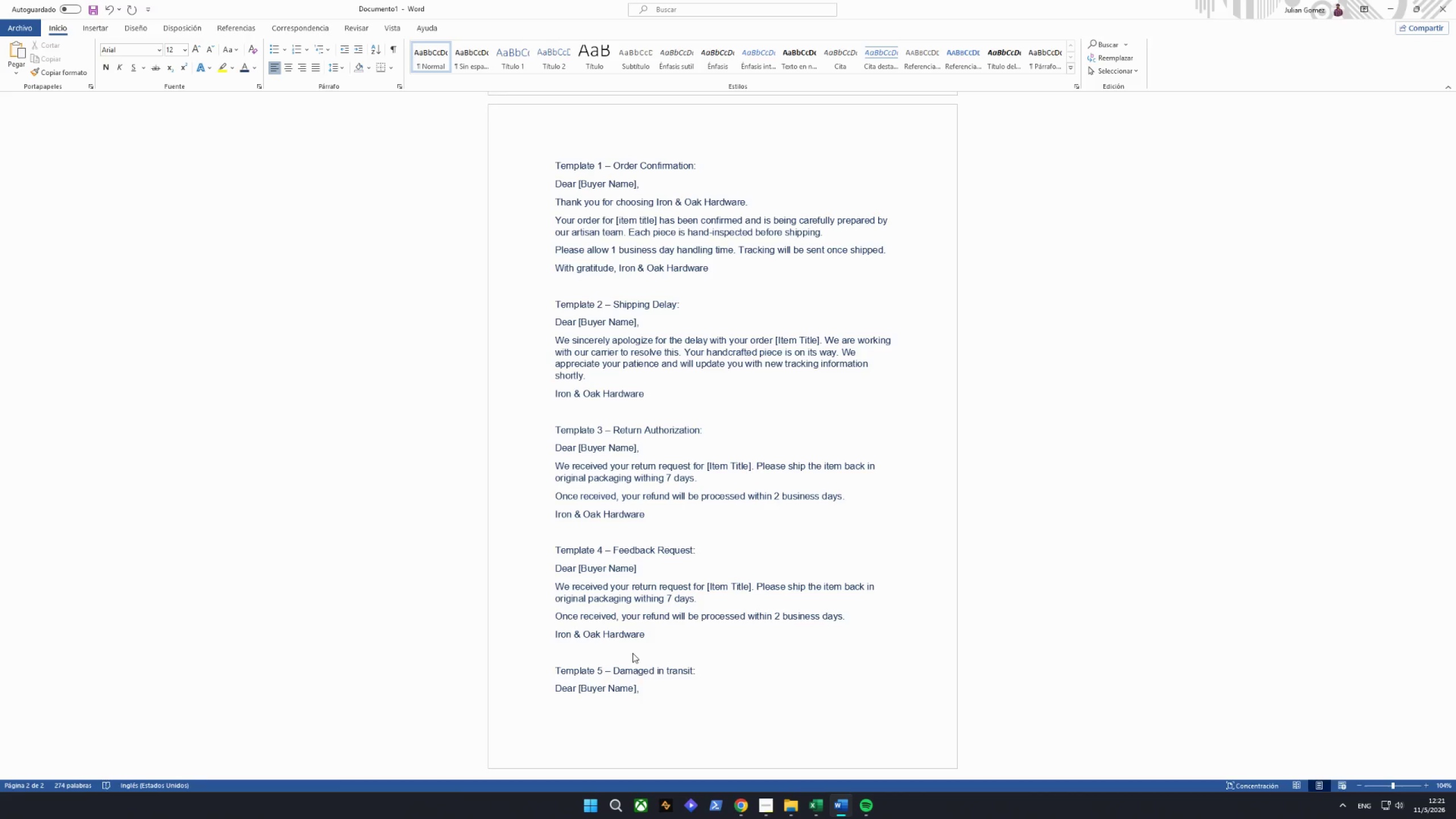 
type(We are sorry your [Item TY)
key(Backspace)
type(t)
key(Backspace)
type(itler)
key(Backspace)
type(] are)
key(Backspace)
type(rived damaged. Please send f)
key(Backspace)
type(photos via eBay ma)
key(Backspace)
type(essages and we will inmediately arrange a replacement or gf)
key(Backspace)
type(fu)
key(Backspace)
key(Backspace)
key(Backspace)
type(fukl)
key(Backspace)
key(Backspace)
type(ll redun)
key(Backspace)
key(Backspace)
key(Backspace)
type(fund - whichevr you prefce)
key(Backspace)
key(Backspace)
type(er )
key(Backspace)
 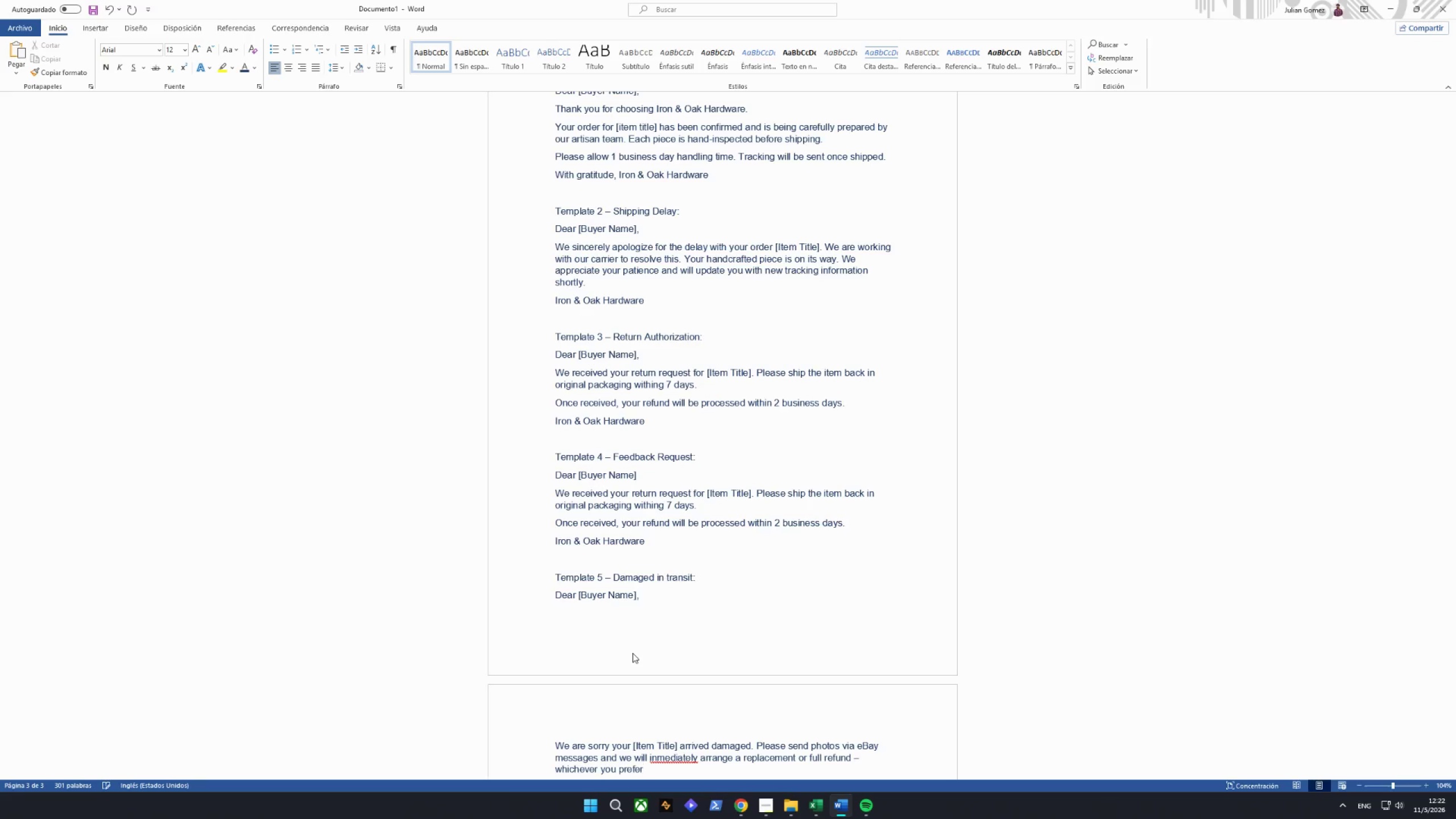 
right_click([663, 758])
 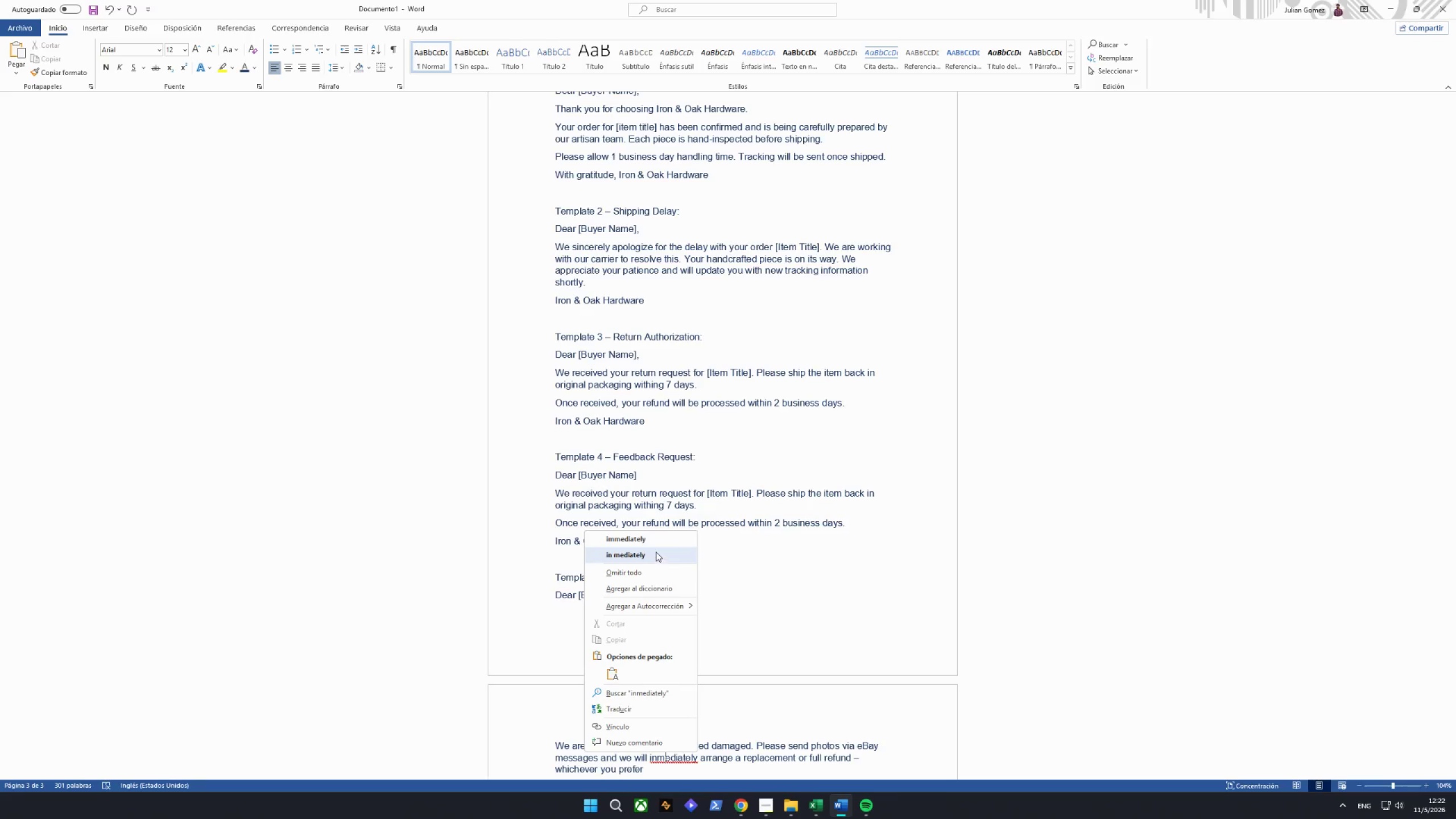 
left_click([656, 545])
 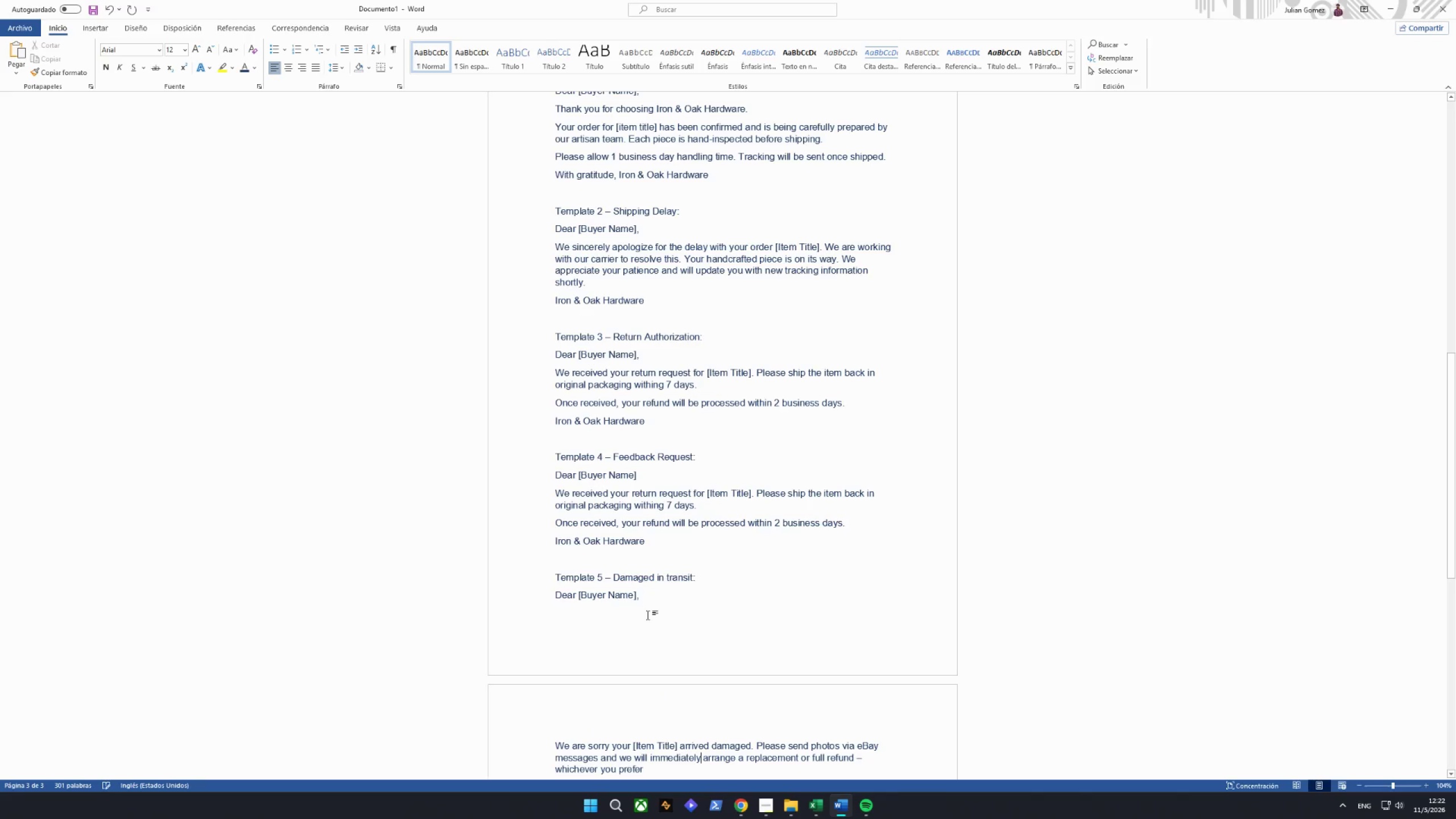 
scroll: coordinate [651, 623], scroll_direction: down, amount: 3.0
 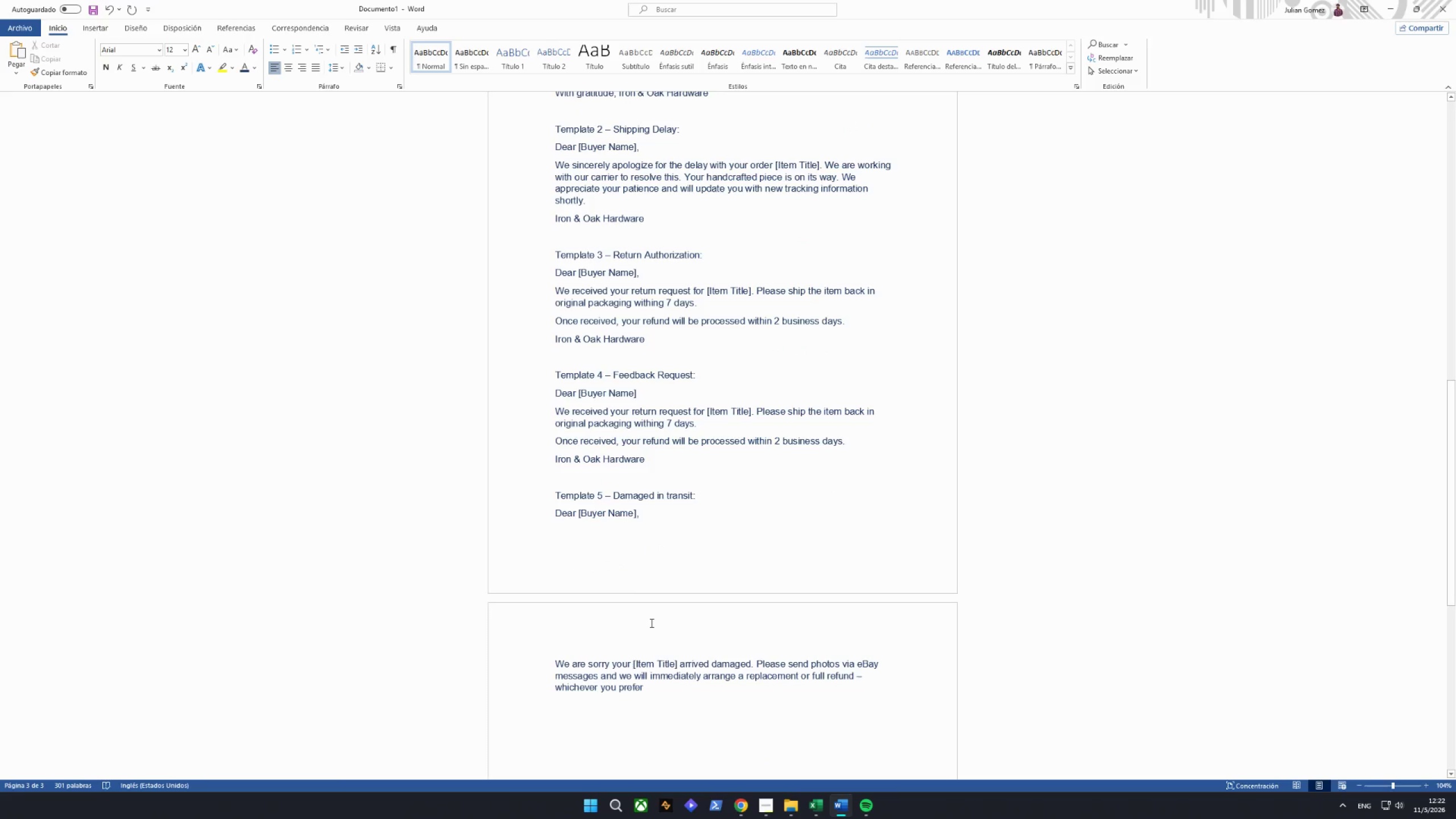 
wait(7.53)
 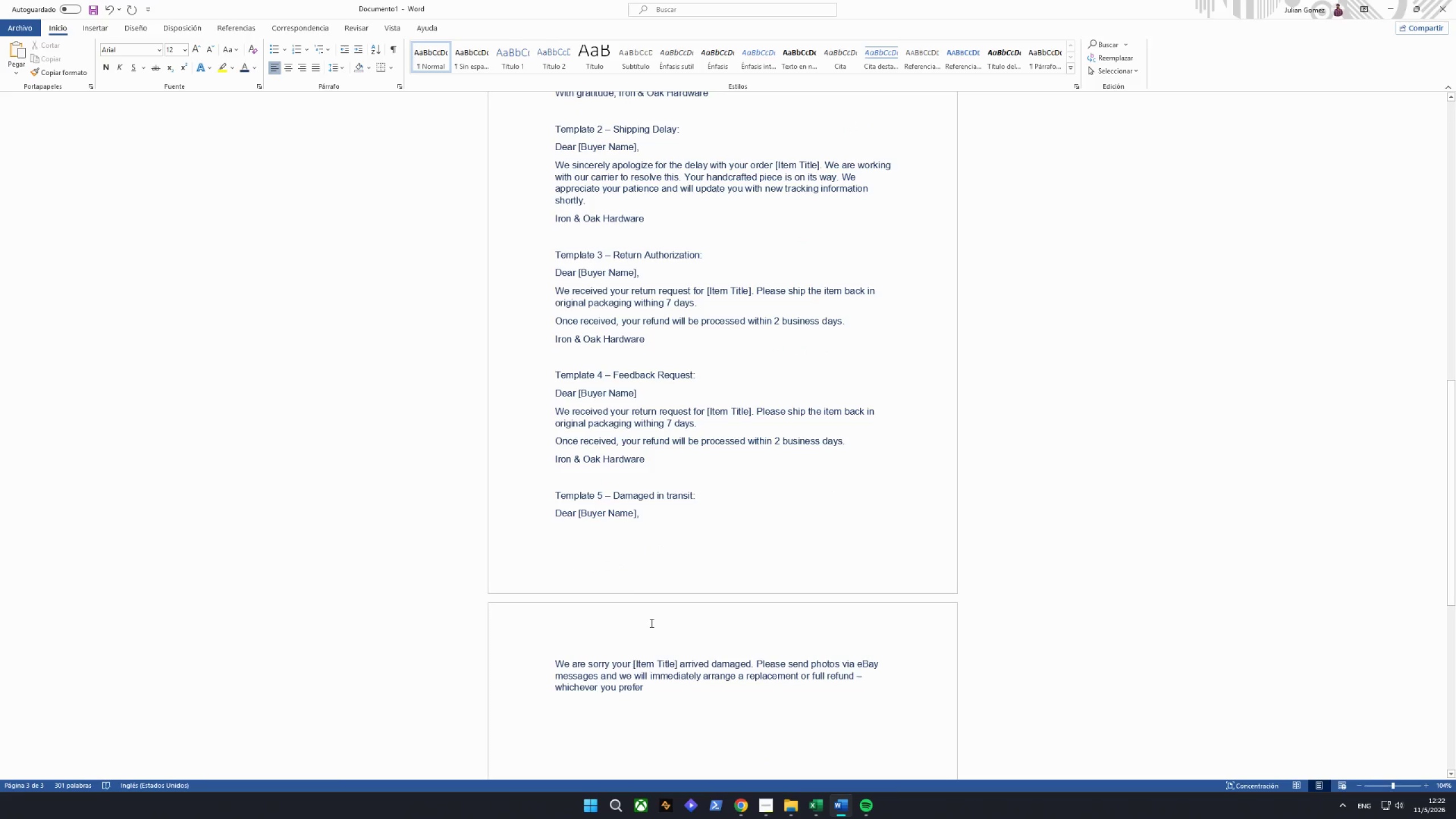 
left_click([653, 685])
 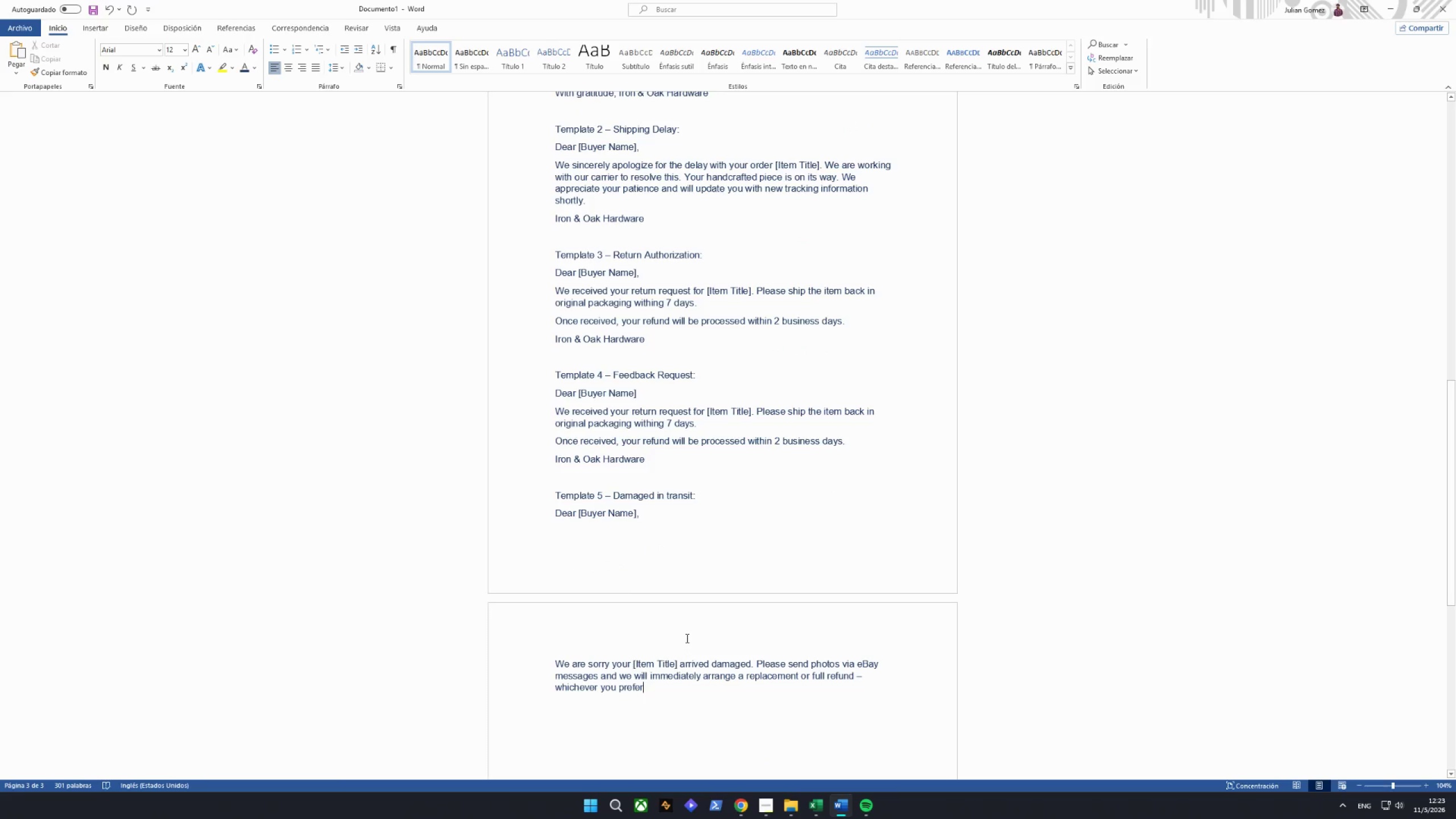 
key(Period)
 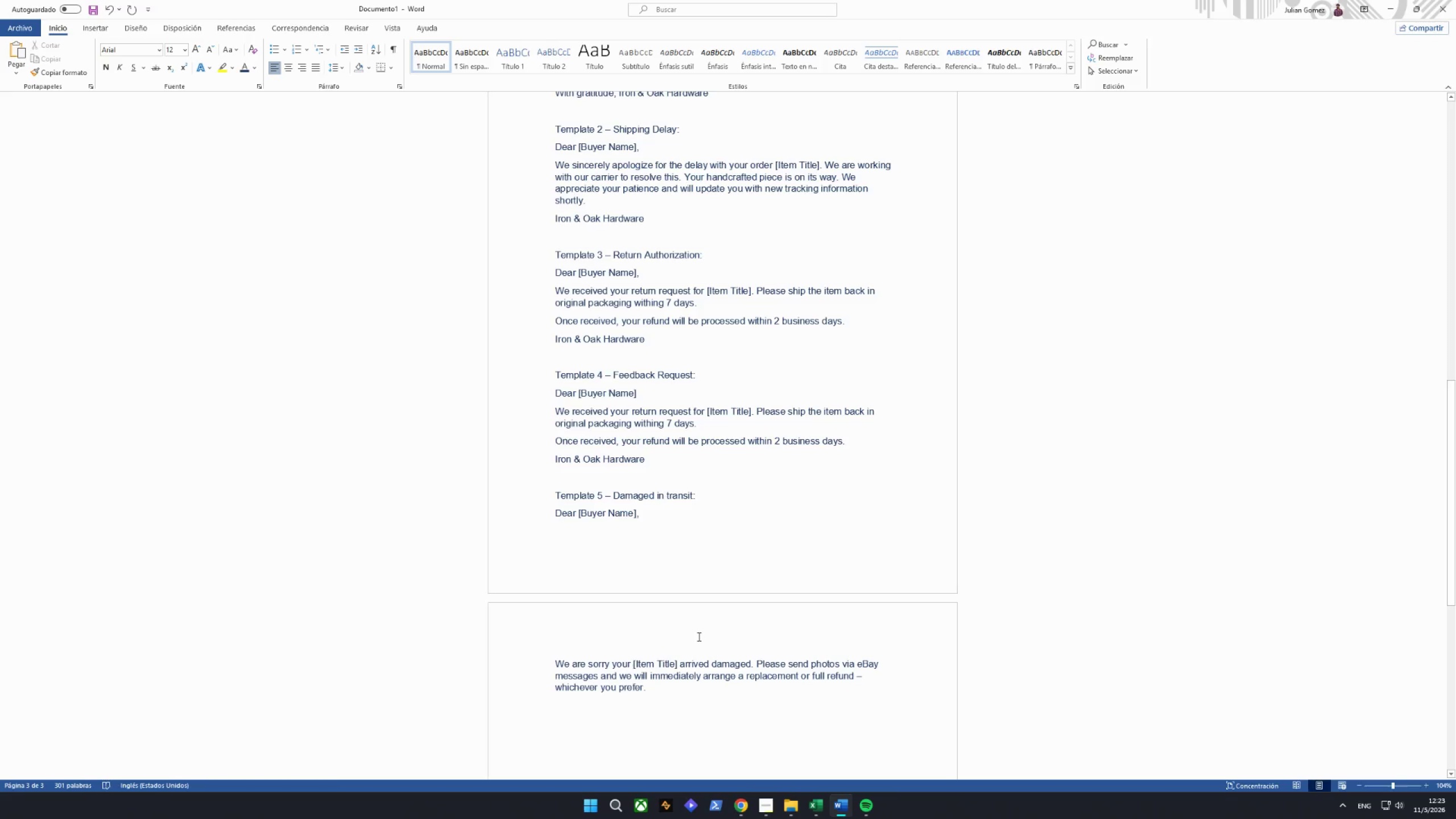 
key(Enter)
 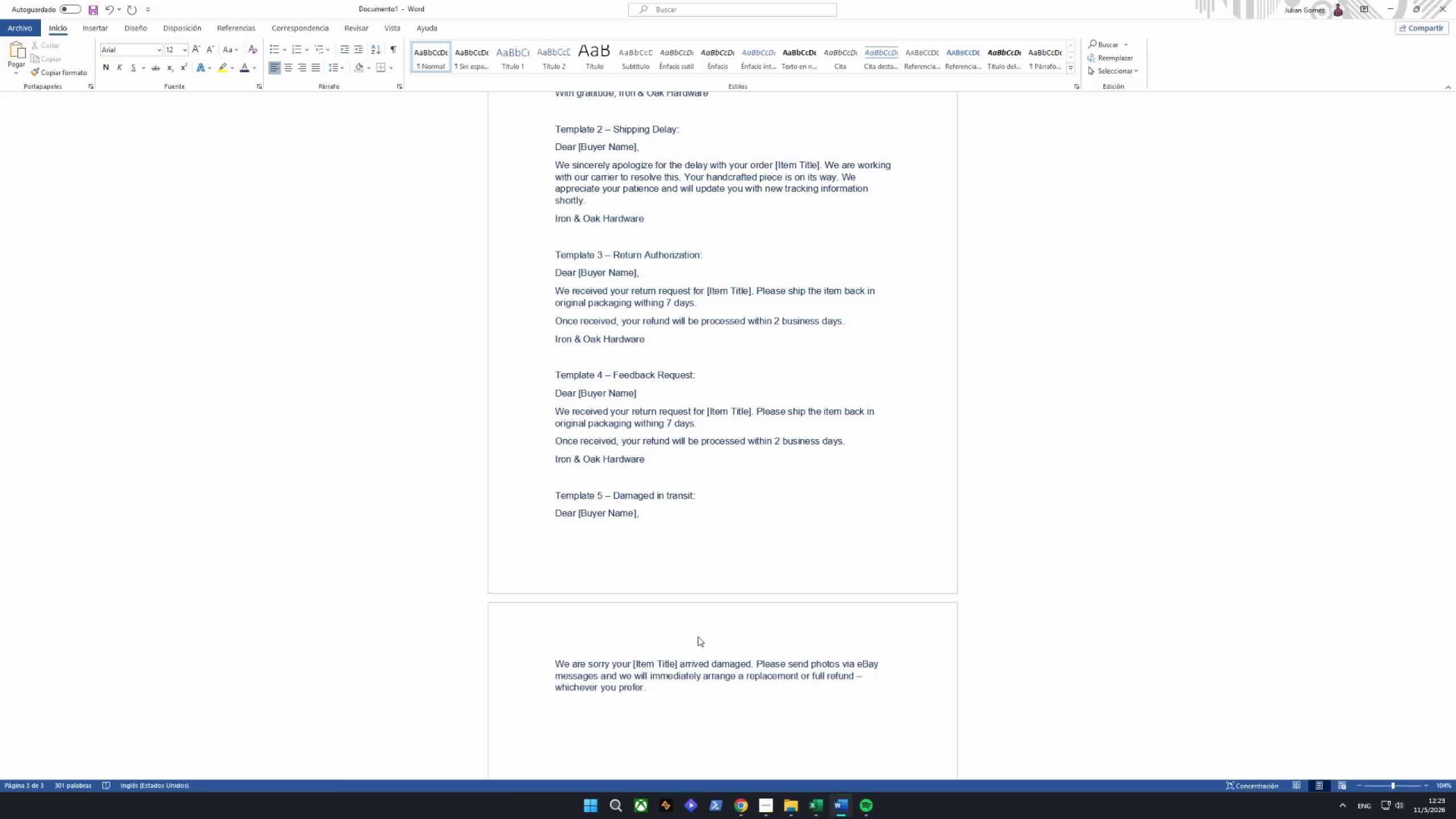 
type(Iron & Oak Hardware/)
key(Backspace)
type(.)
key(Backspace)
 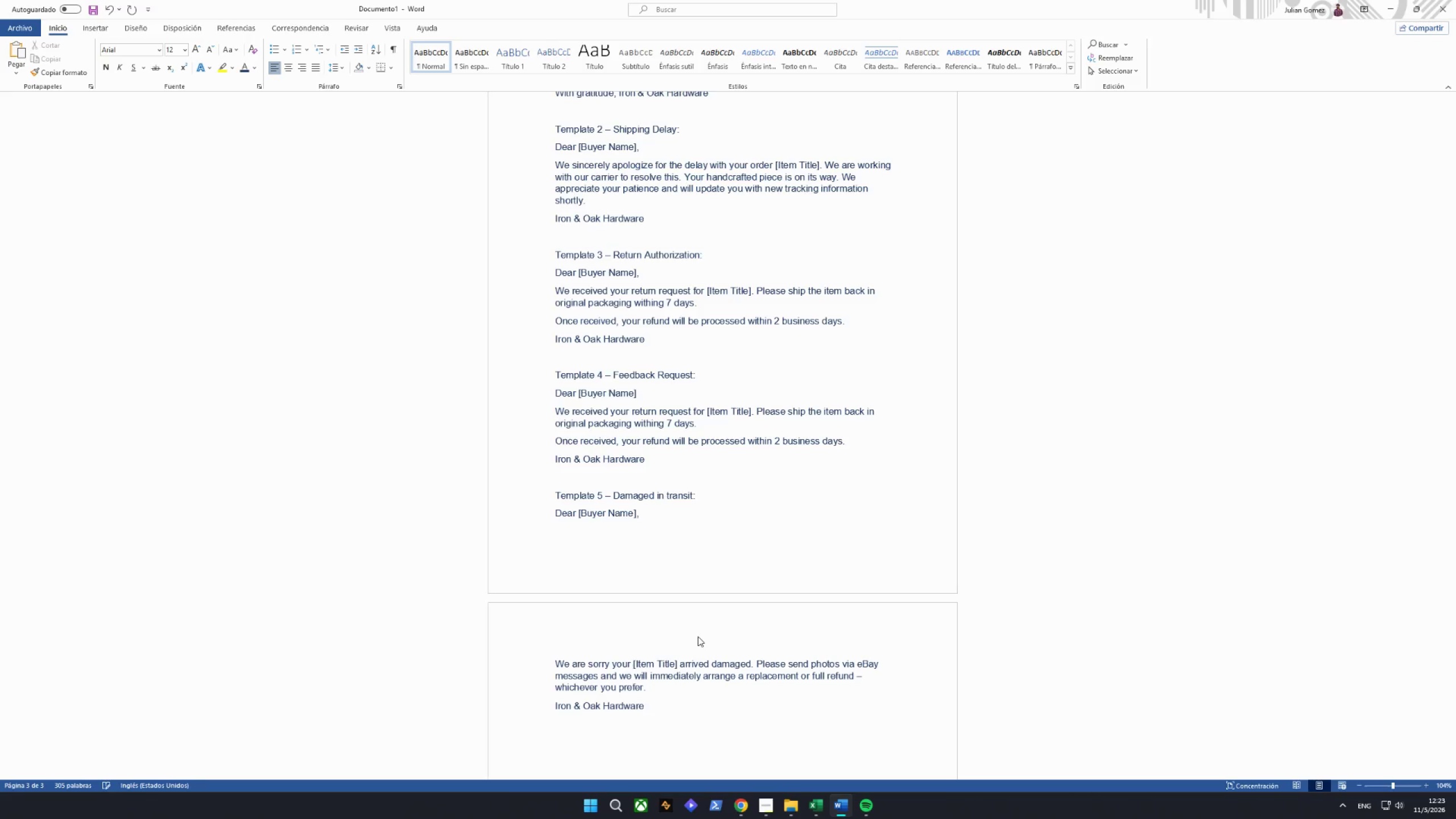 
wait(9.07)
 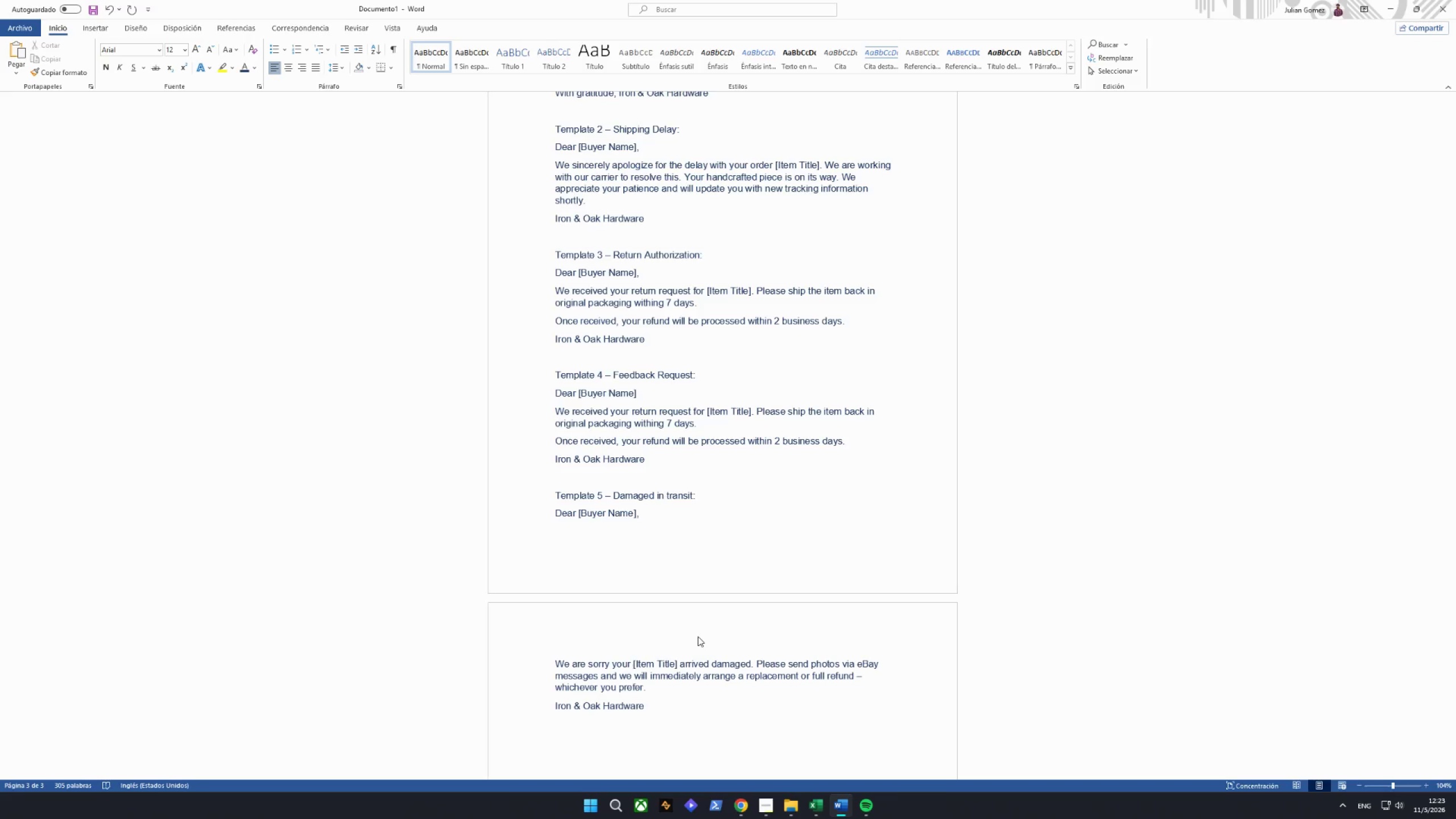 
scroll: coordinate [719, 539], scroll_direction: up, amount: 11.0
 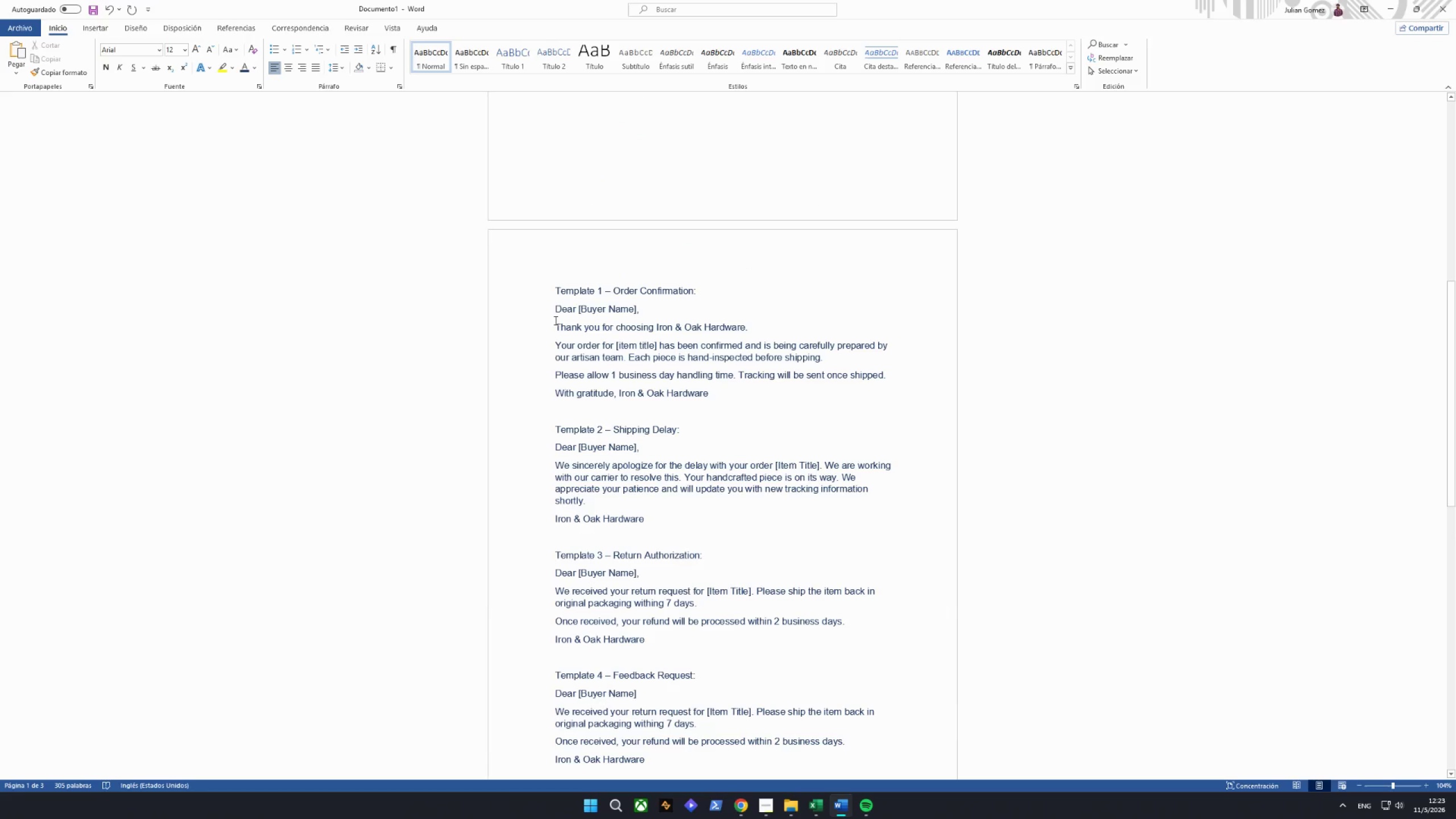 
left_click([549, 284])
 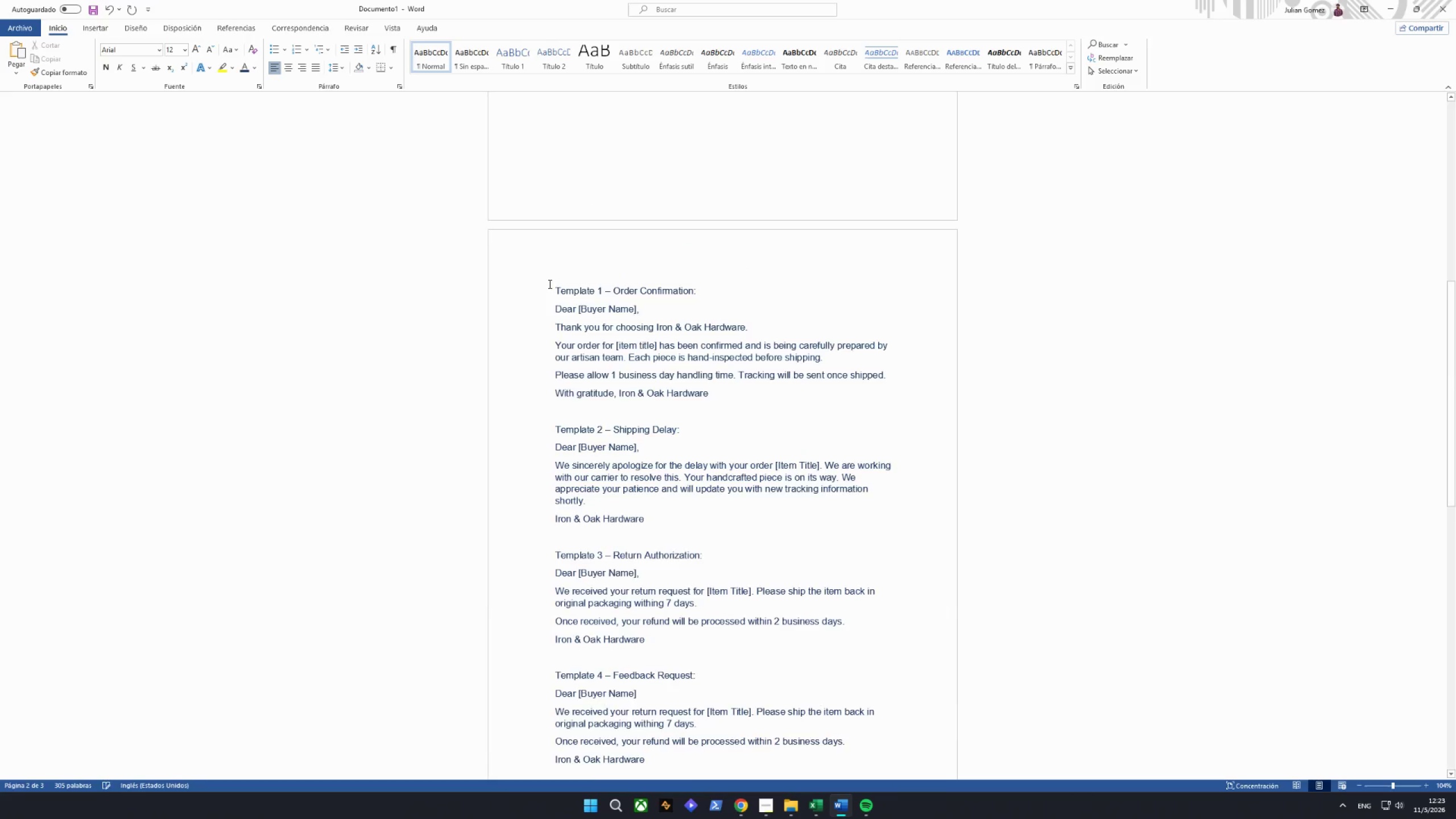 
key(Backspace)
 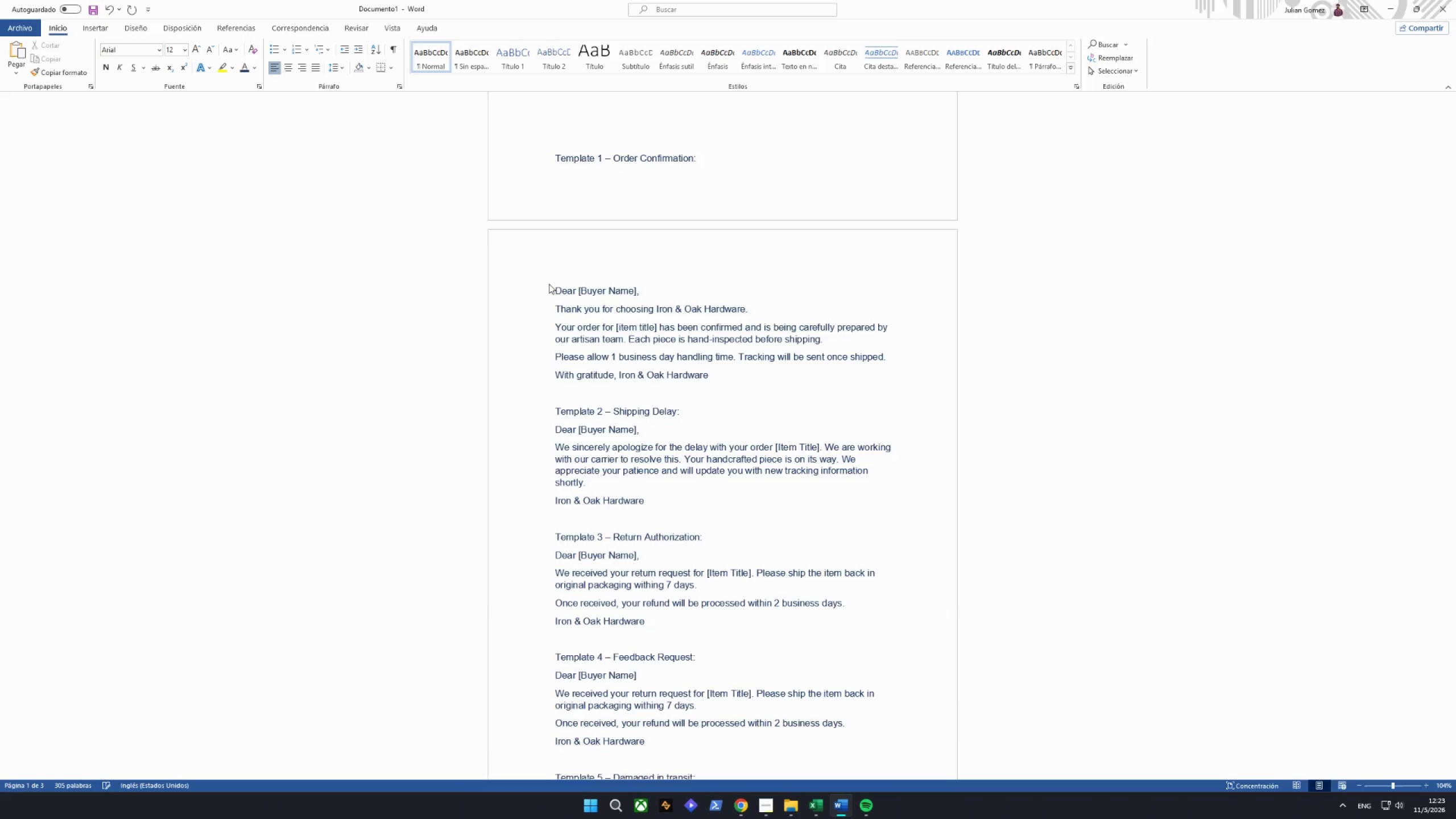 
key(Backslash)
 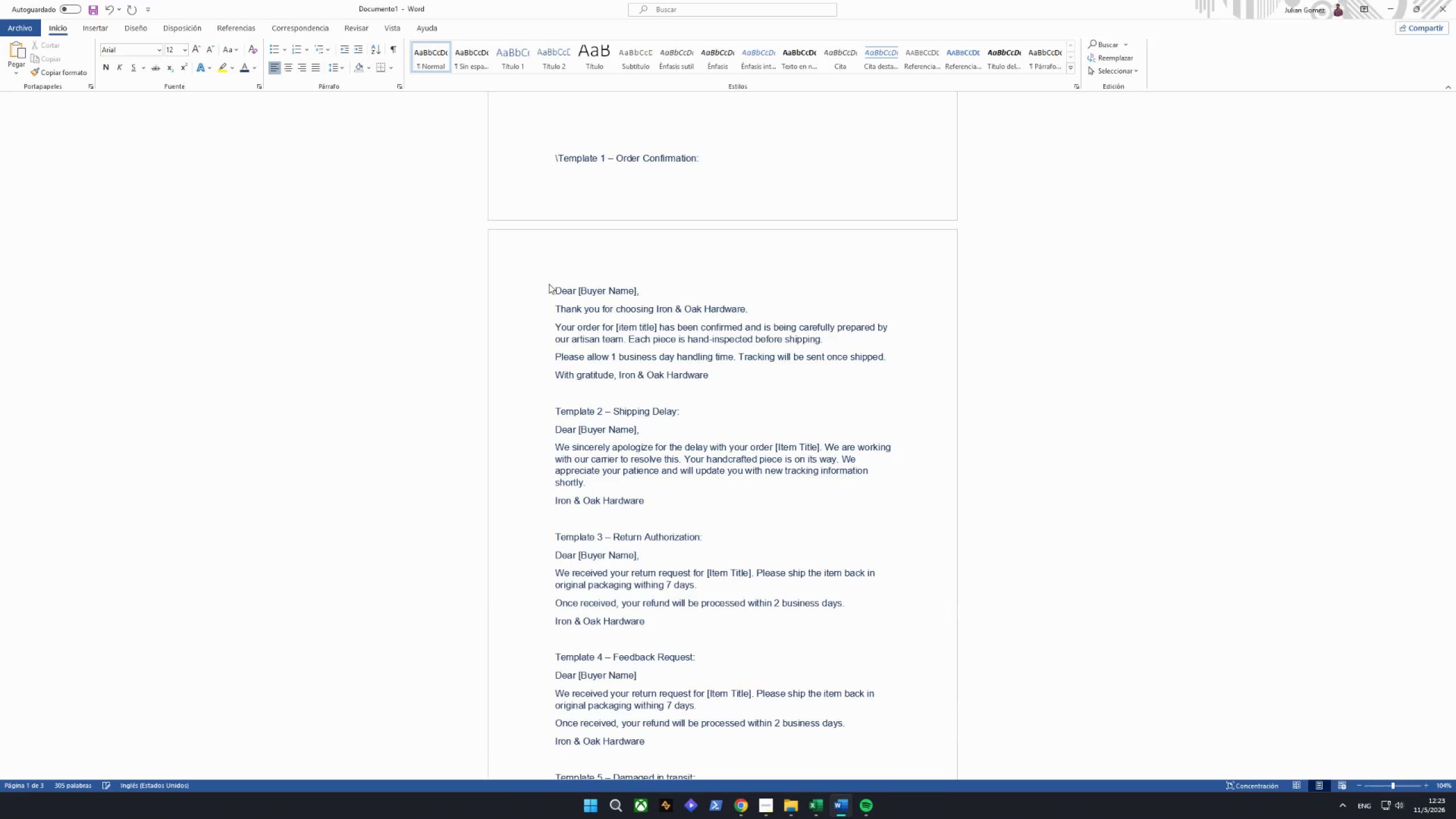 
key(Backslash)
 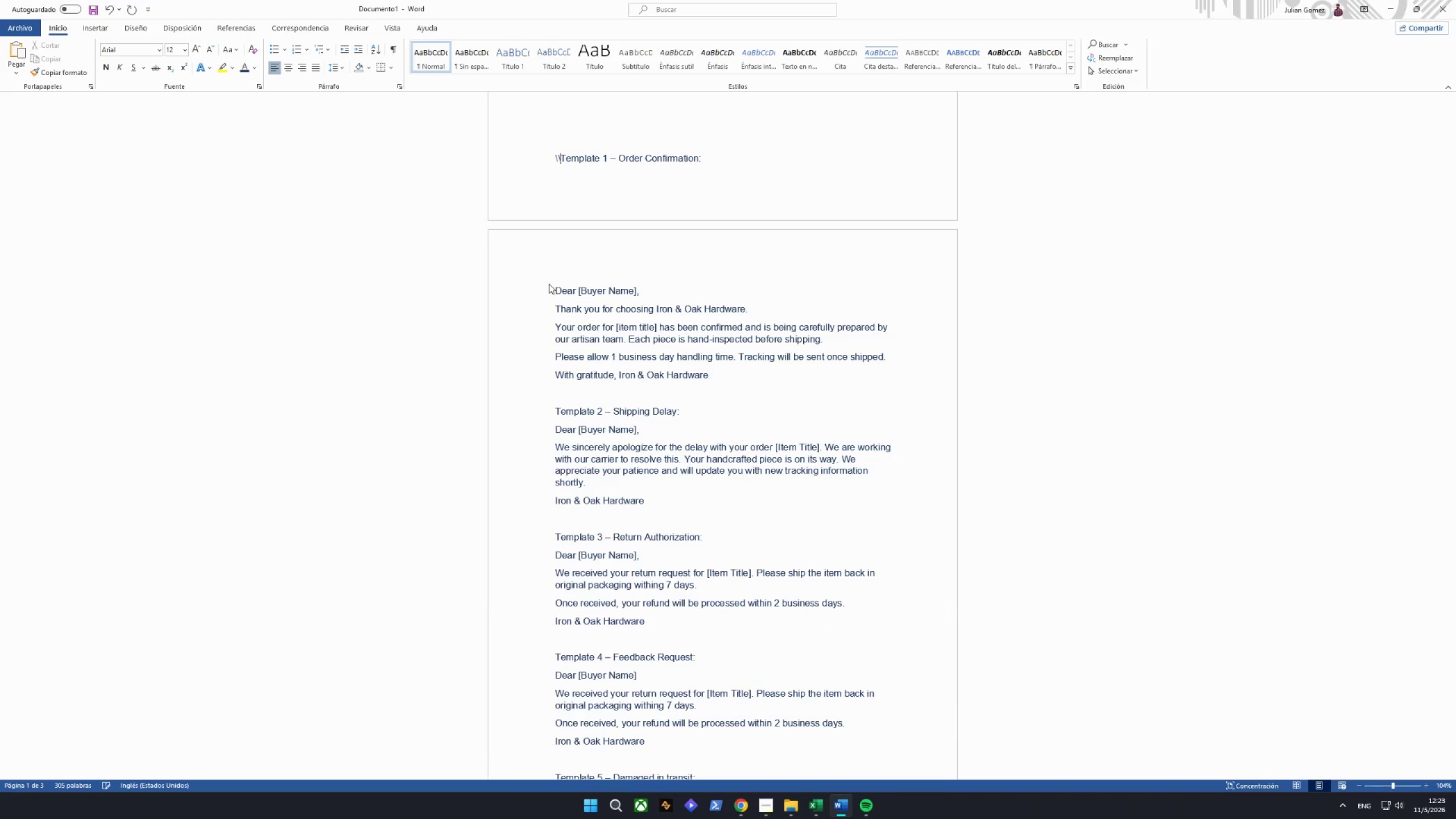 
key(Backspace)
 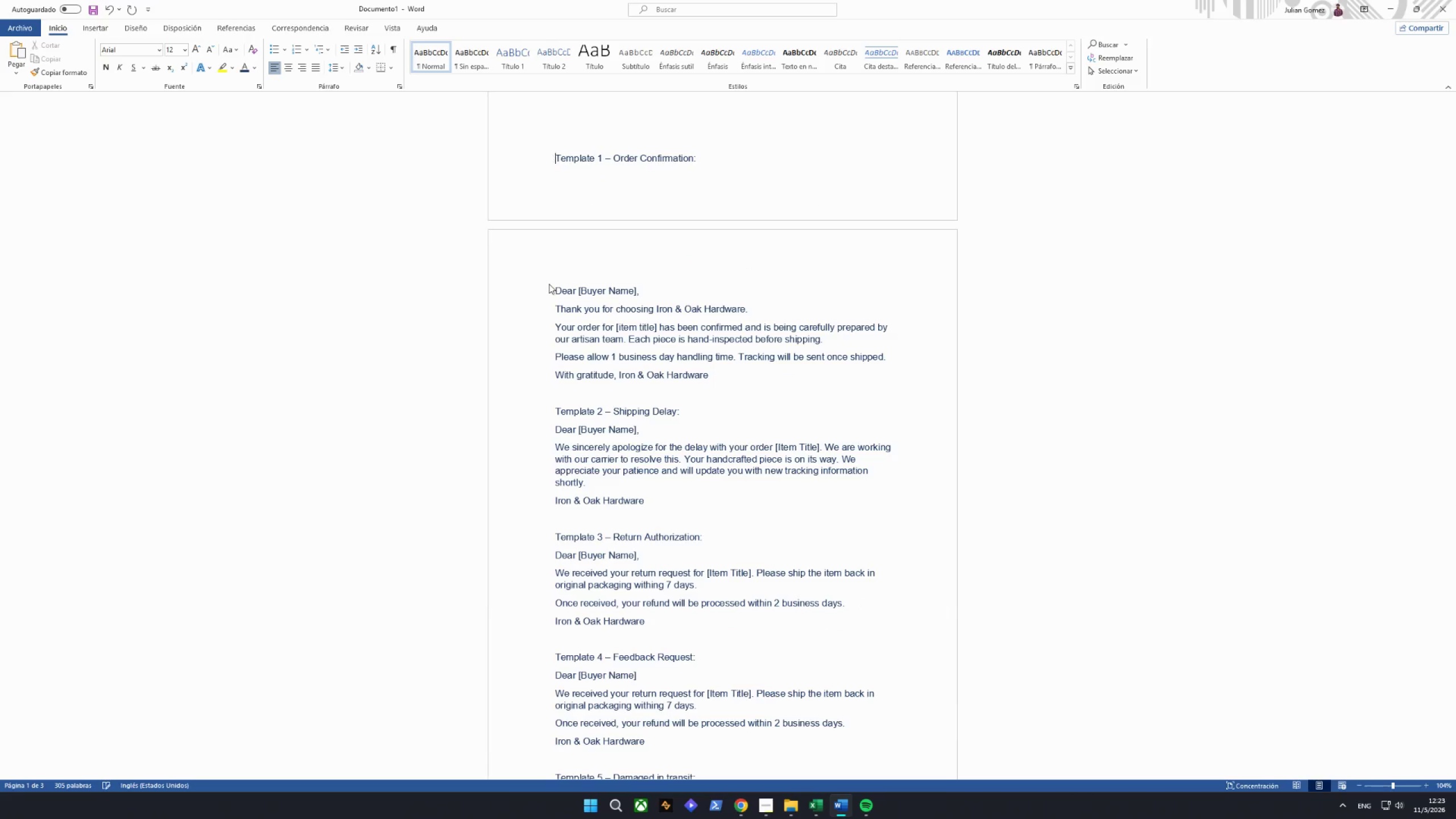 
key(Backspace)
 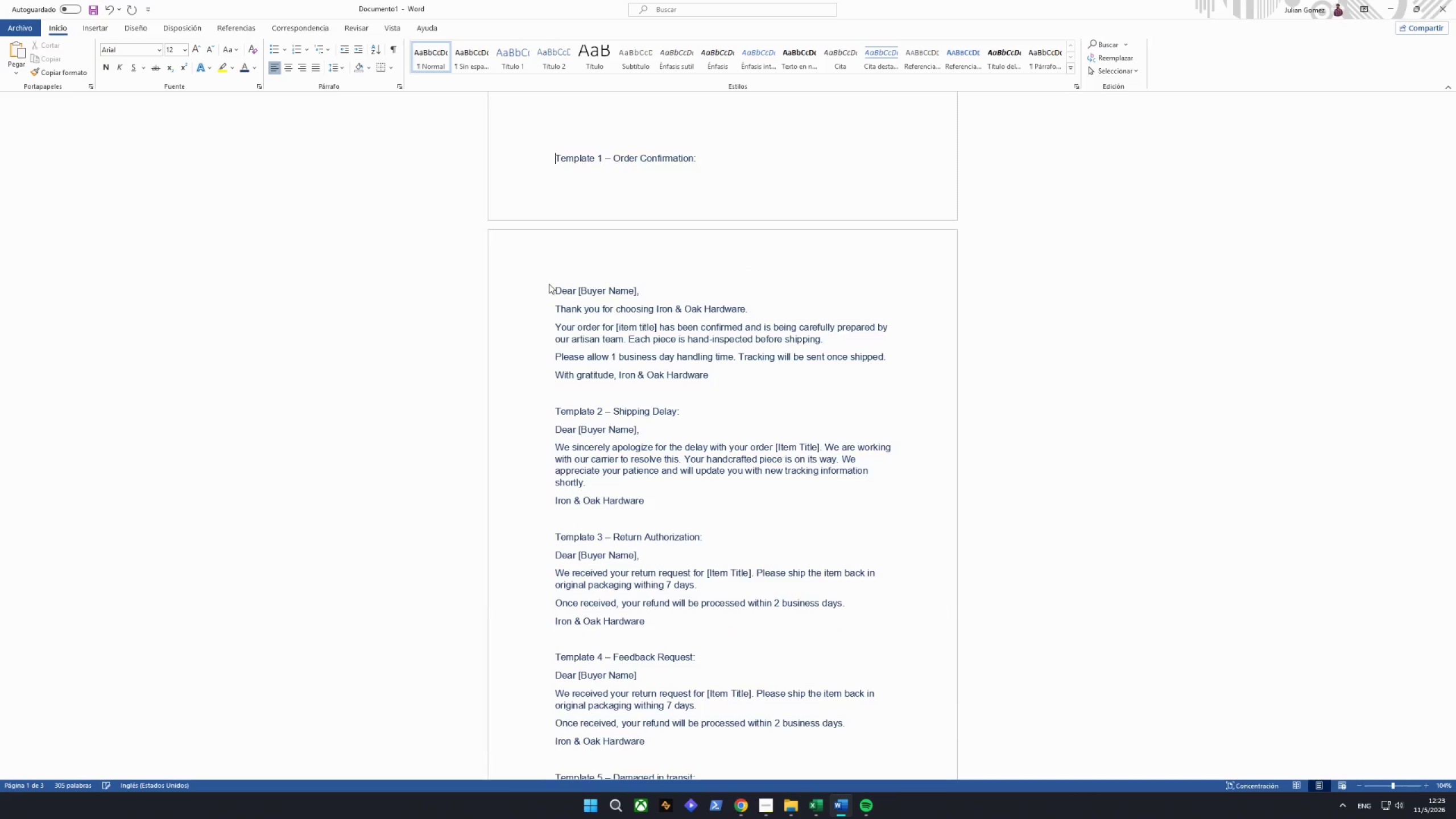 
key(Enter)
 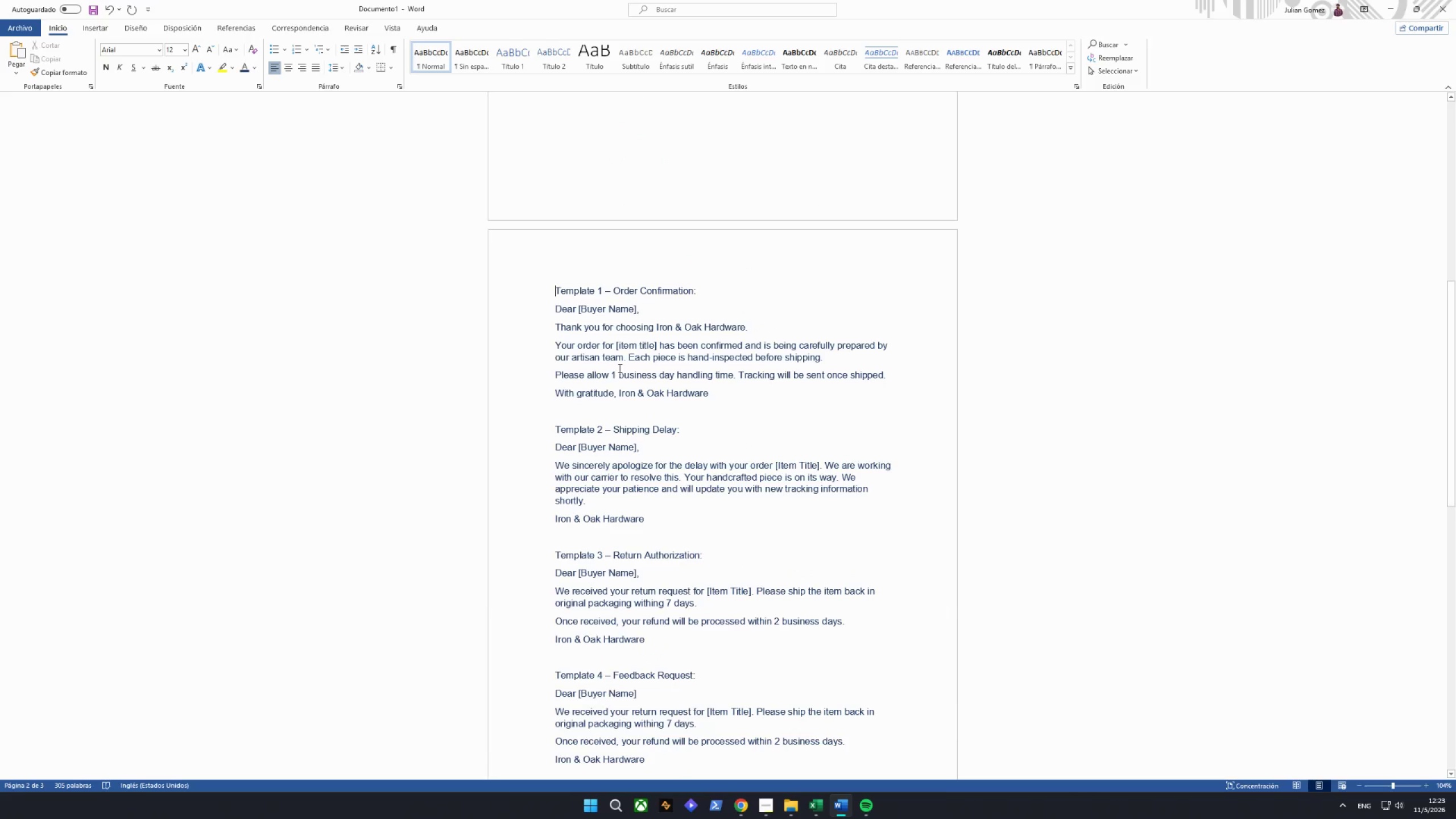 
scroll: coordinate [704, 457], scroll_direction: down, amount: 14.0
 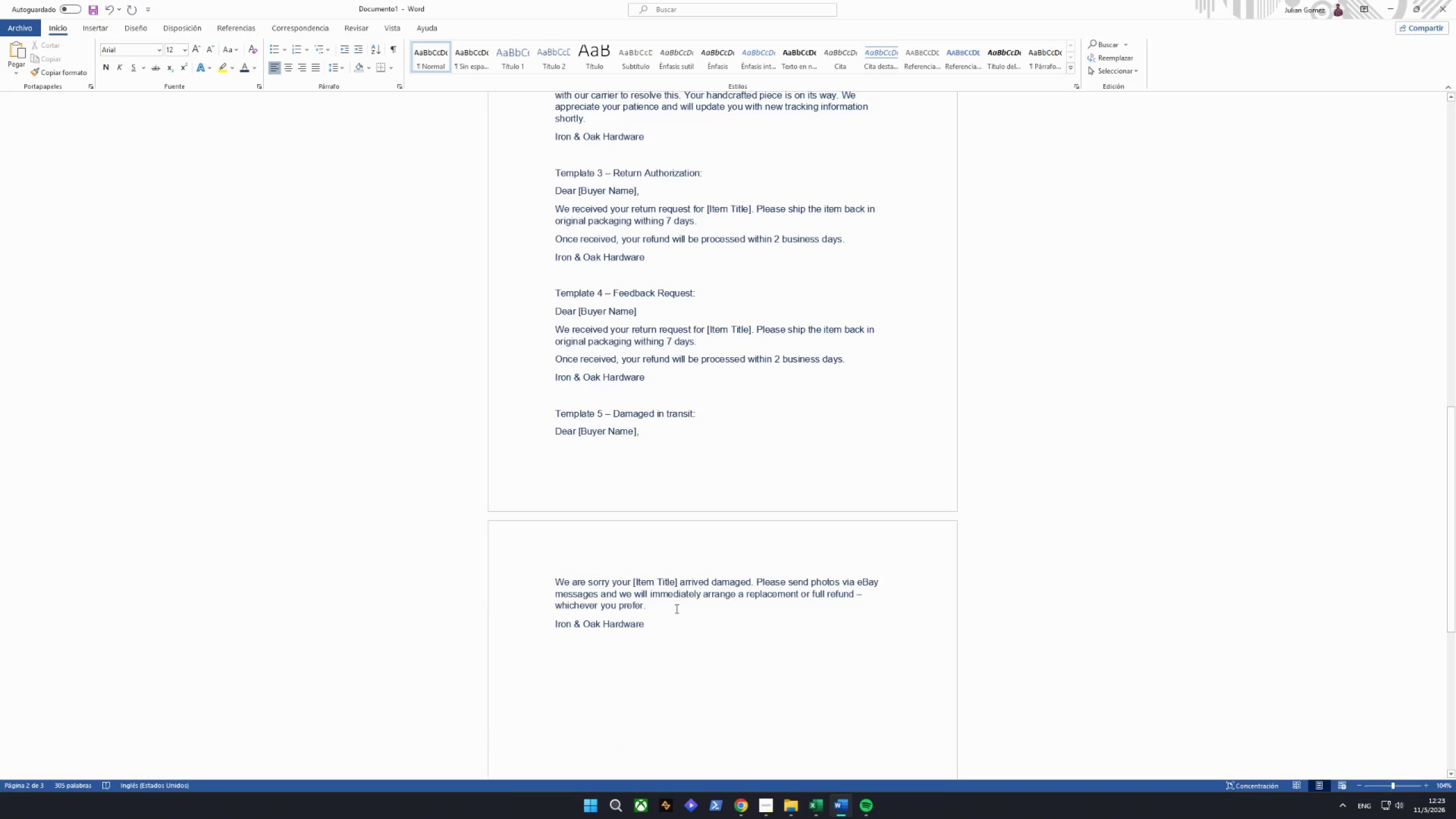 
left_click_drag(start_coordinate=[683, 636], to_coordinate=[551, 226])
 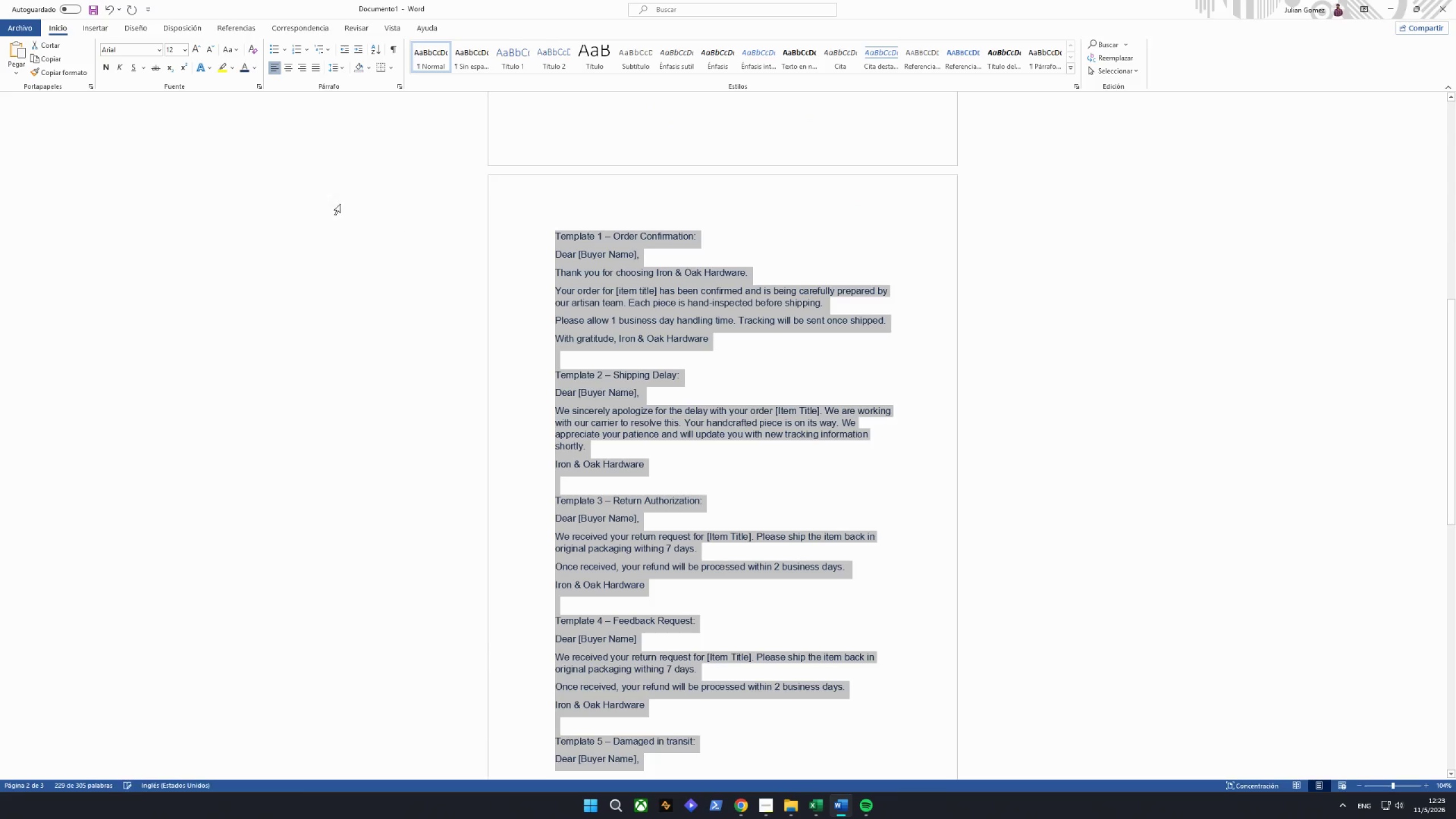 
scroll: coordinate [589, 259], scroll_direction: up, amount: 12.0
 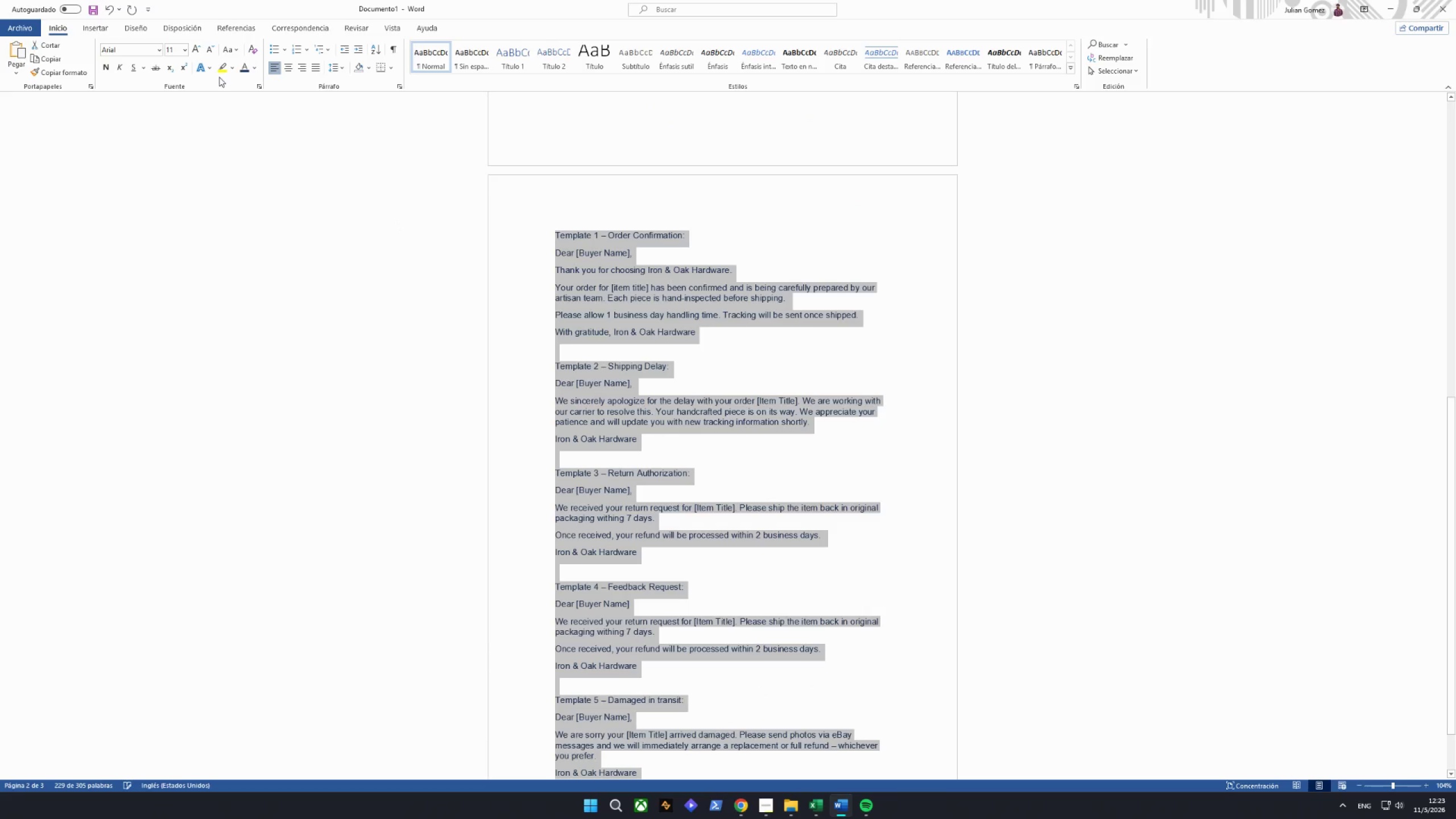 
left_click([532, 222])
 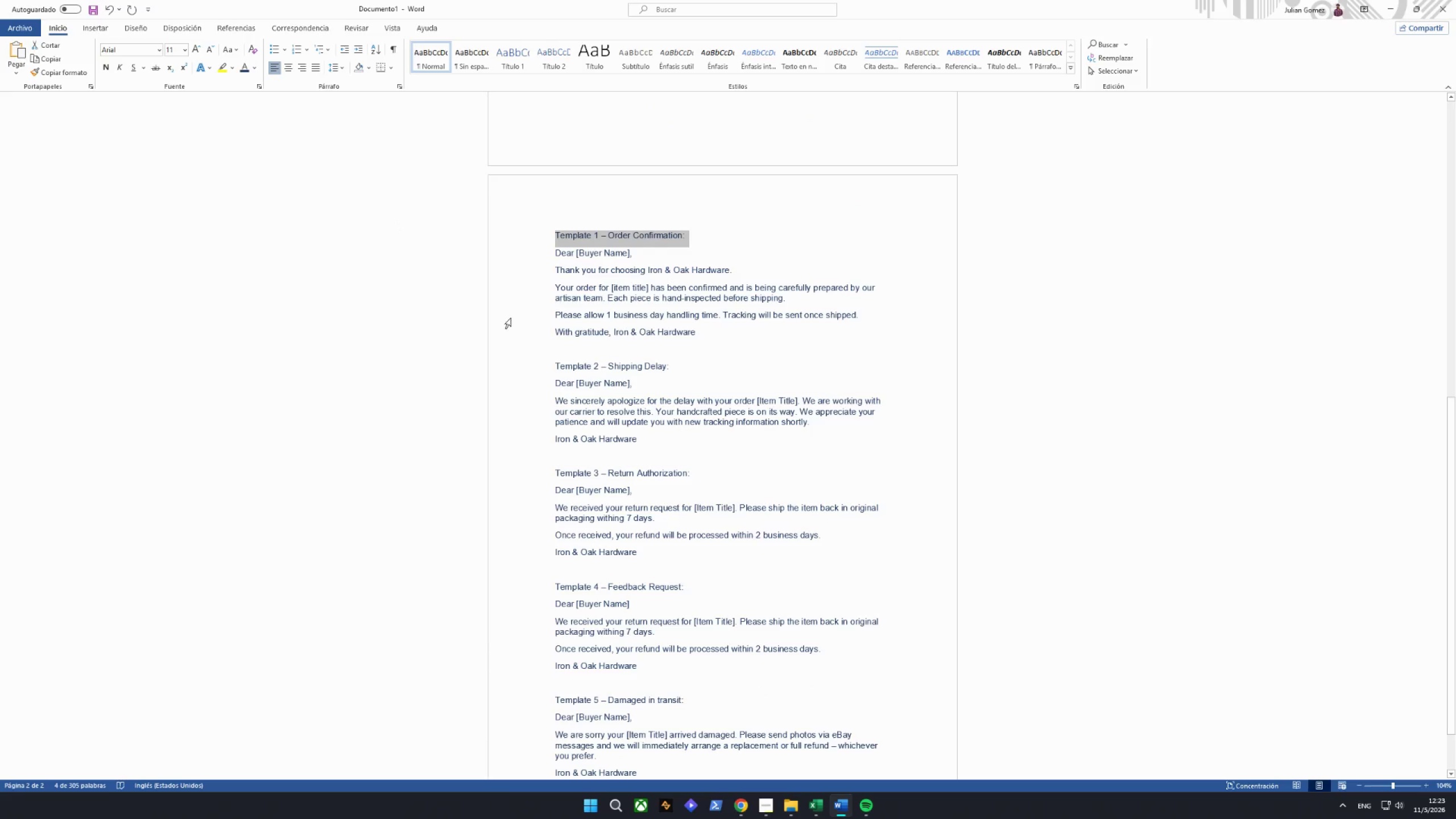 
scroll: coordinate [544, 341], scroll_direction: down, amount: 15.0
 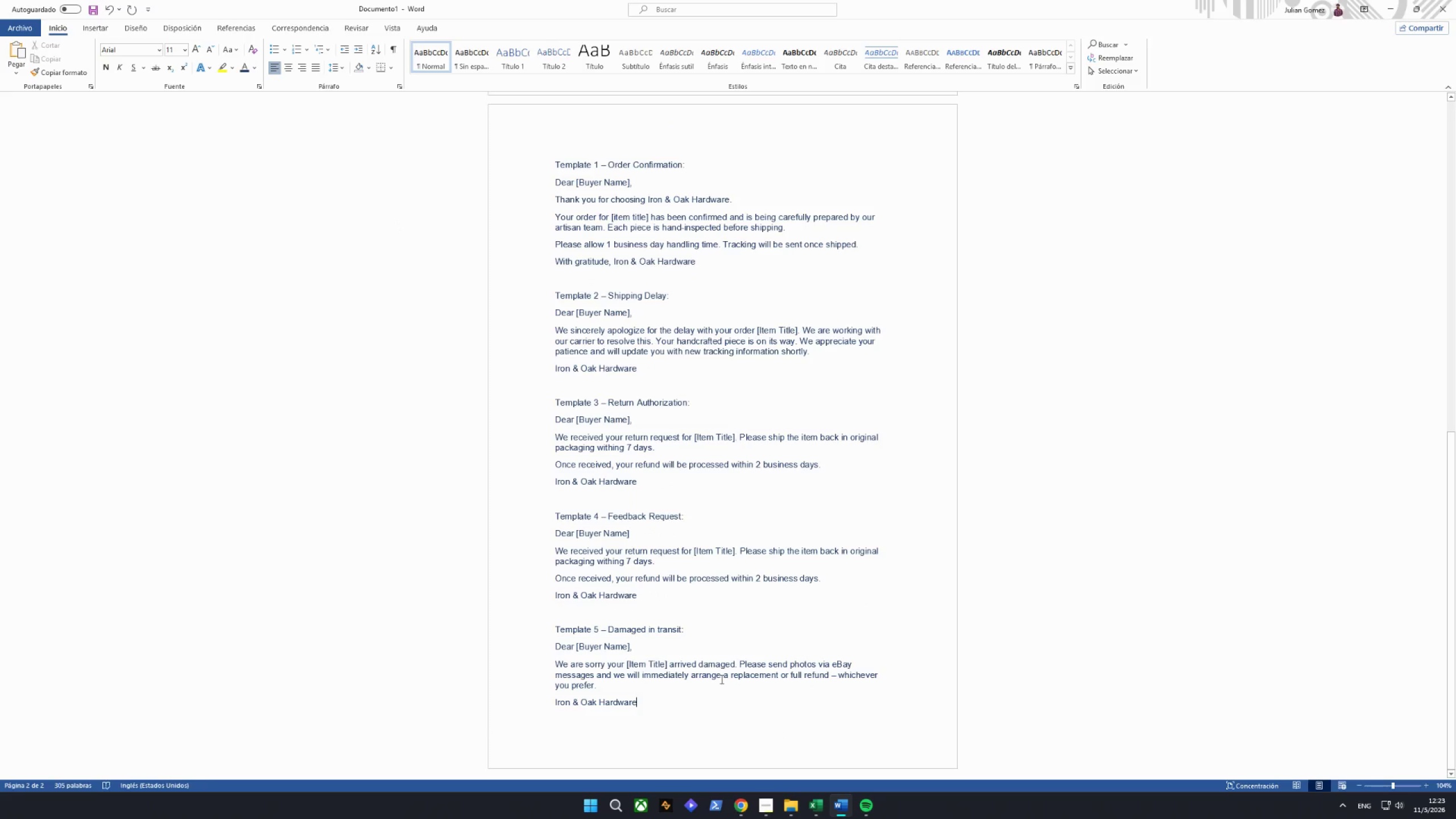 
key(Enter)
 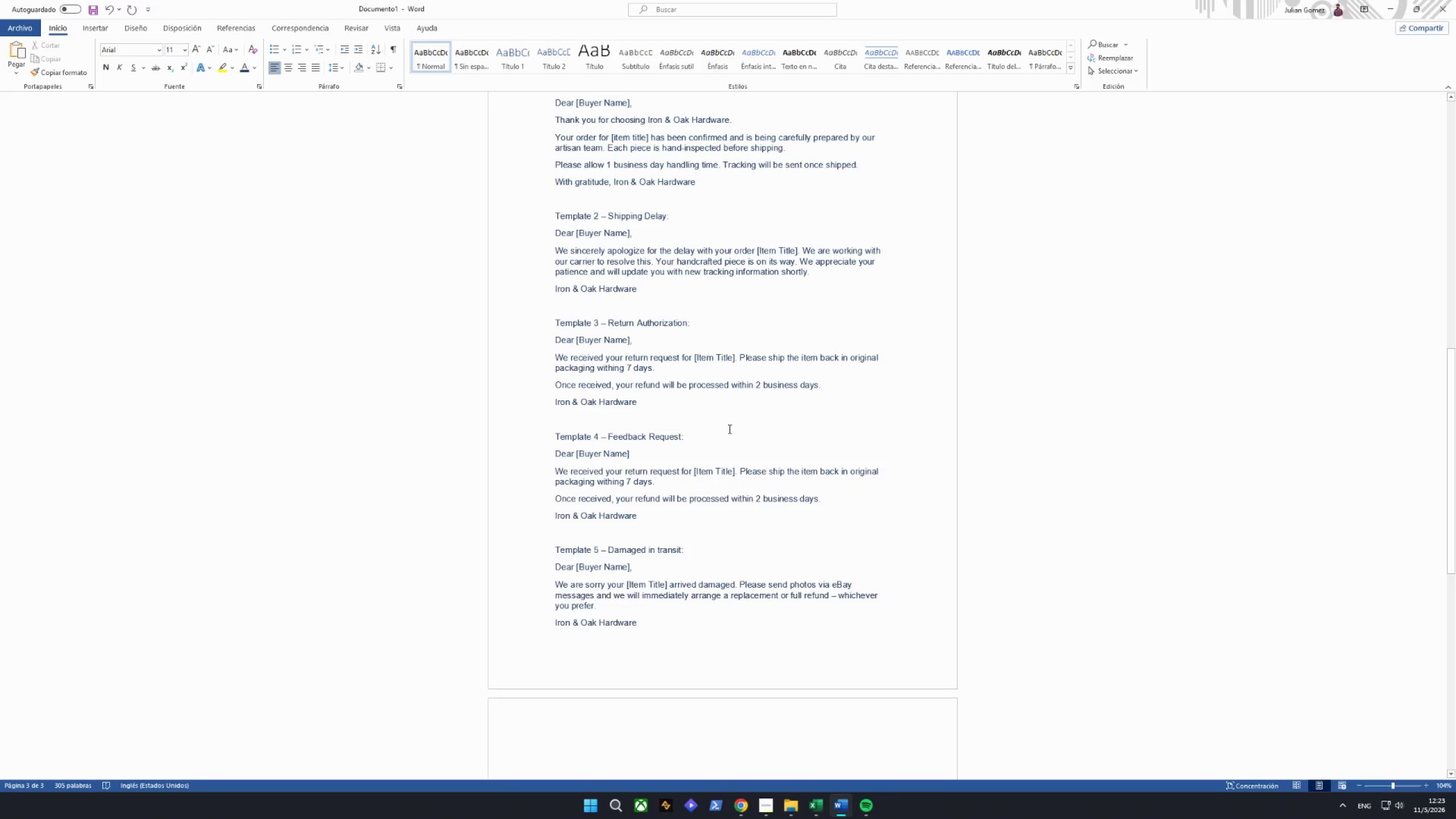 
scroll: coordinate [729, 429], scroll_direction: down, amount: 5.0
 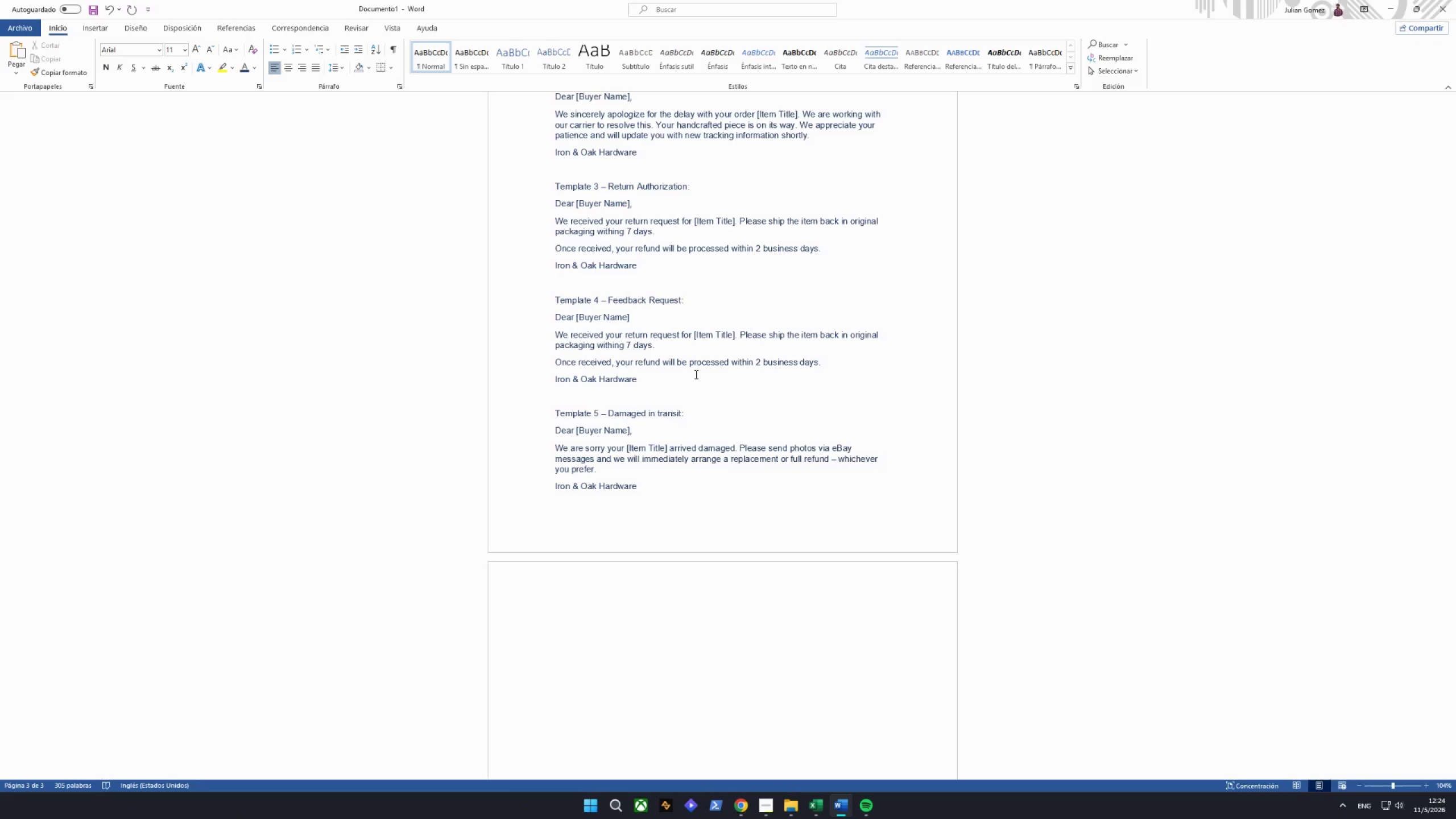 
wait(25.29)
 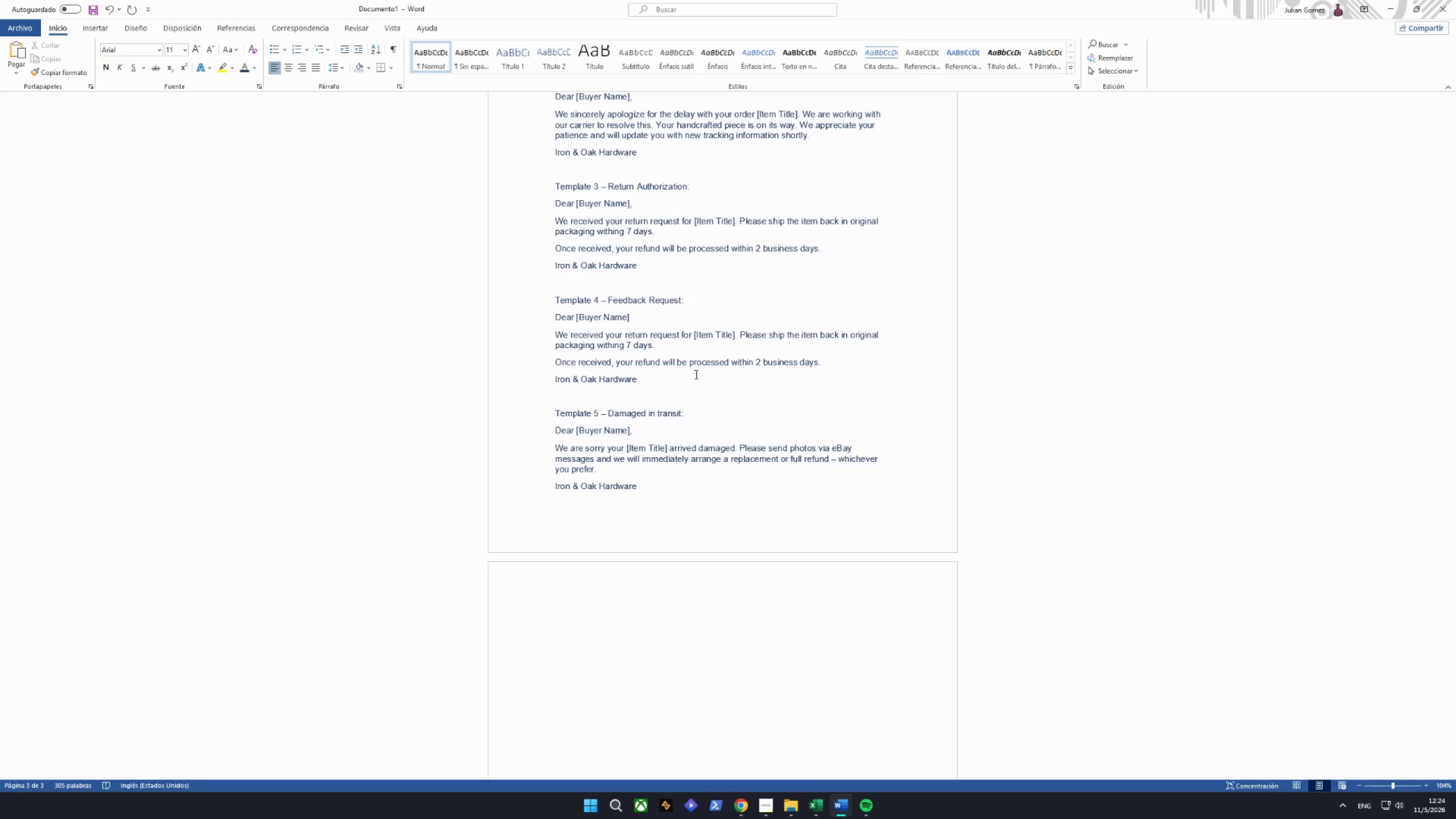 
left_click([534, 289])
 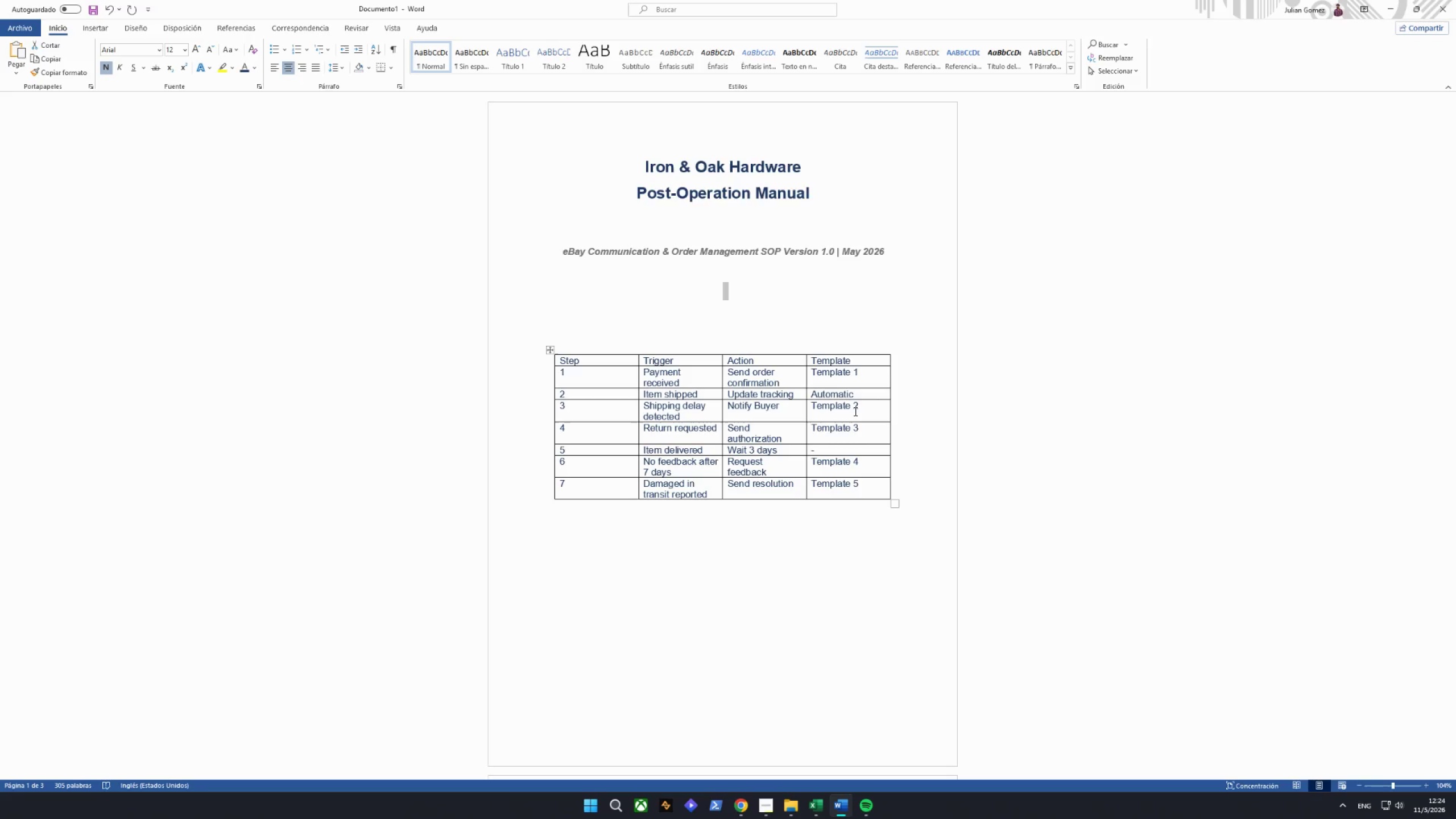 
wait(21.22)
 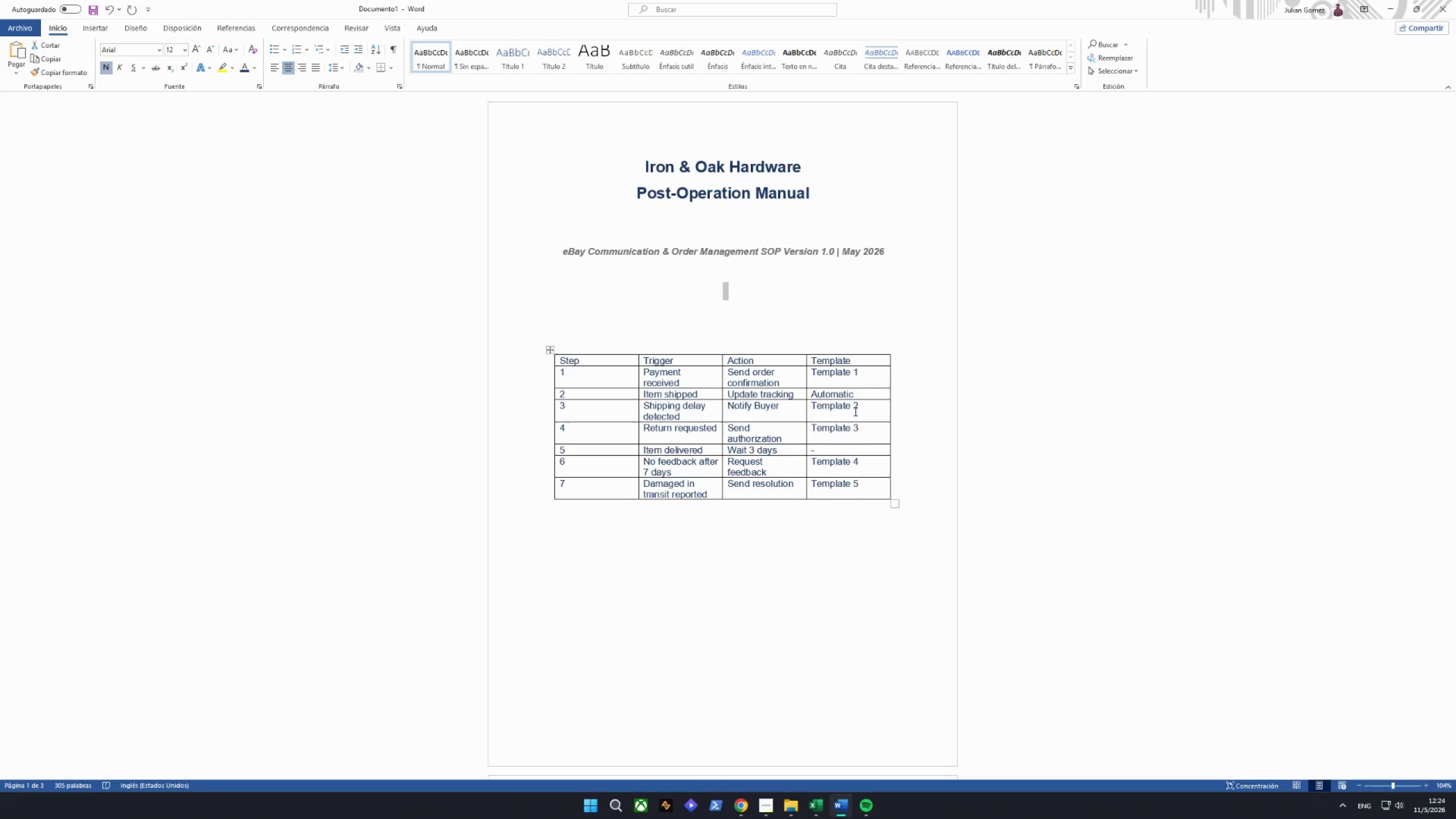 
scroll: coordinate [833, 445], scroll_direction: down, amount: 16.0
 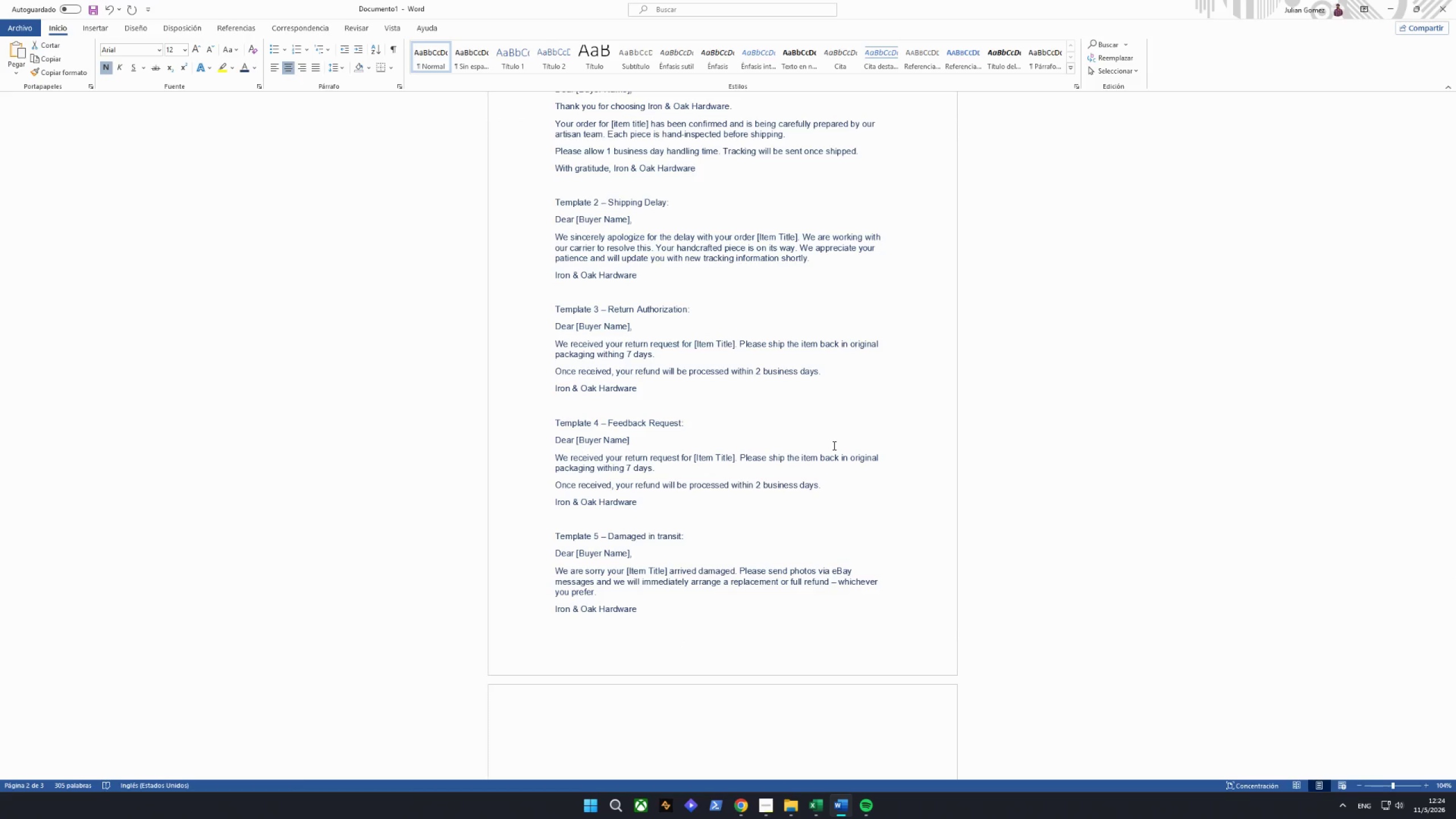 
wait(15.65)
 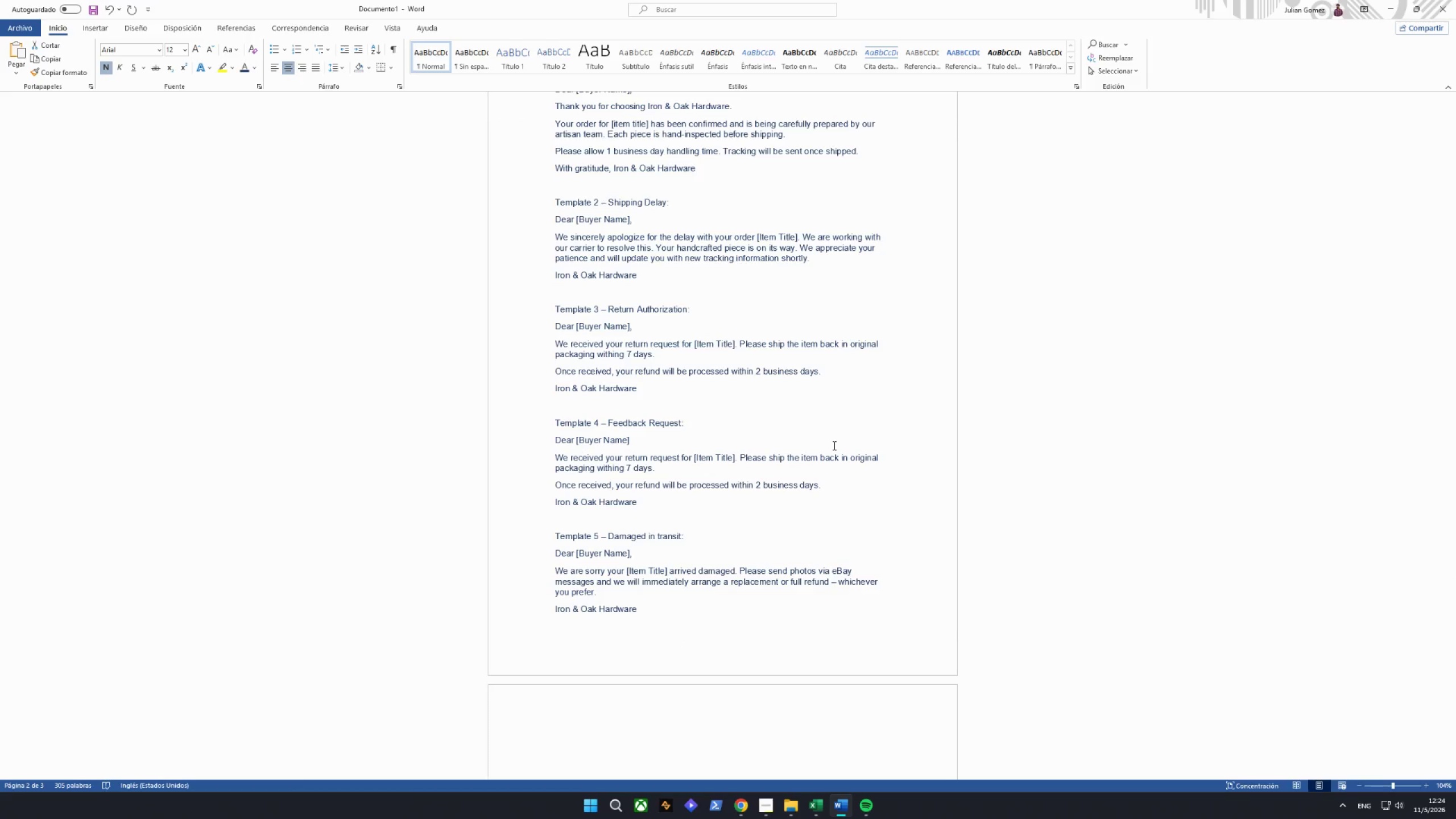 
scroll: coordinate [833, 445], scroll_direction: up, amount: 1.0
 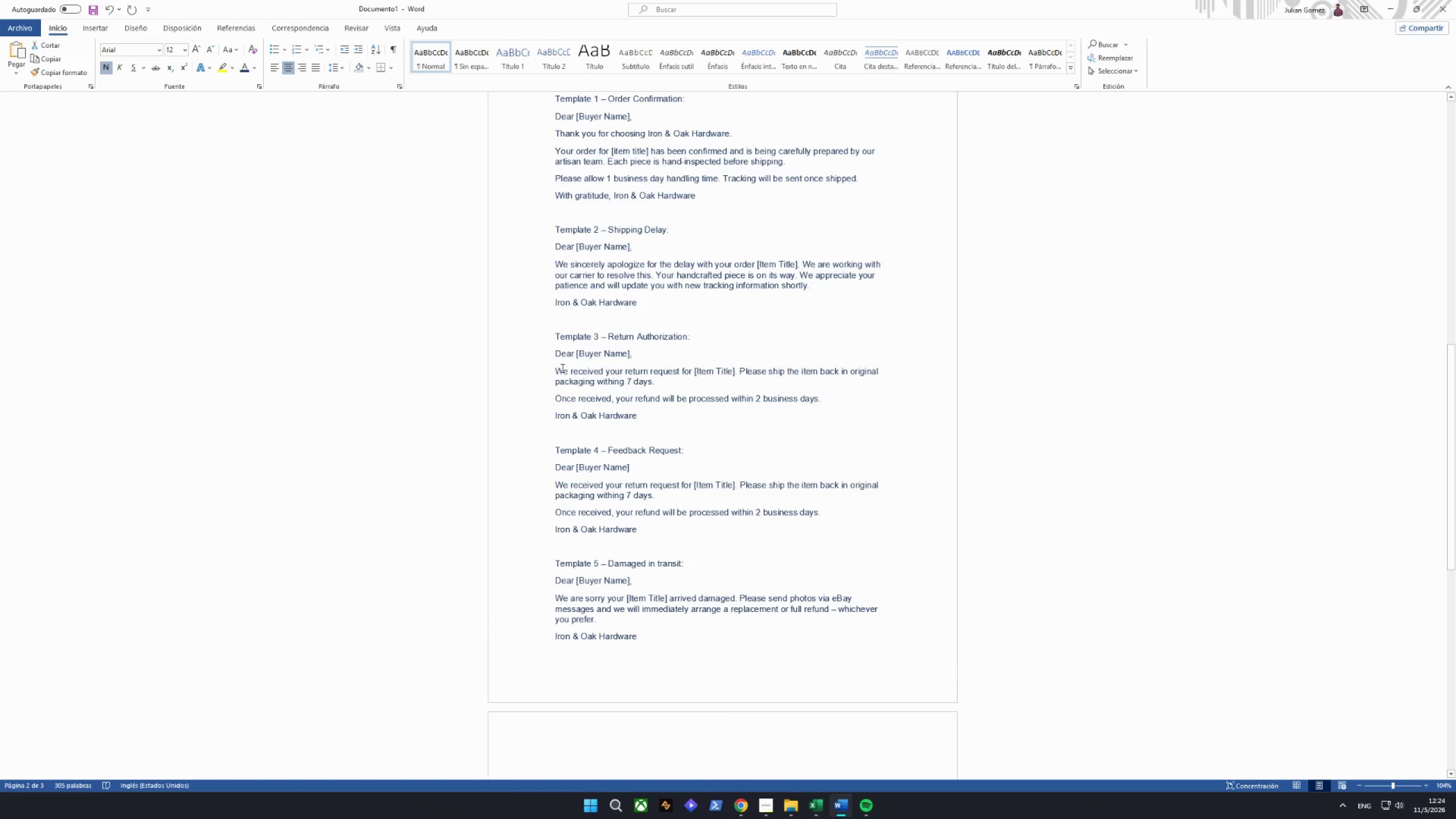 
left_click_drag(start_coordinate=[551, 370], to_coordinate=[793, 420])
 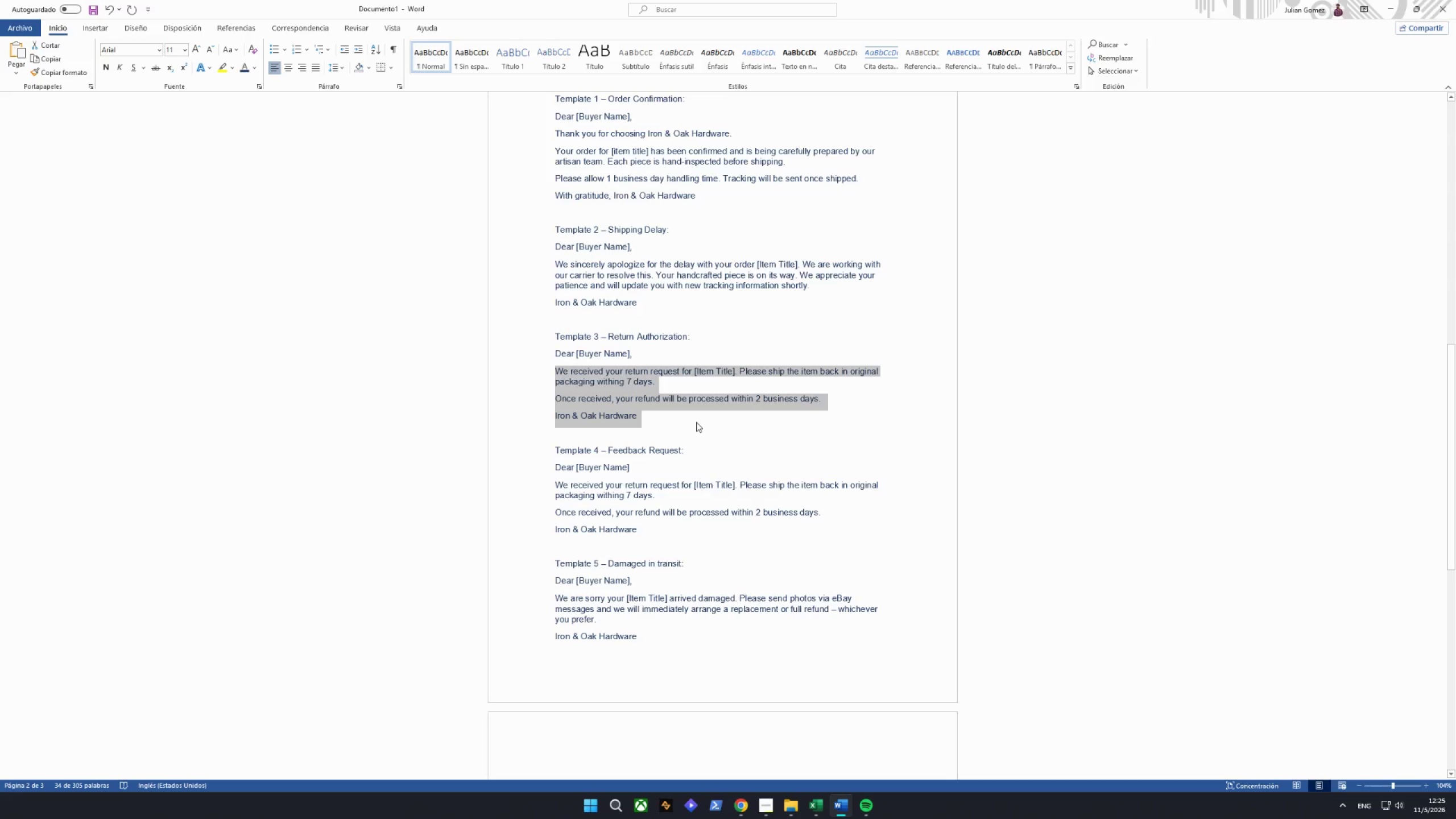 
left_click([696, 422])
 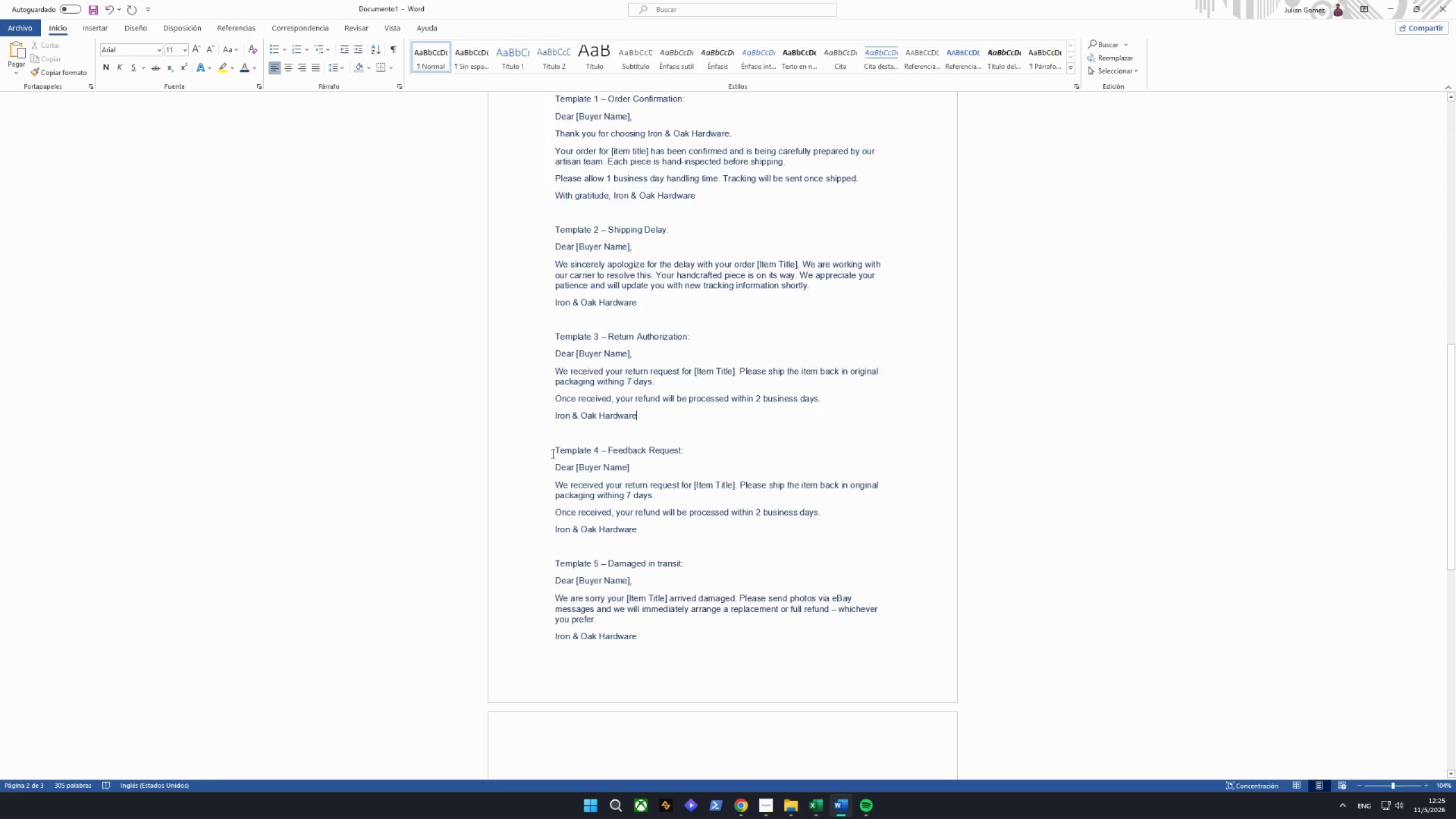 
left_click_drag(start_coordinate=[556, 450], to_coordinate=[755, 548])
 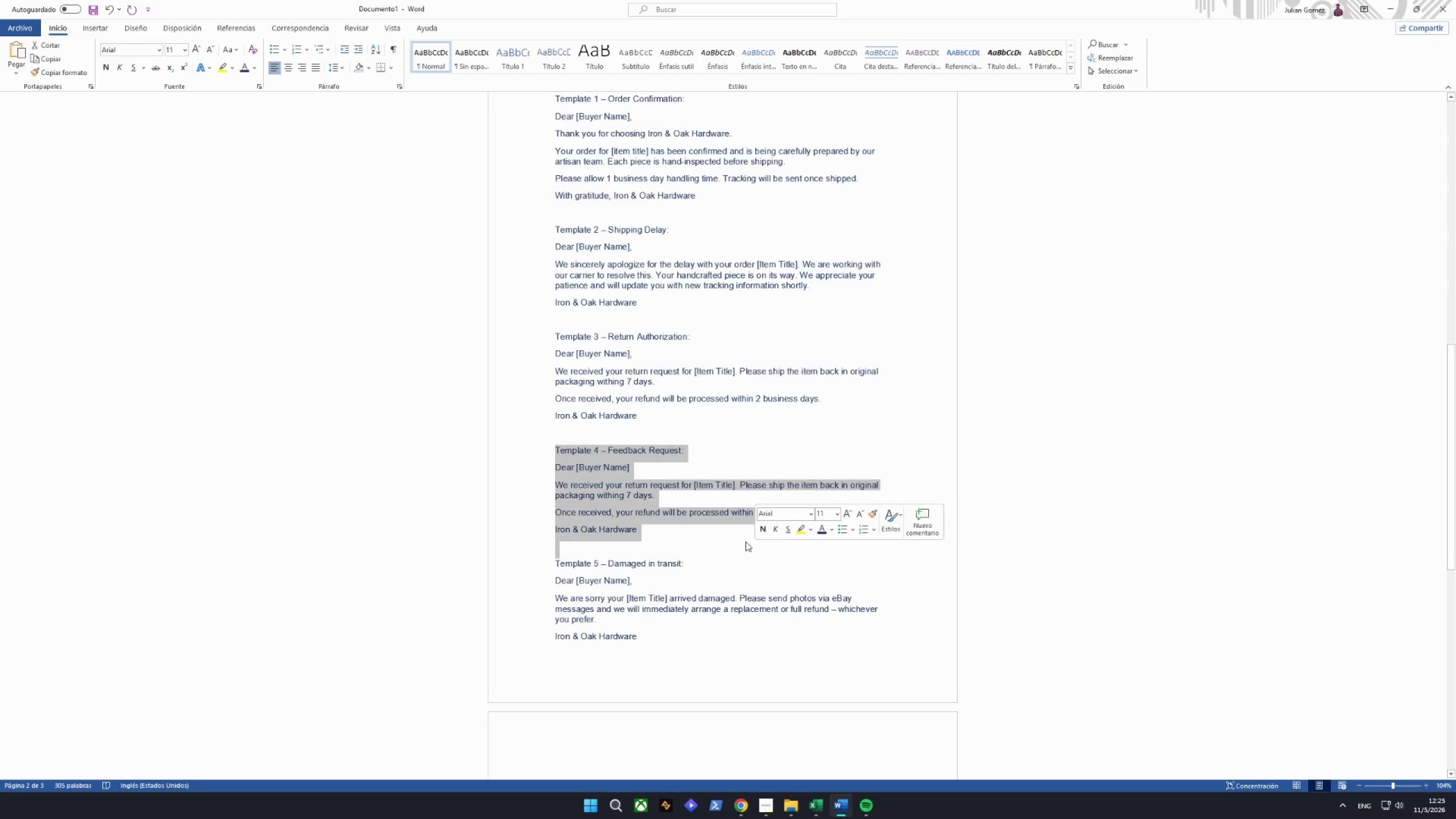 
left_click([725, 533])
 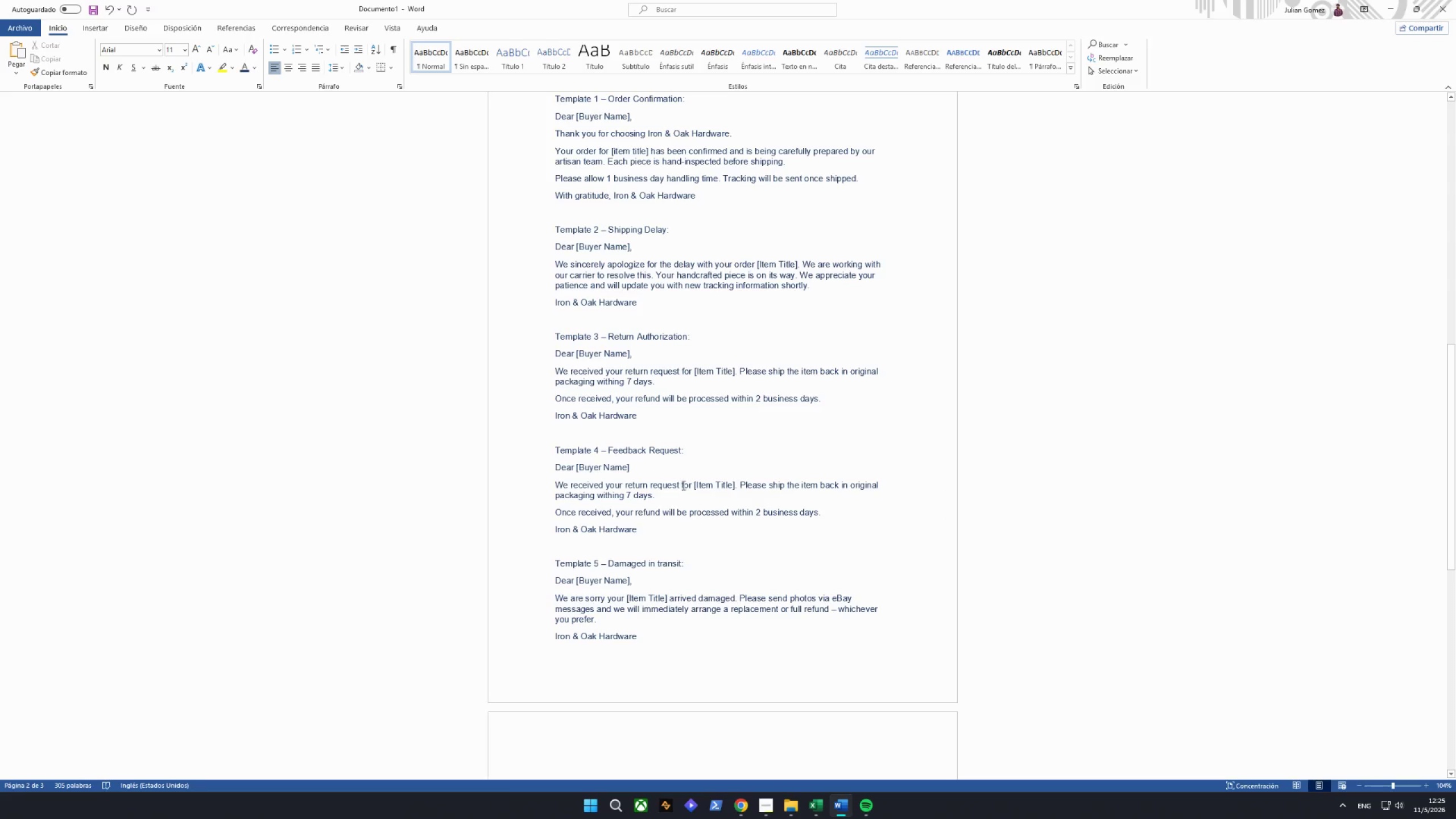 
scroll: coordinate [696, 461], scroll_direction: down, amount: 5.0
 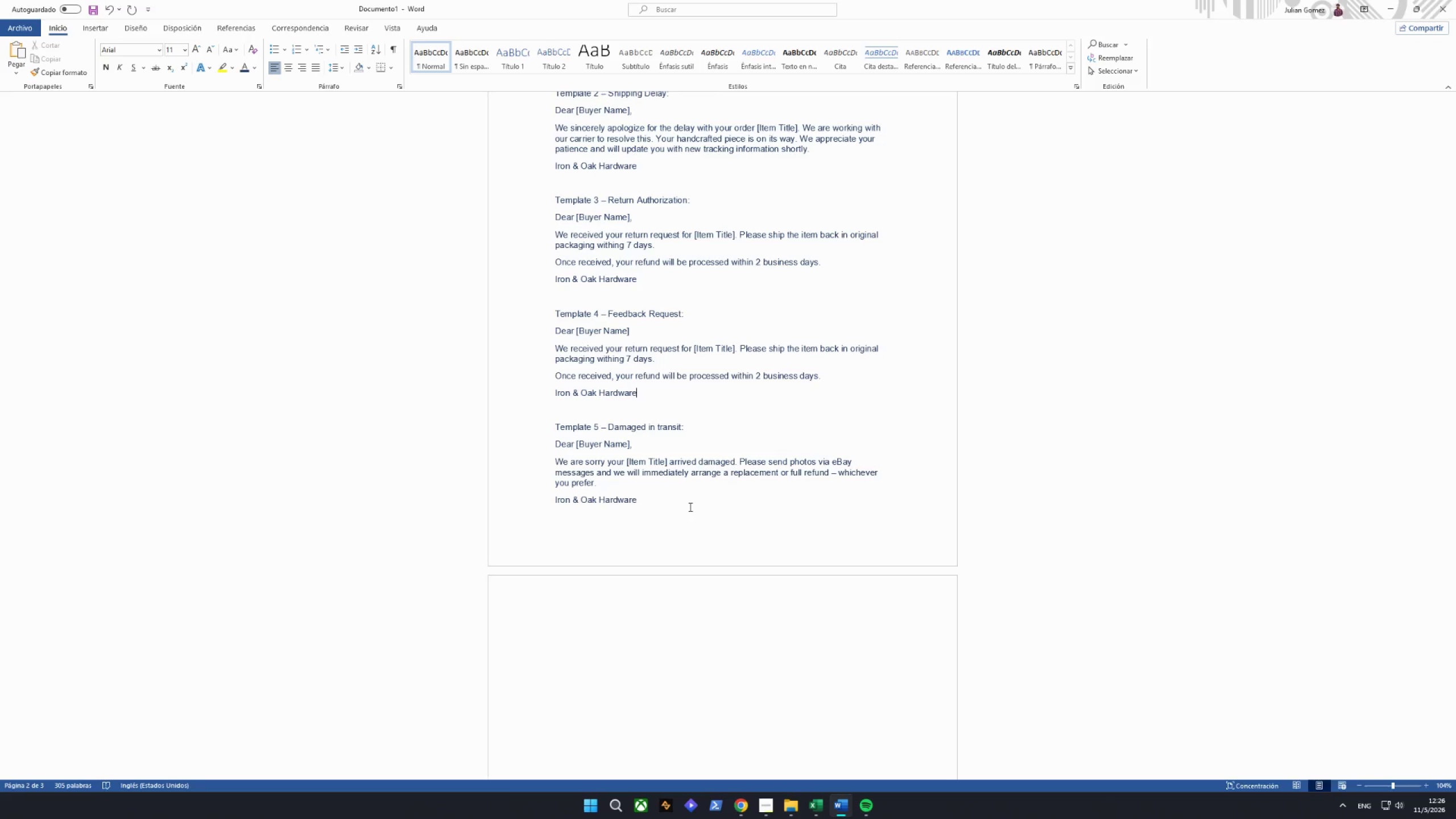 
wait(97.67)
 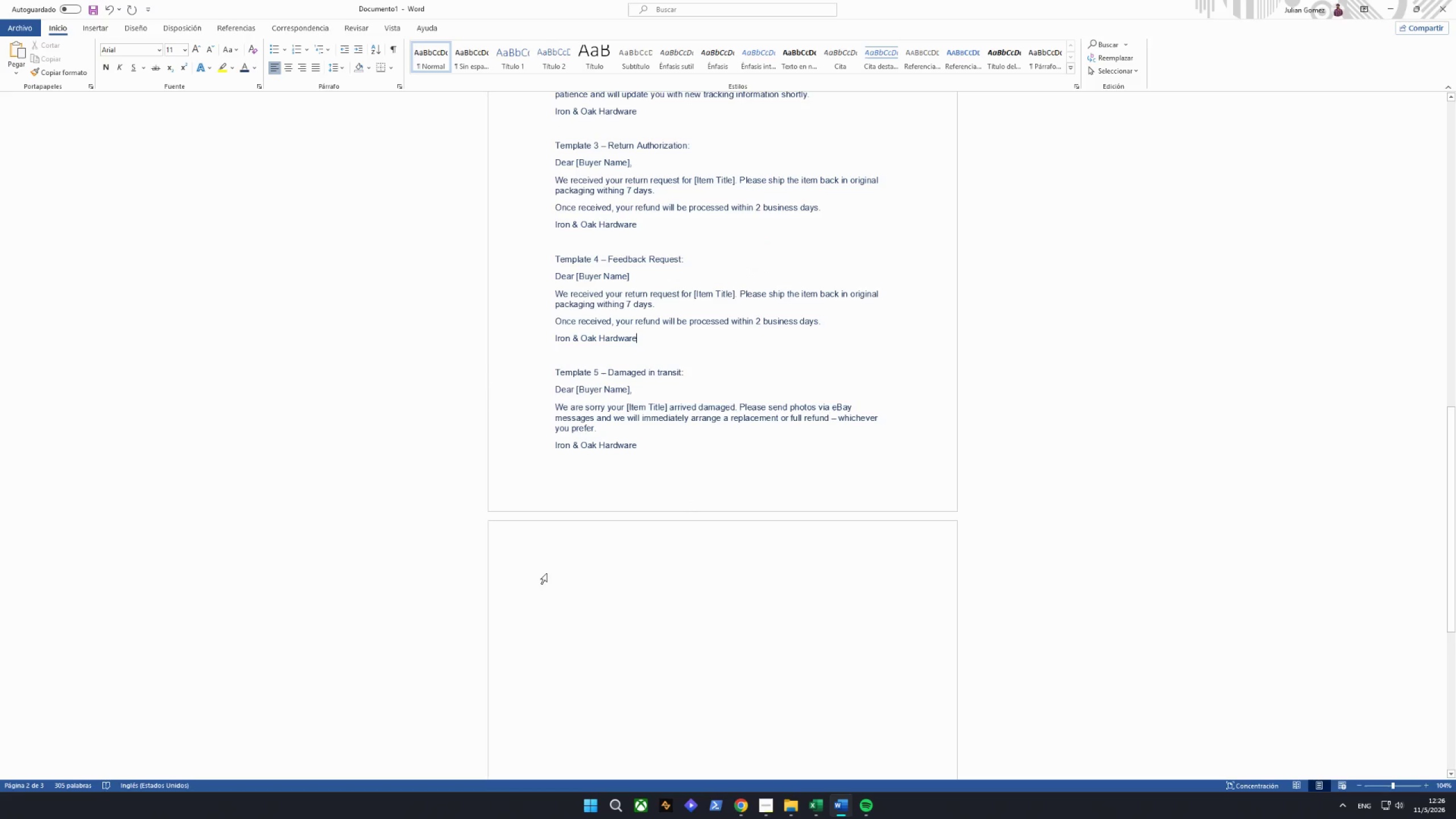 
left_click_drag(start_coordinate=[548, 569], to_coordinate=[554, 566])
 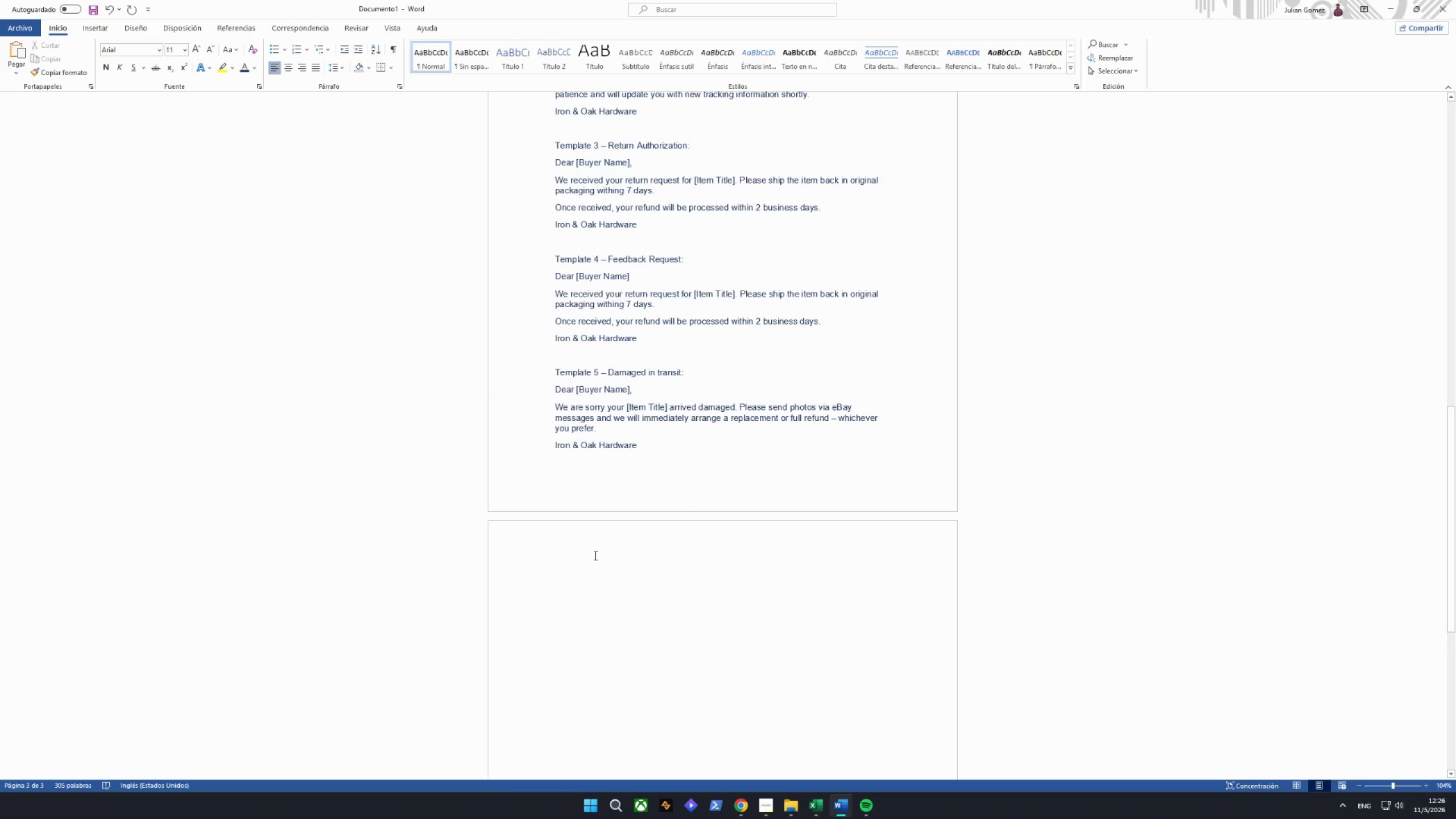 
scroll: coordinate [688, 506], scroll_direction: down, amount: 2.0
 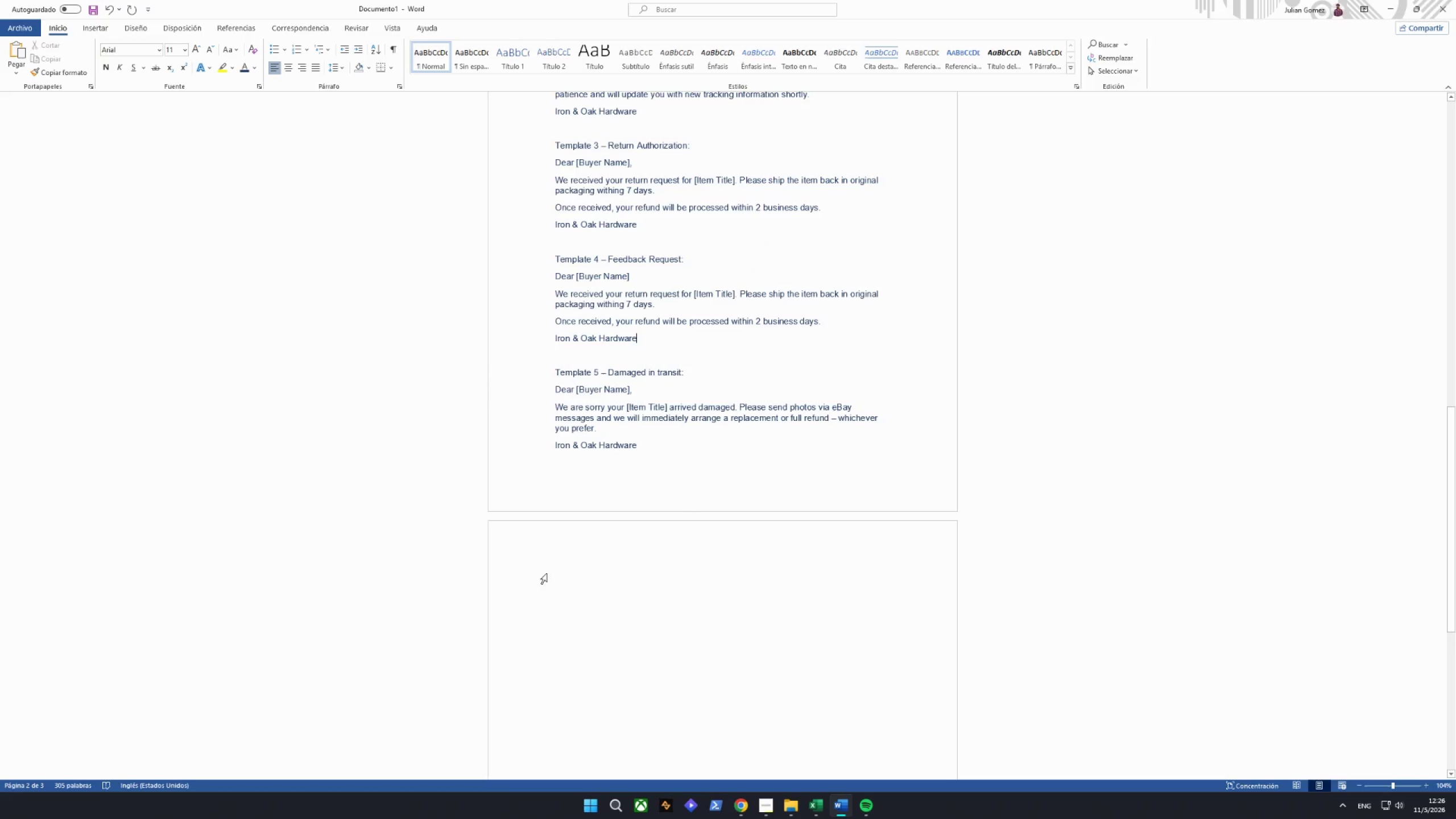 
scroll: coordinate [597, 552], scroll_direction: up, amount: 3.0
 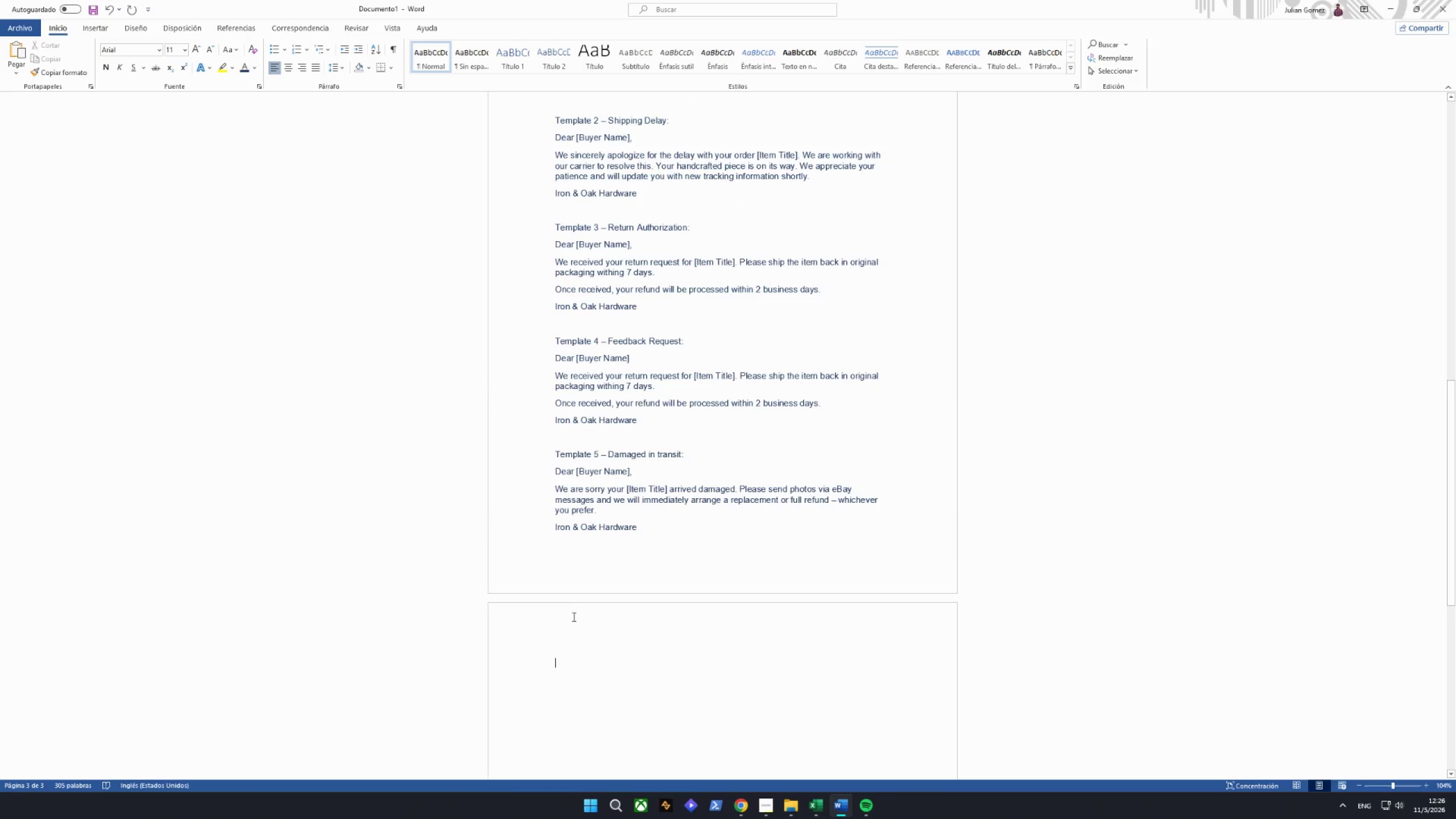 
left_click([574, 628])
 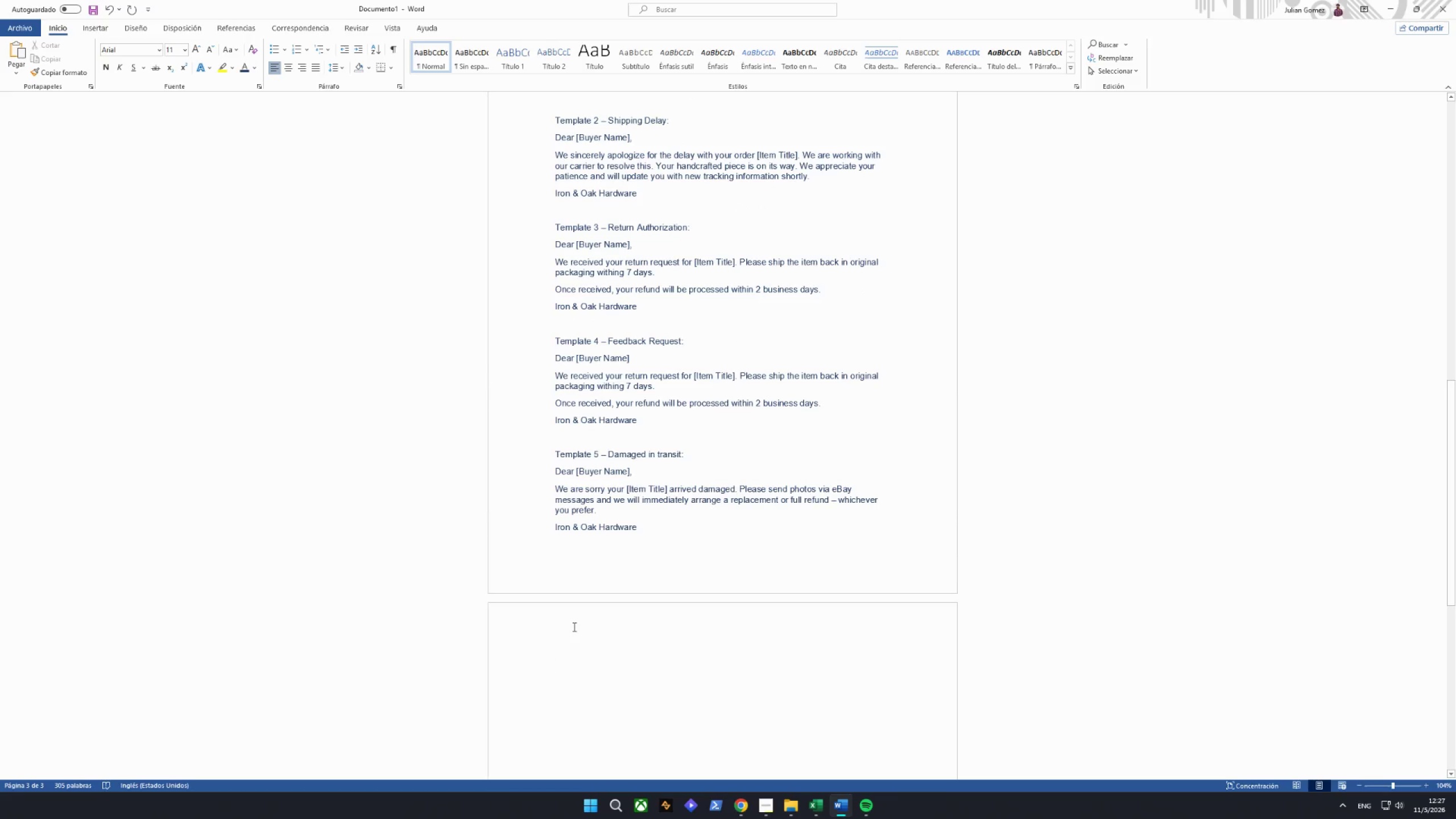 
wait(5.54)
 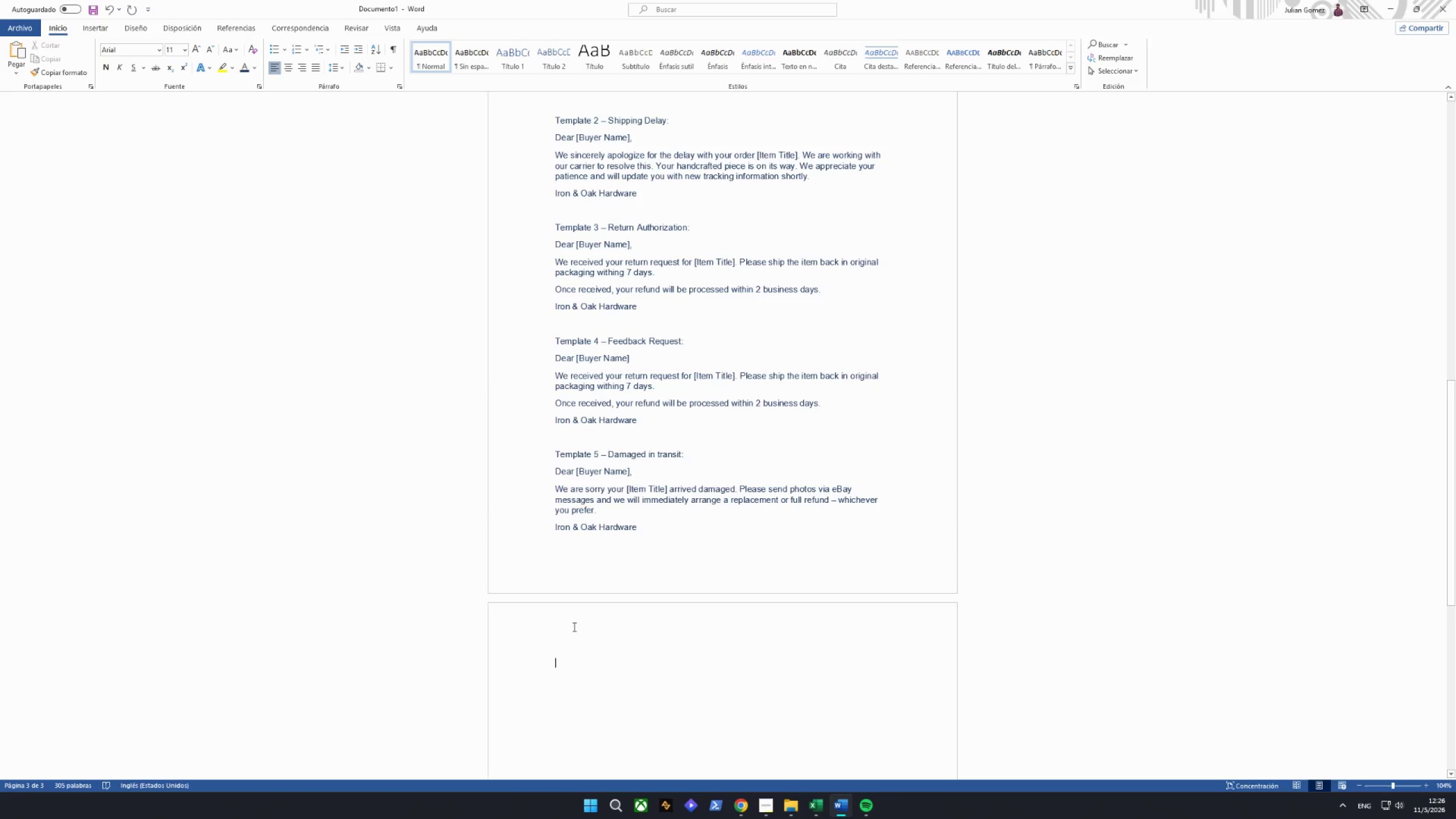 
type(AS)
key(Backspace)
type(utomation Rules )
key(Backspace)
type(:)
 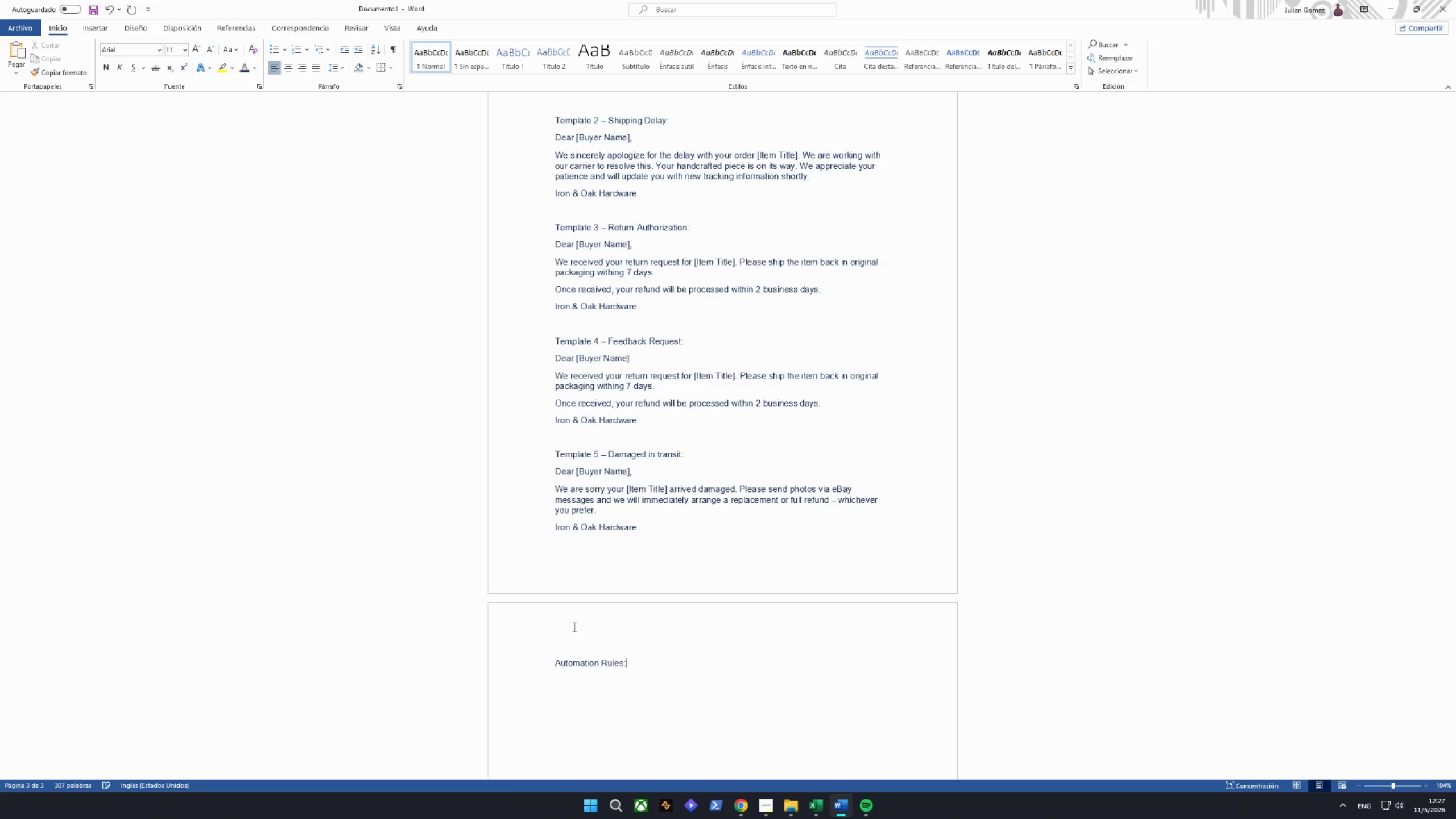 
key(Enter)
 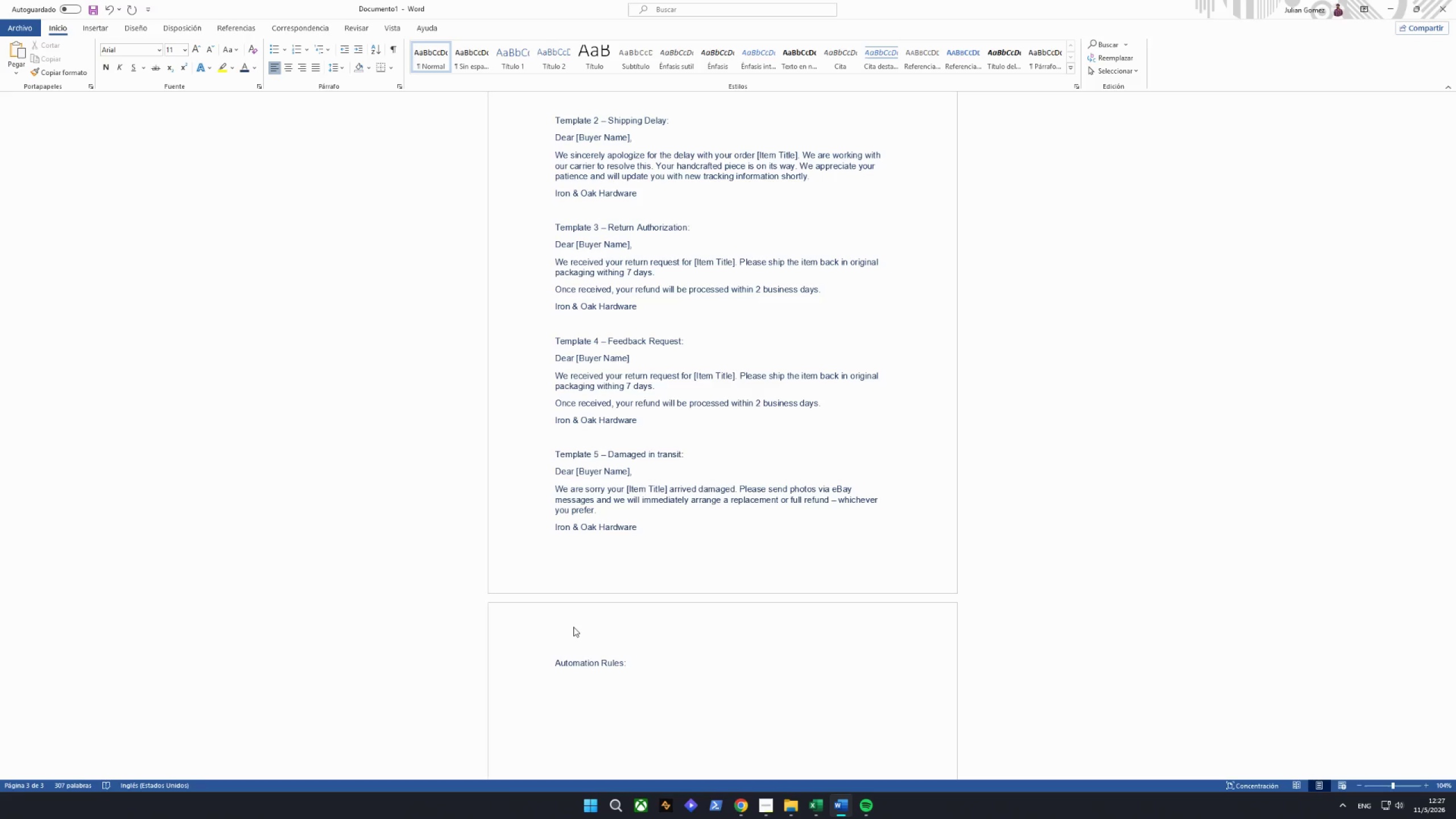 
wait(8.06)
 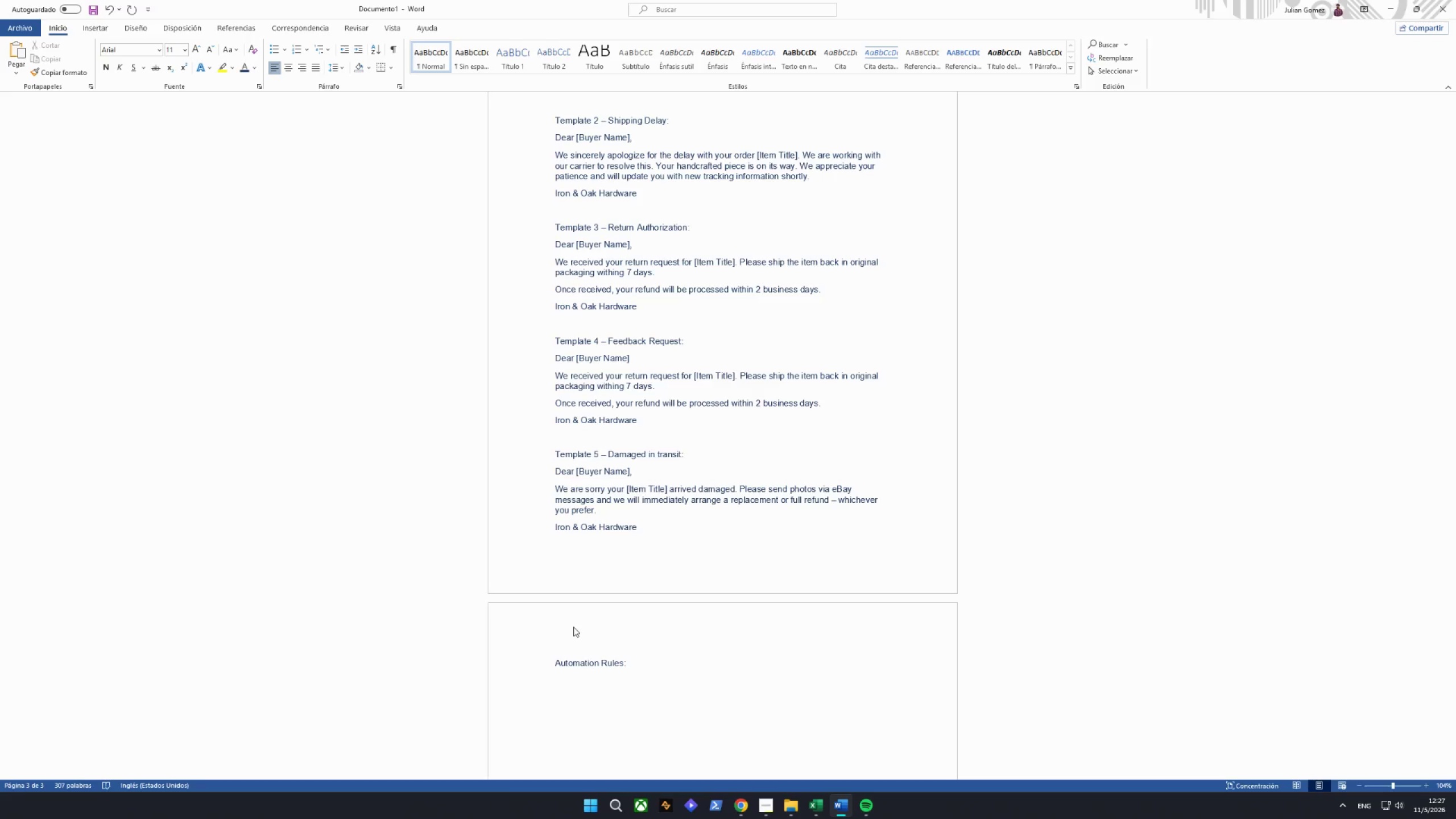 
left_click([98, 31])
 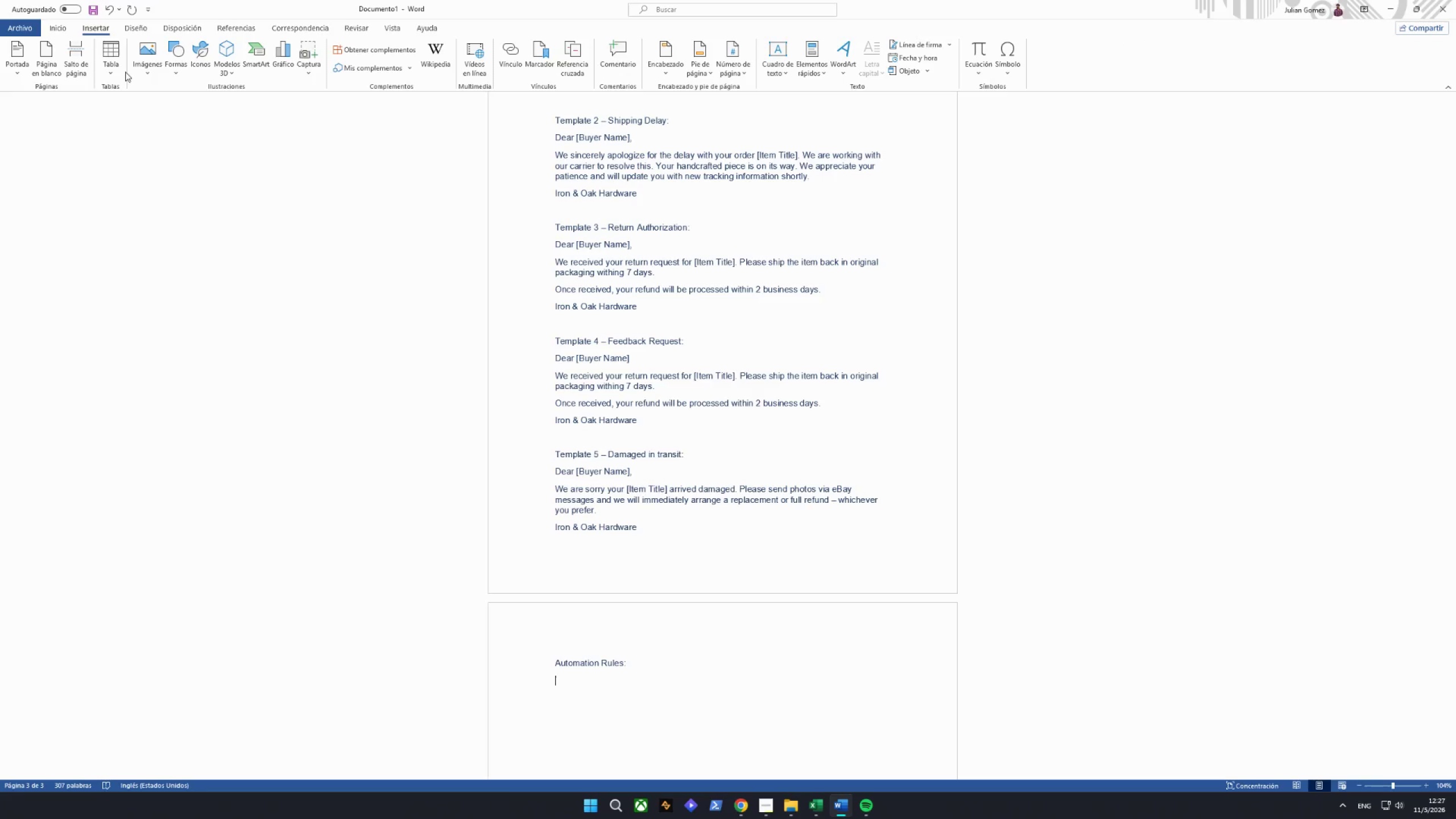 
left_click([119, 71])
 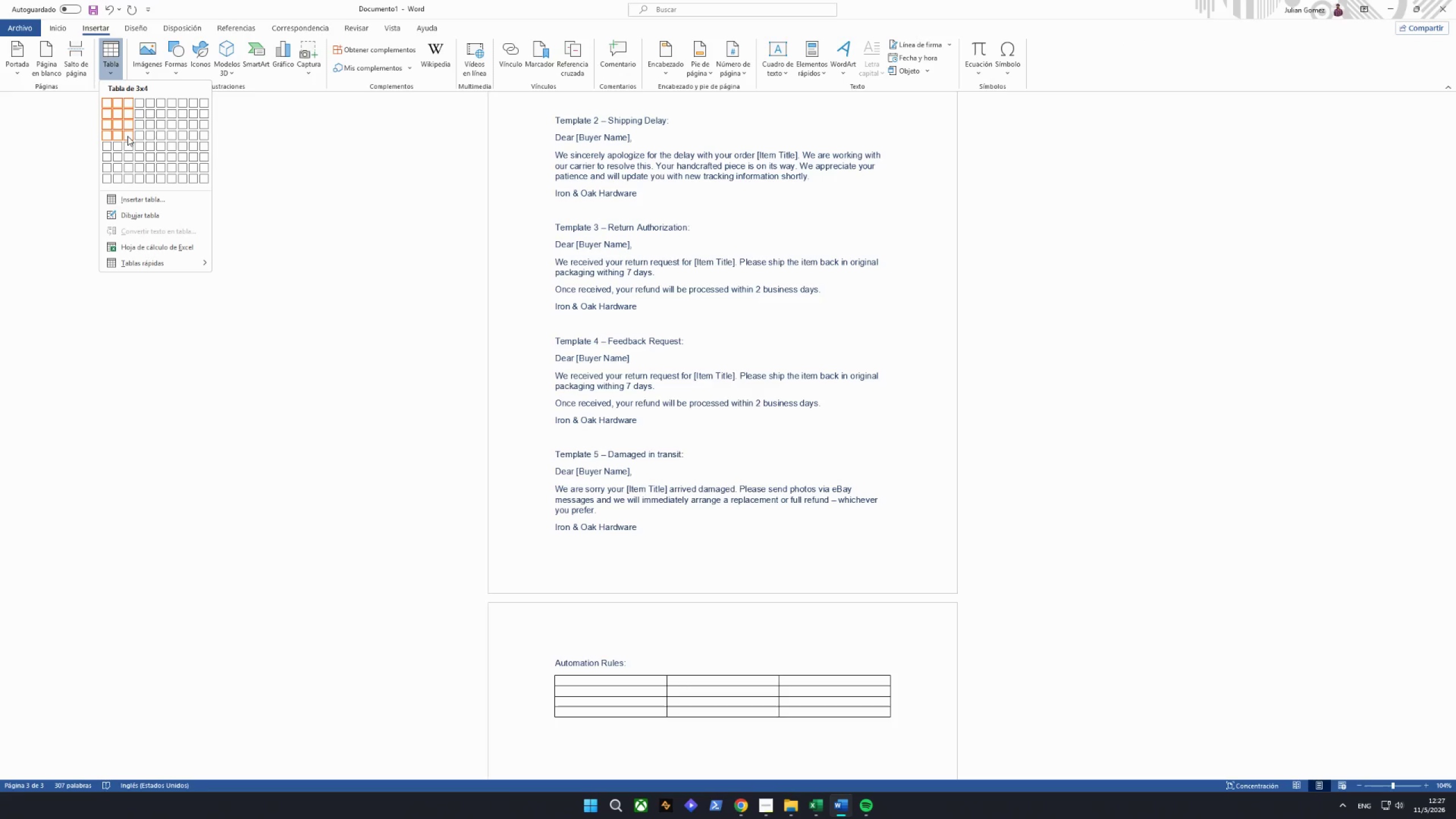 
left_click([127, 136])
 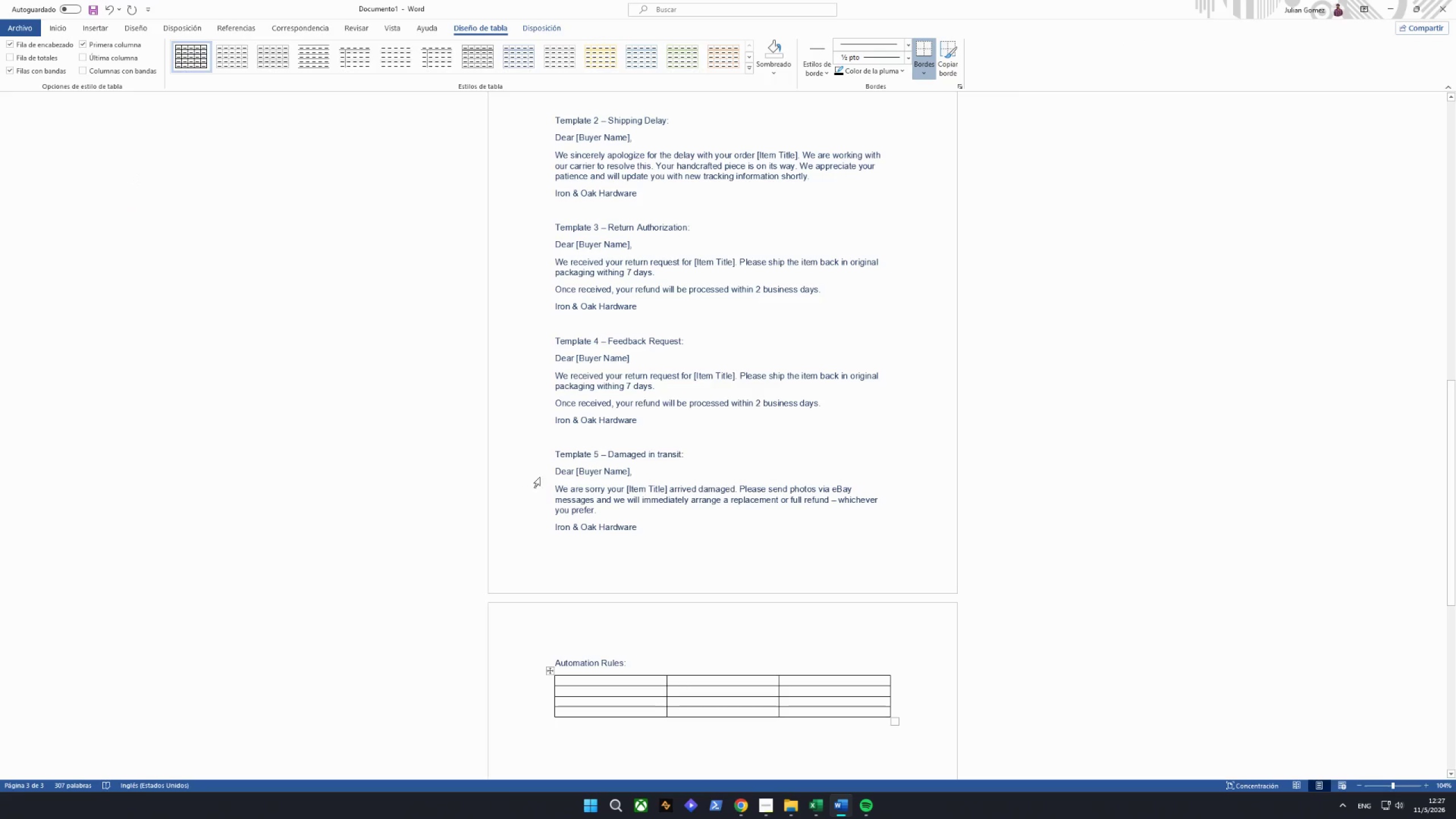 
left_click([639, 664])
 